 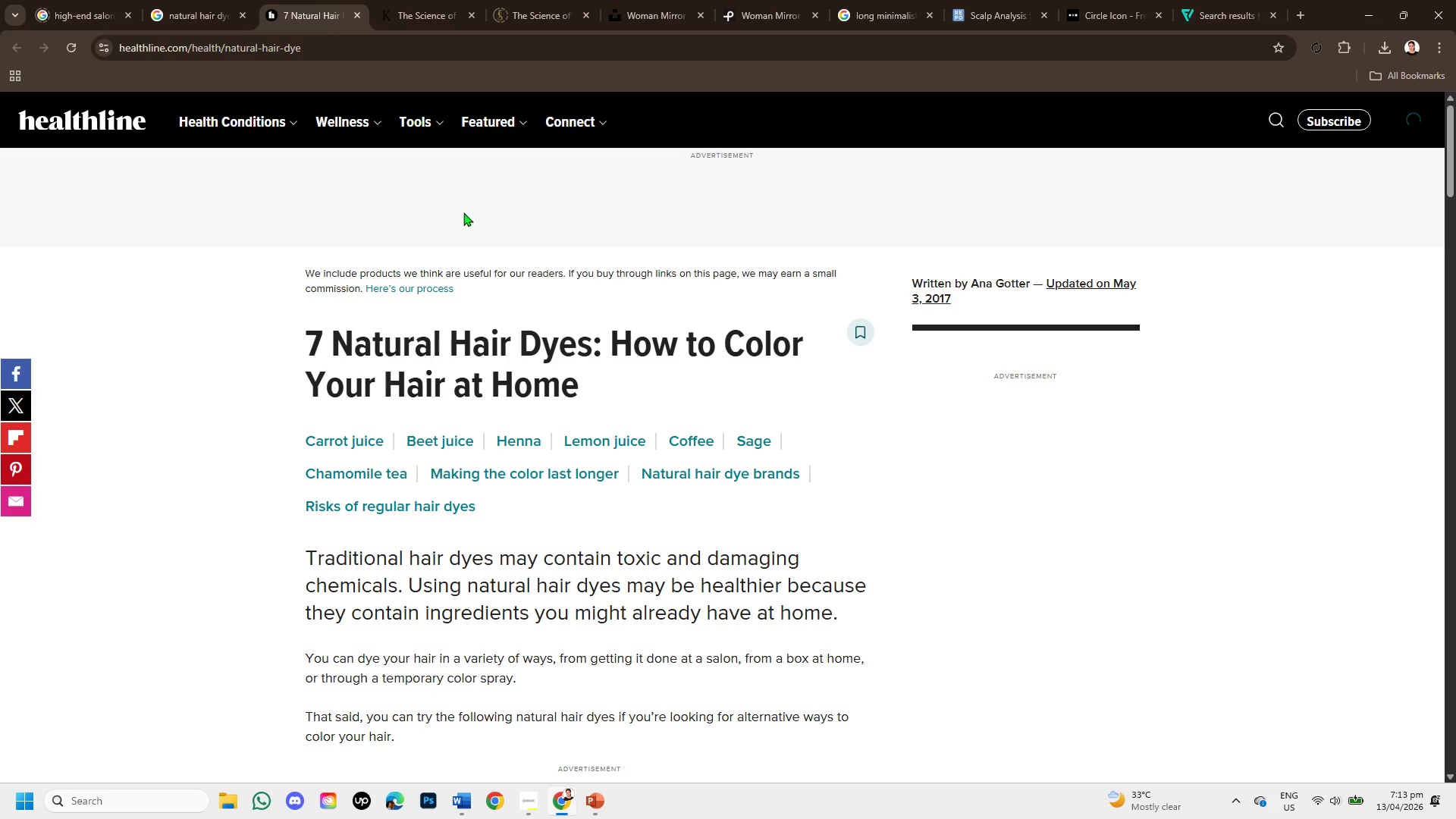 
scroll: coordinate [556, 403], scroll_direction: down, amount: 1.0
 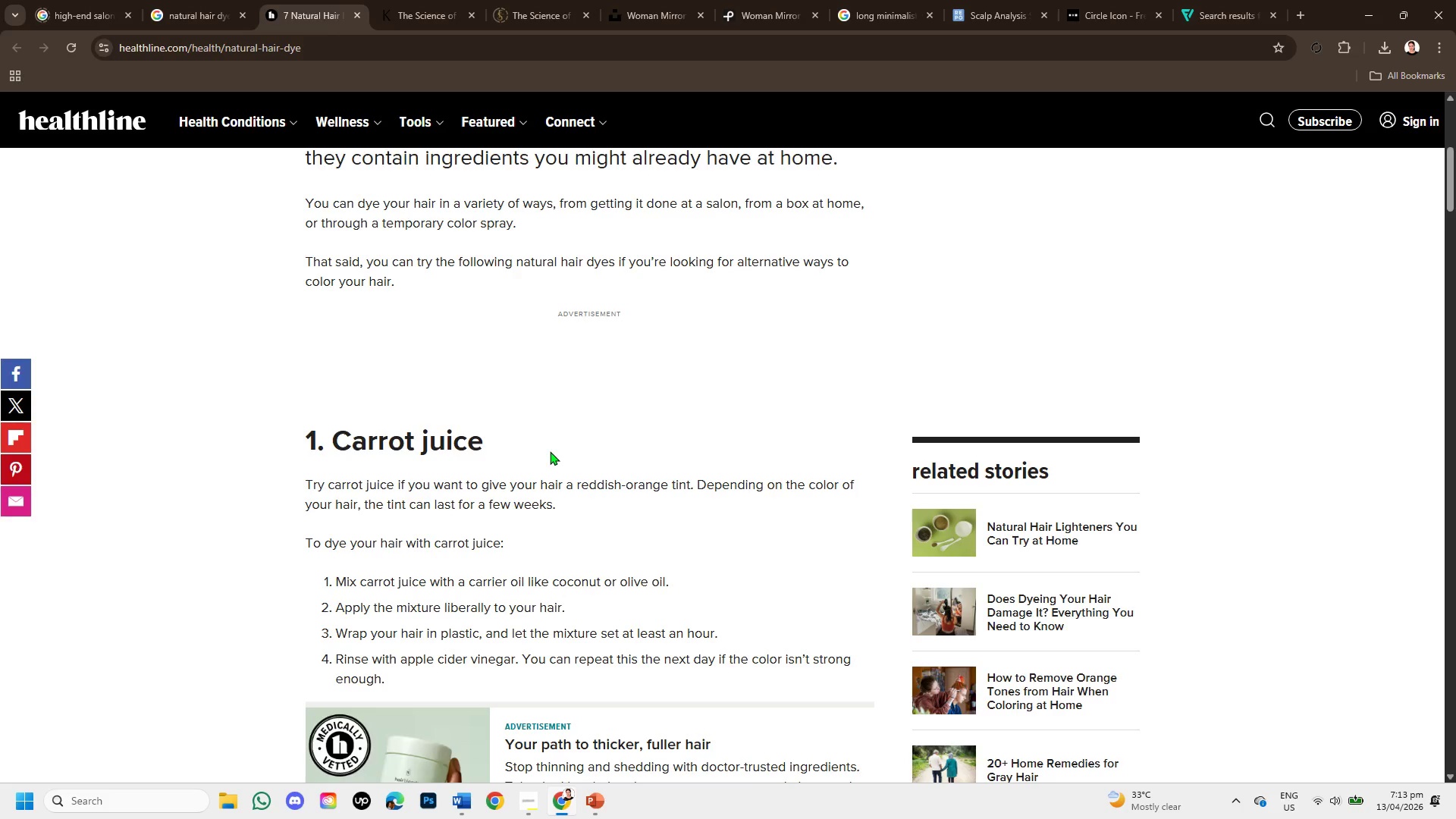 
wait(18.02)
 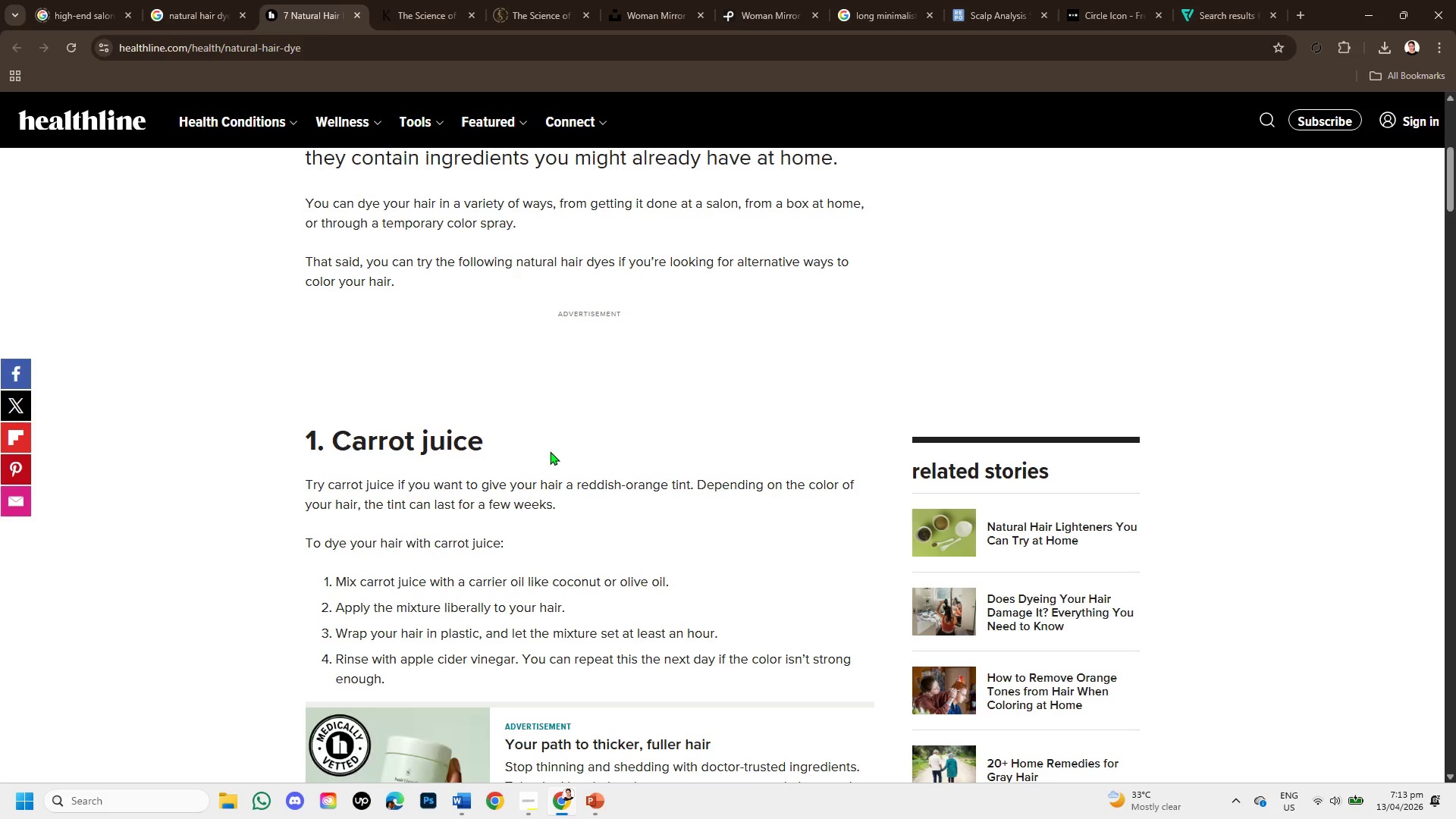 
scroll: coordinate [549, 451], scroll_direction: down, amount: 5.0
 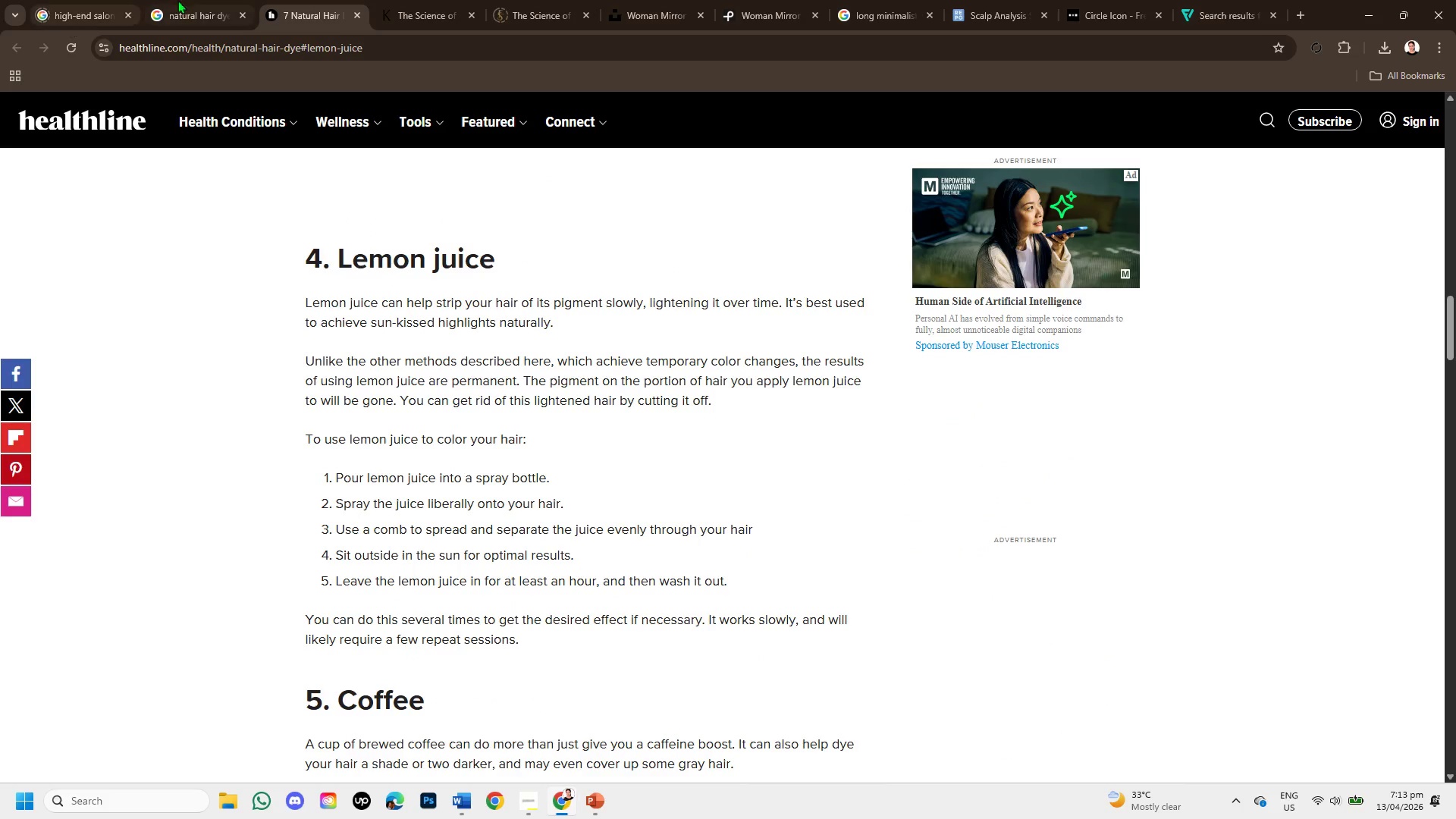 
left_click([175, 0])
 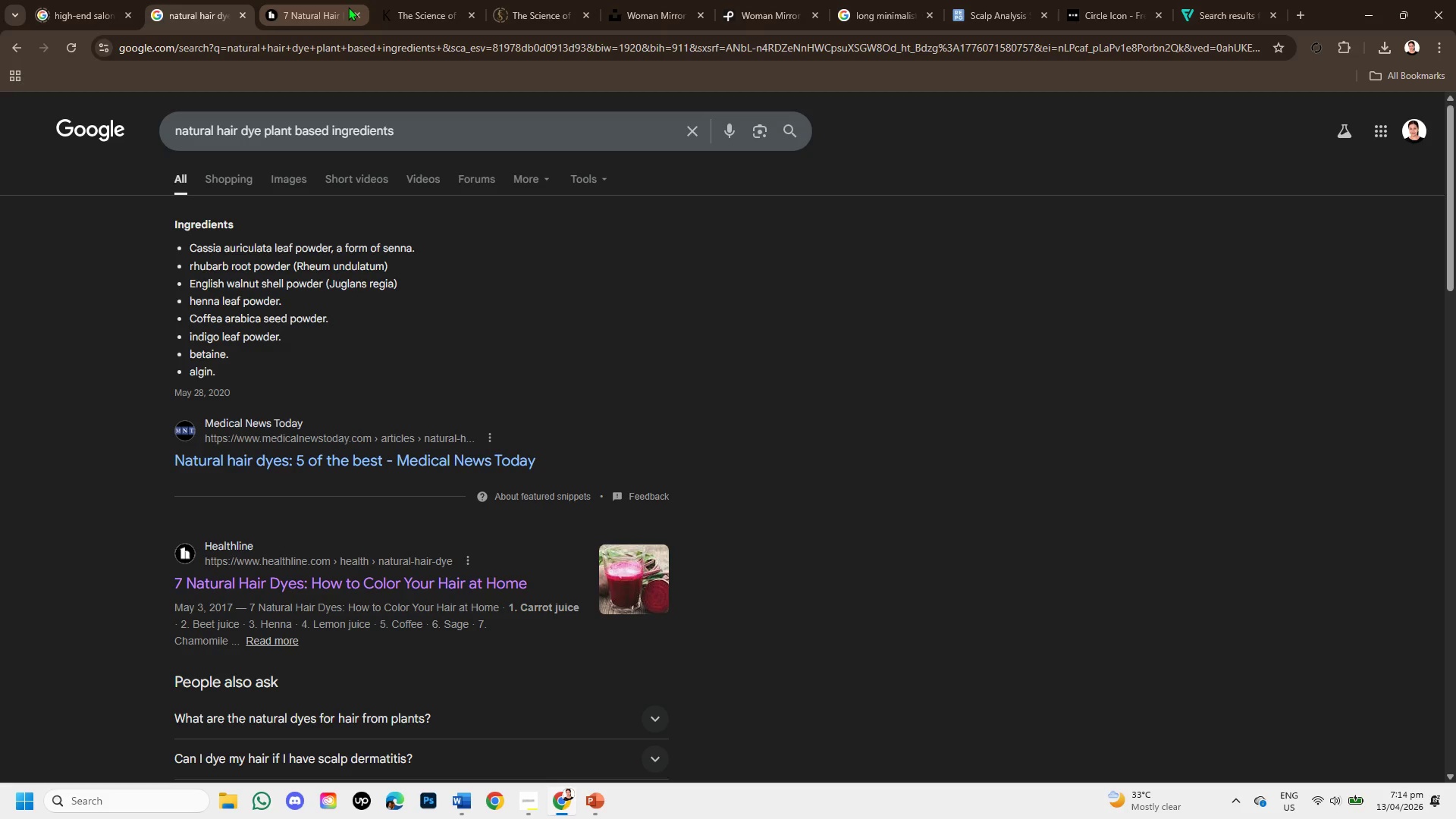 
left_click([353, 9])
 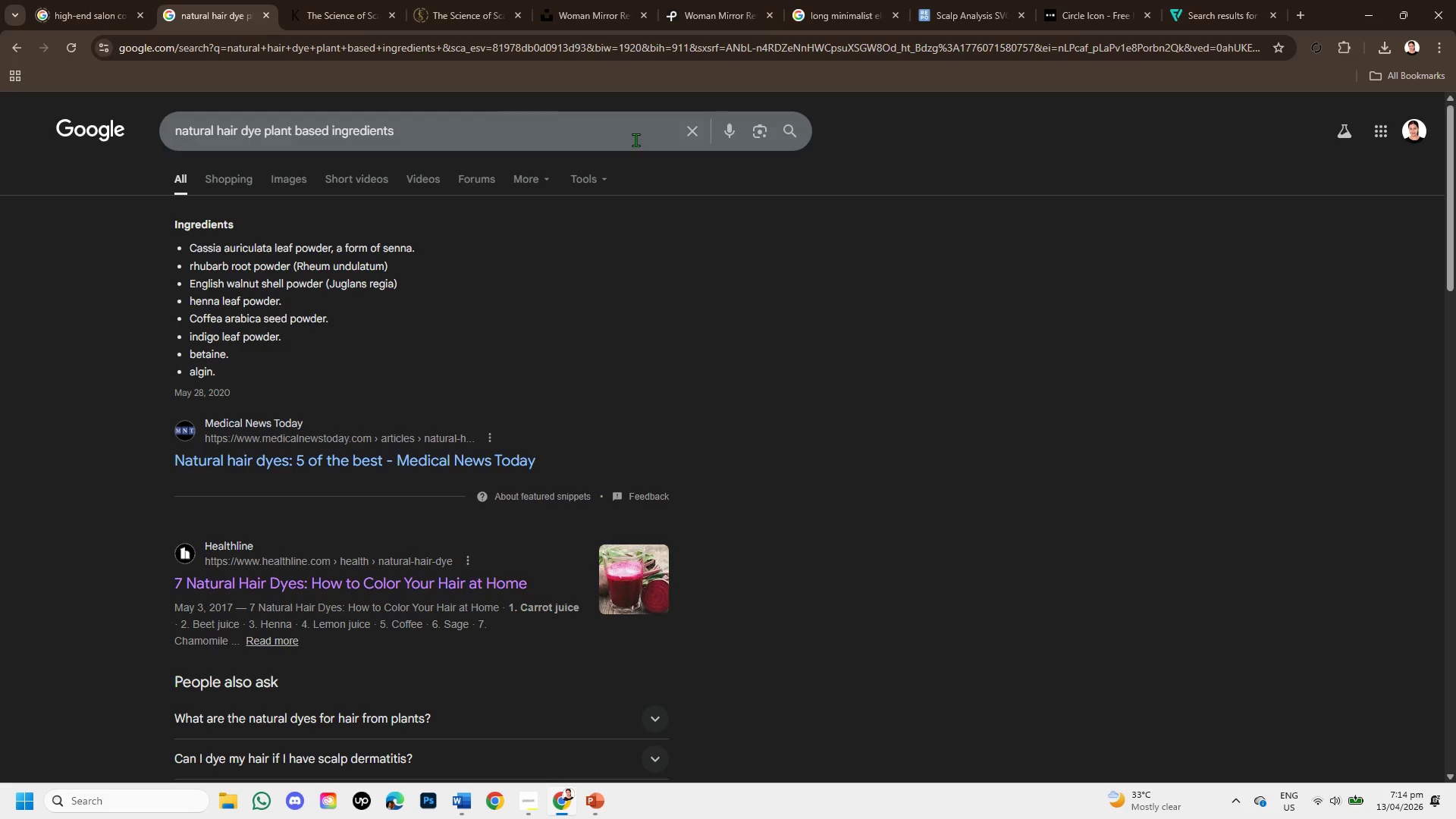 
left_click([693, 130])
 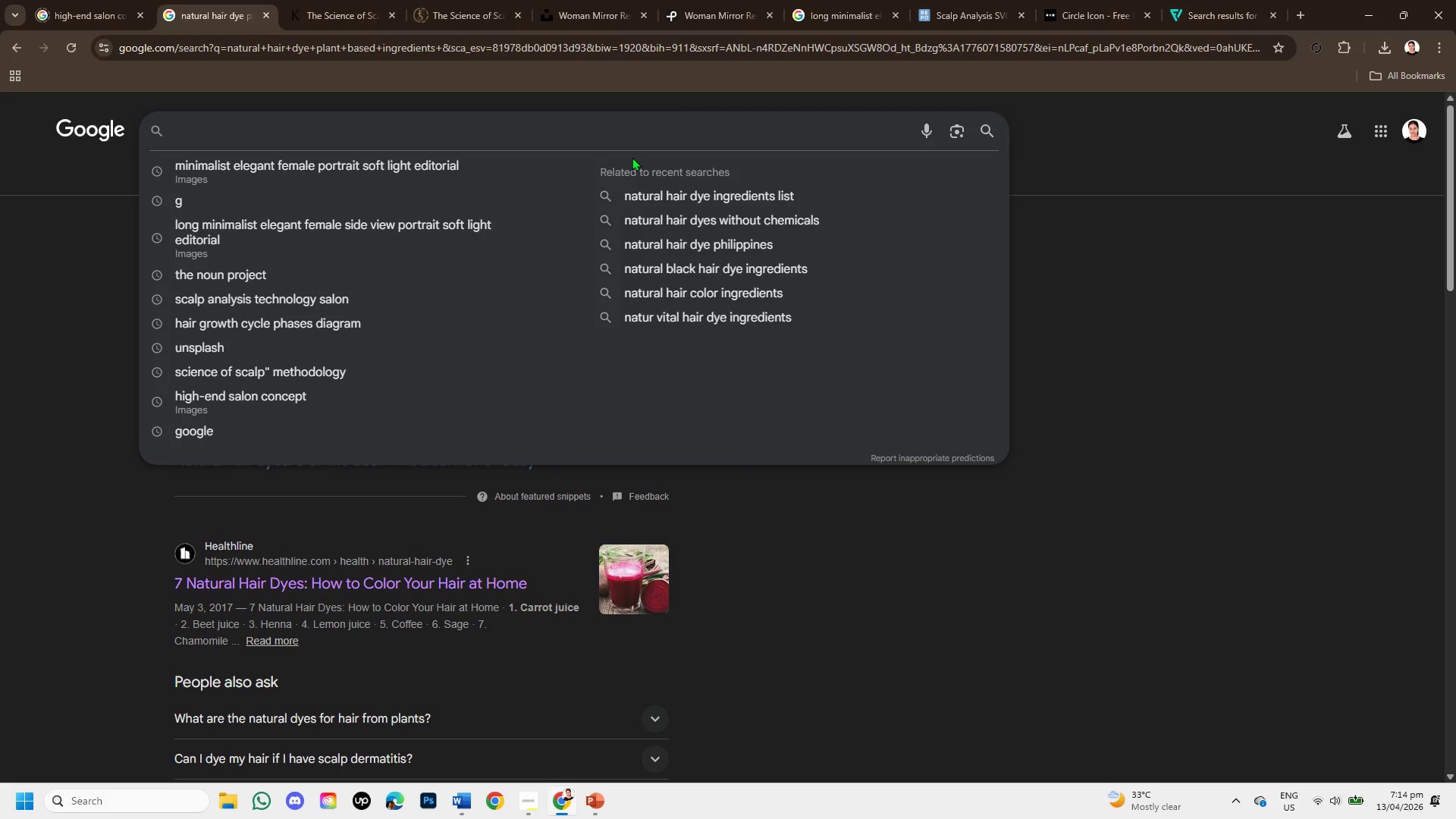 
type(btancl pigment hair color oganic )
 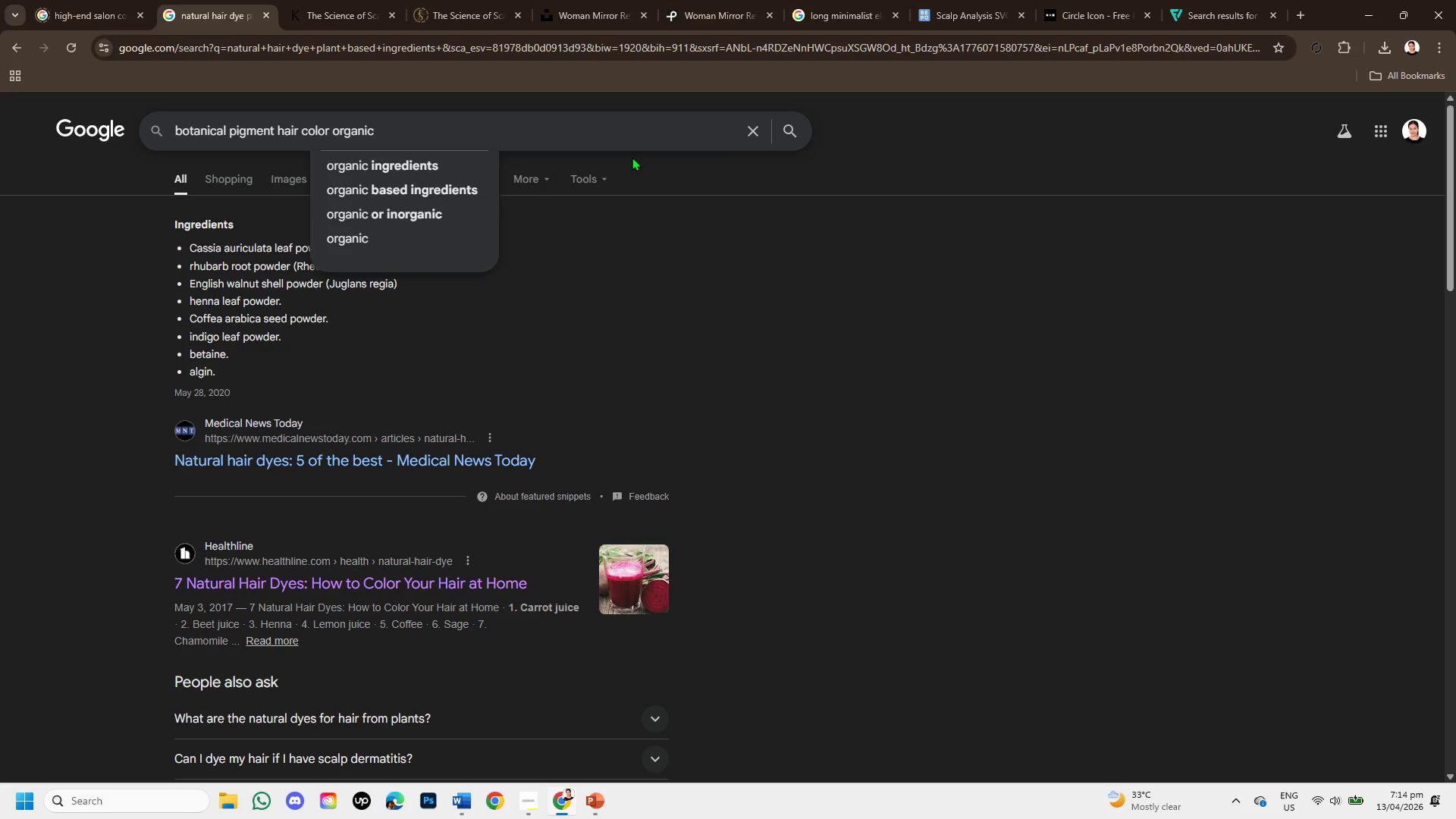 
key(Enter)
 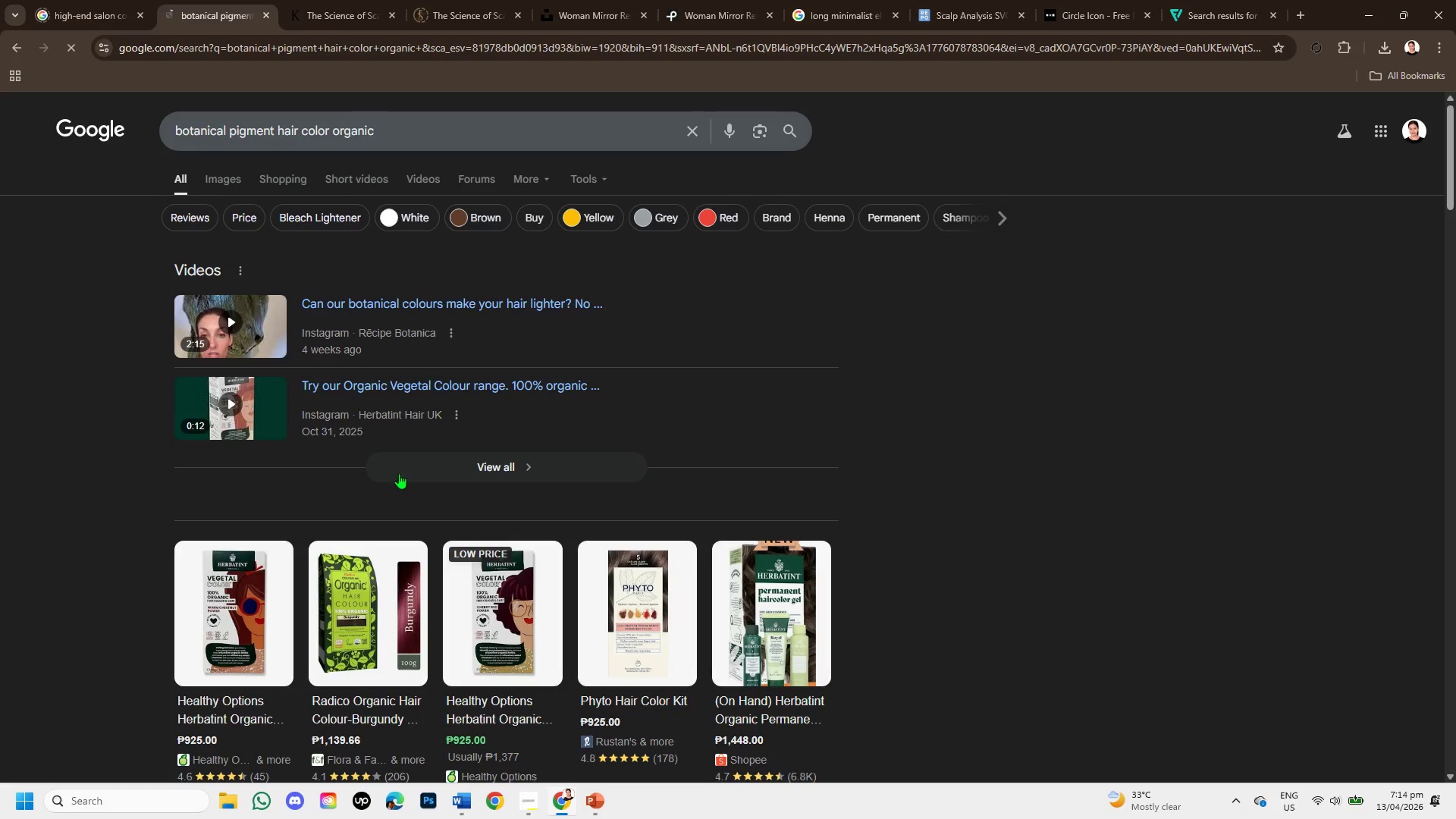 
scroll: coordinate [351, 491], scroll_direction: down, amount: 4.0
 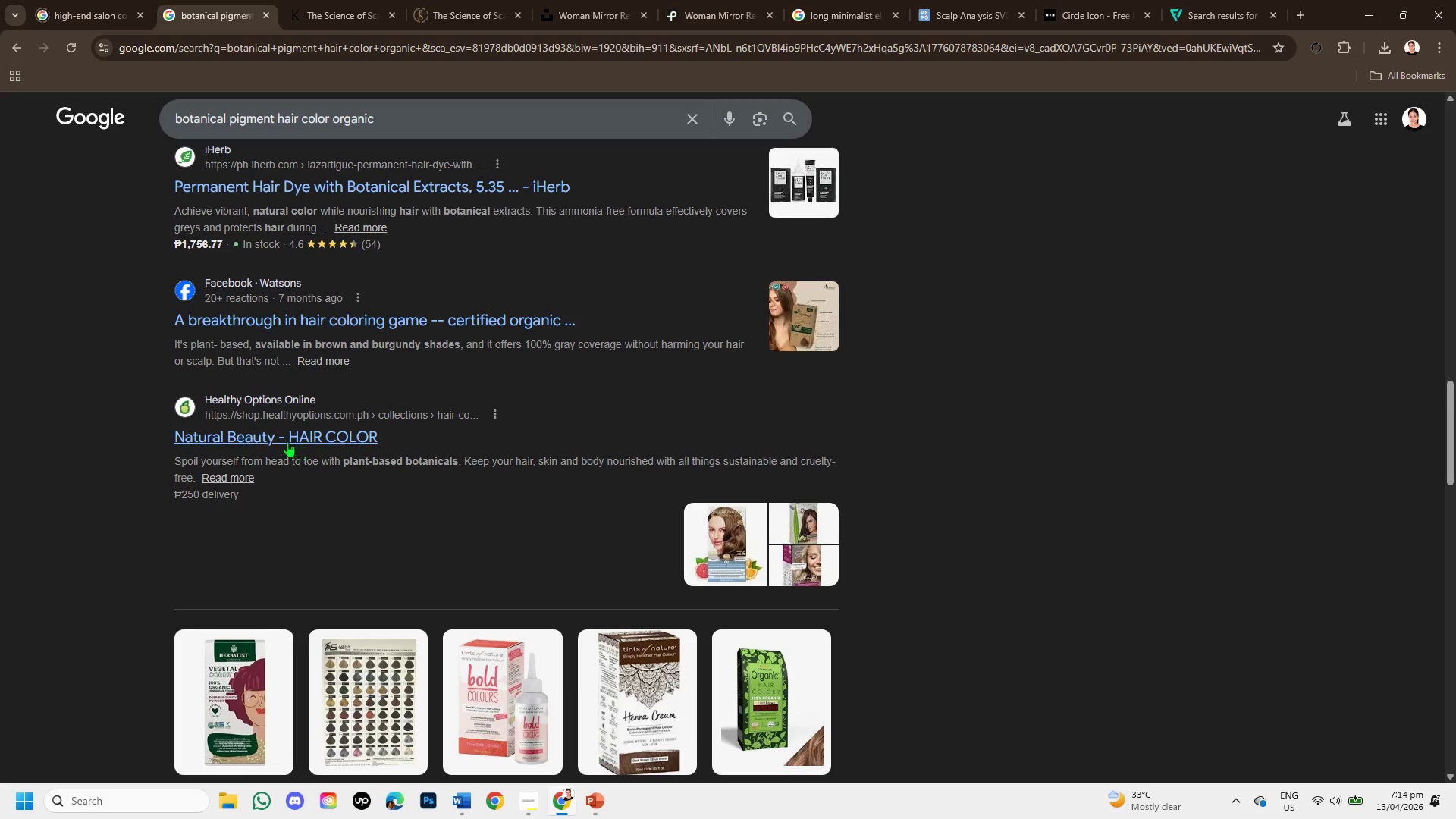 
right_click([278, 434])
 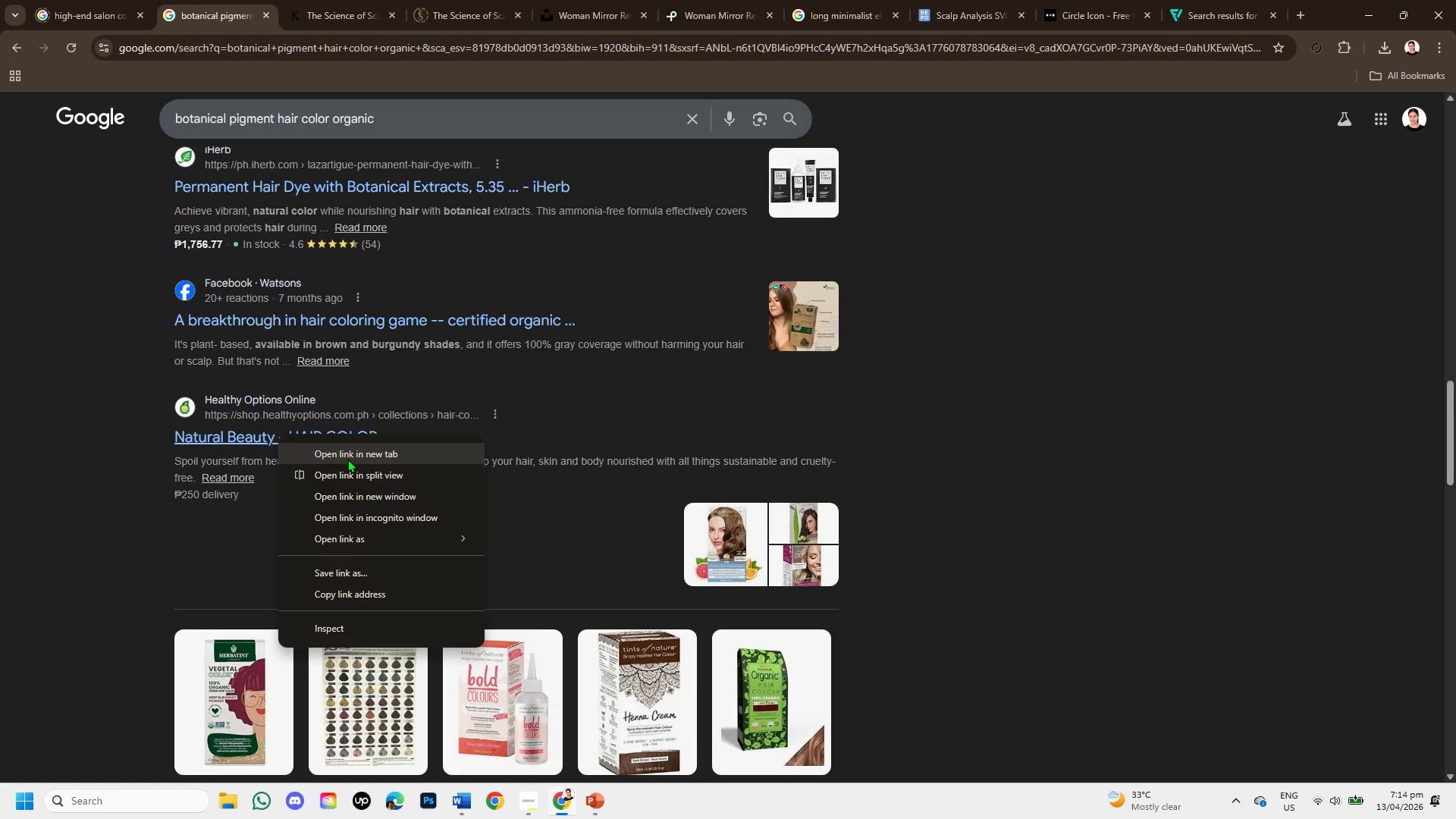 
left_click([212, 528])
 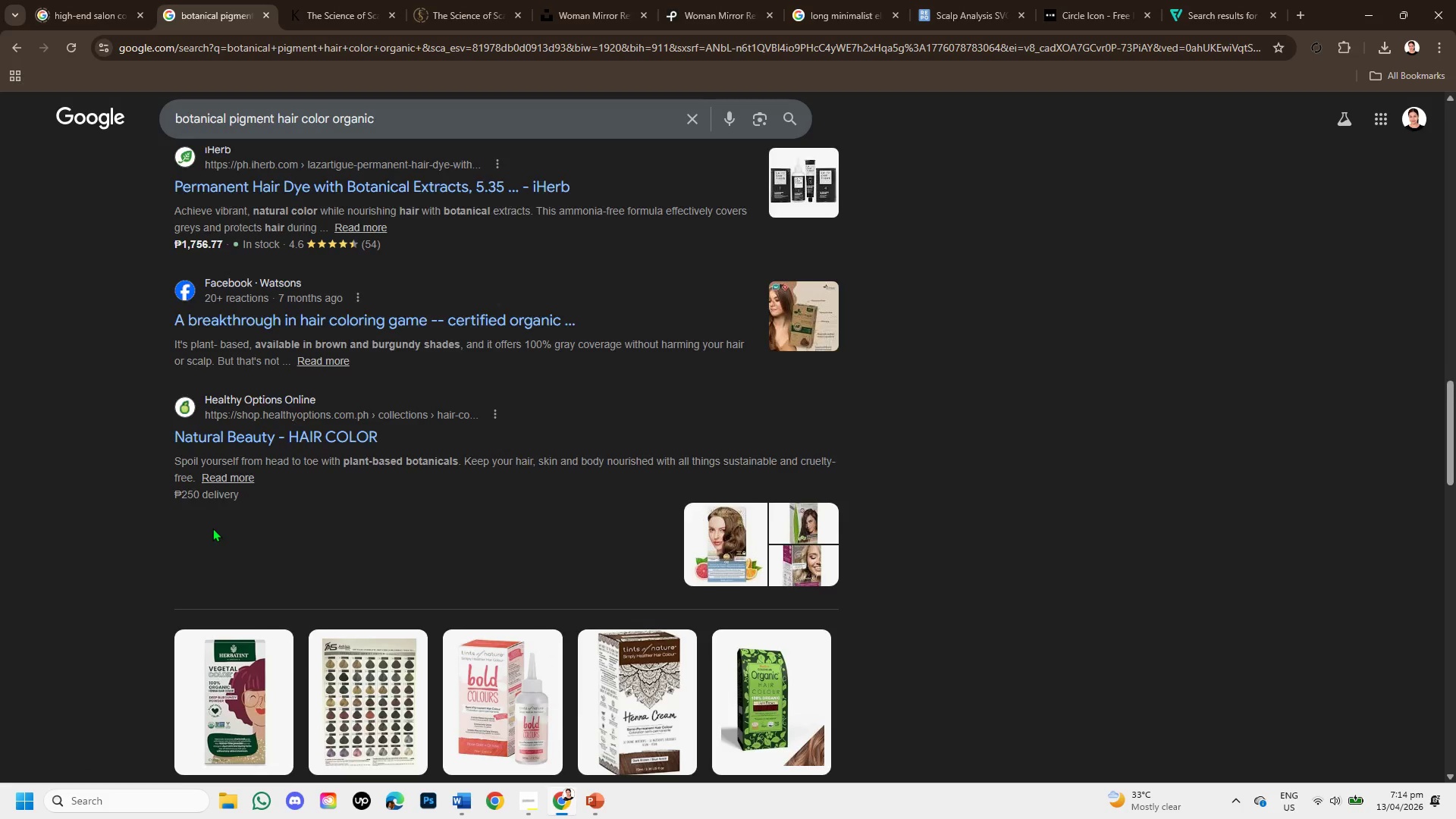 
scroll: coordinate [362, 577], scroll_direction: down, amount: 3.0
 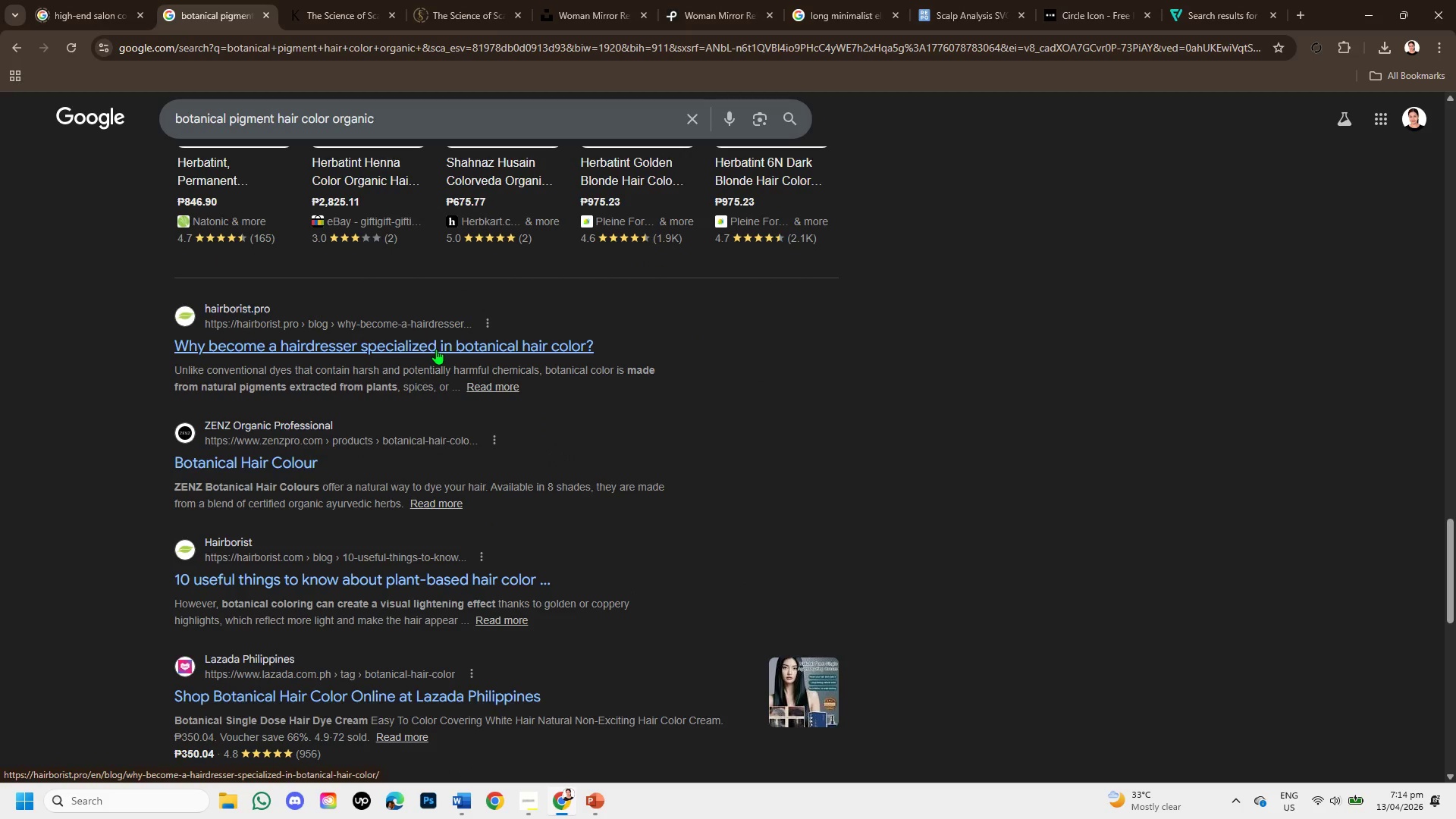 
right_click([436, 349])
 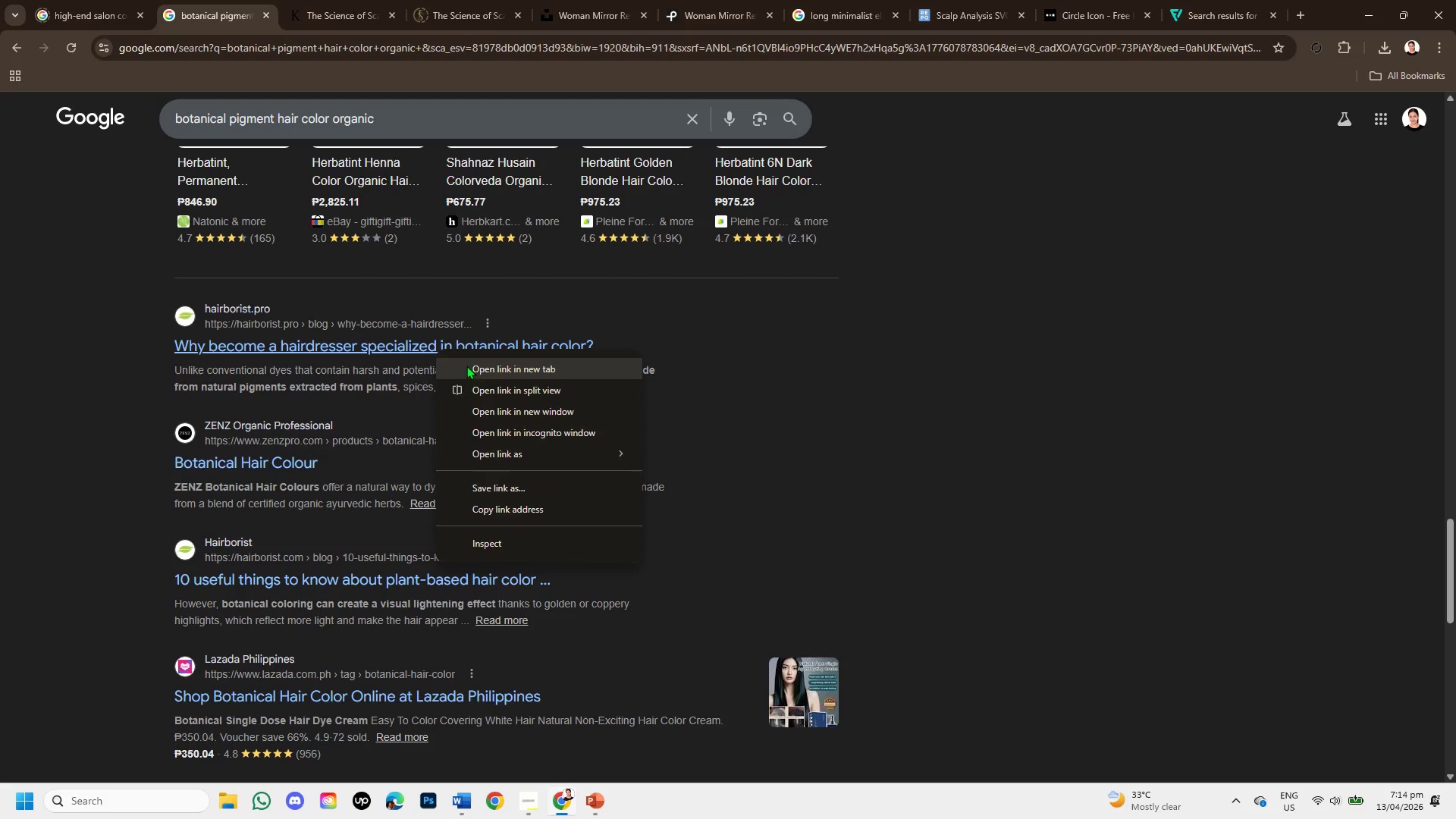 
left_click([471, 370])
 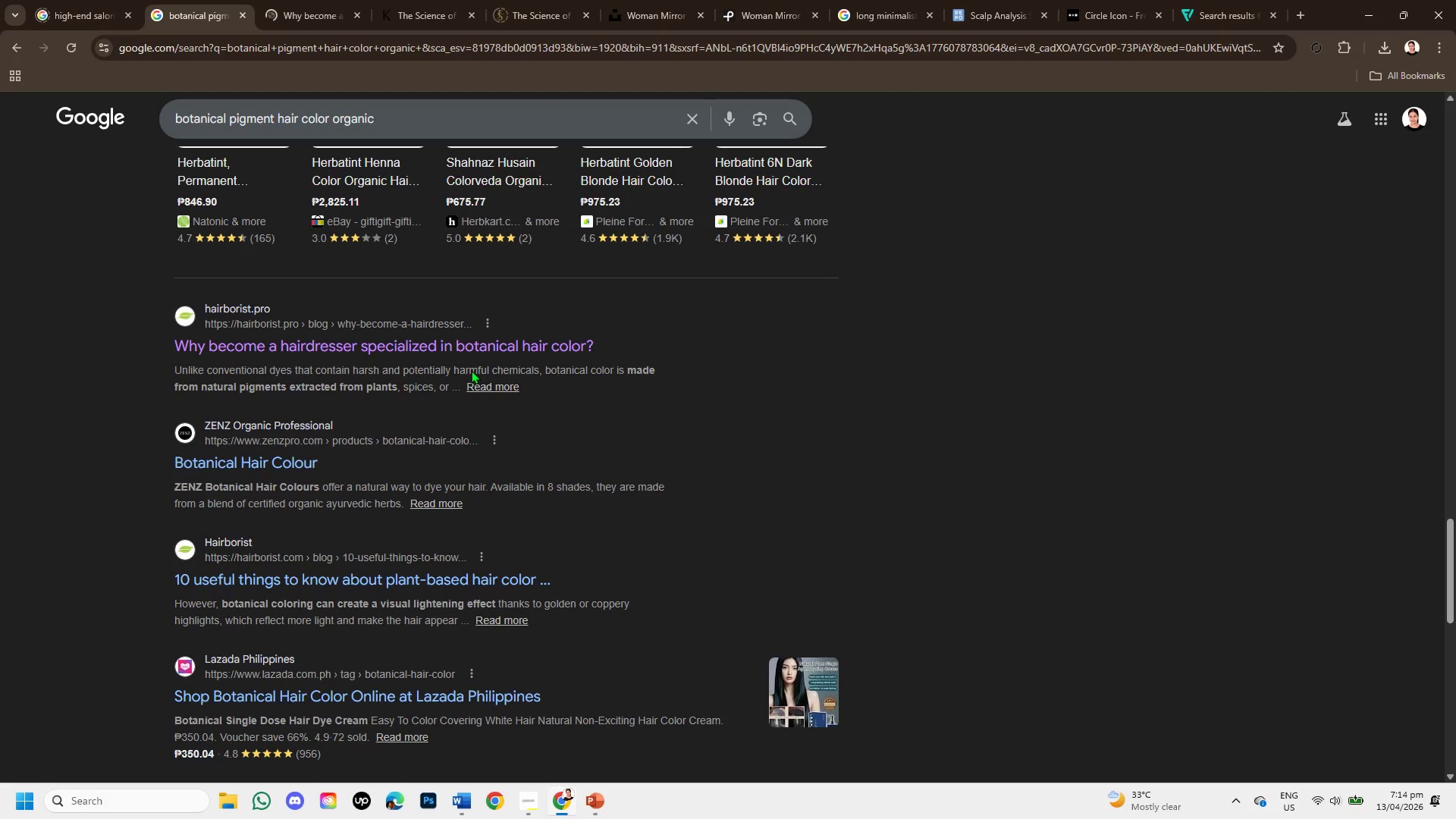 
wait(8.67)
 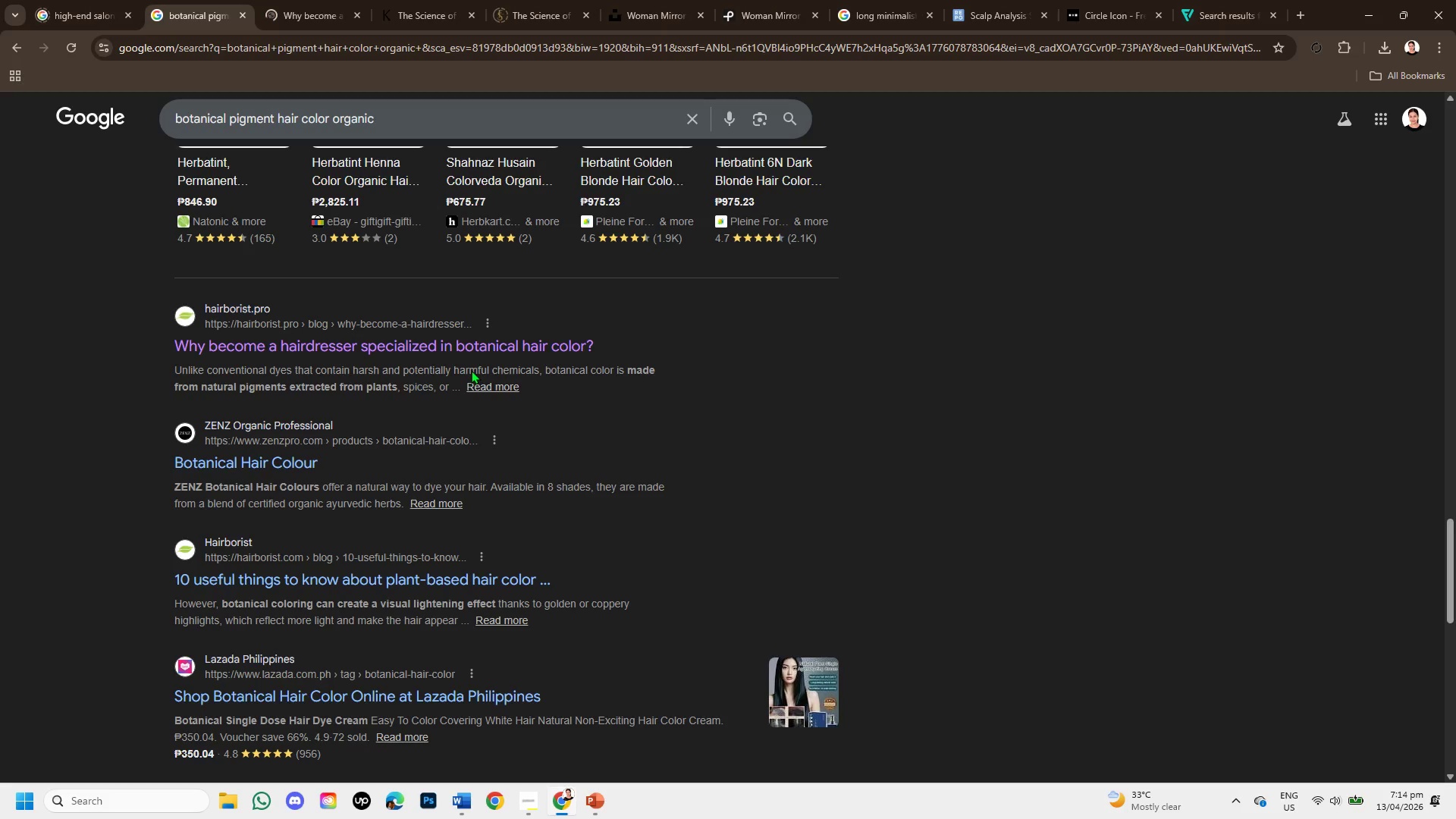 
scroll: coordinate [874, 538], scroll_direction: down, amount: 7.0
 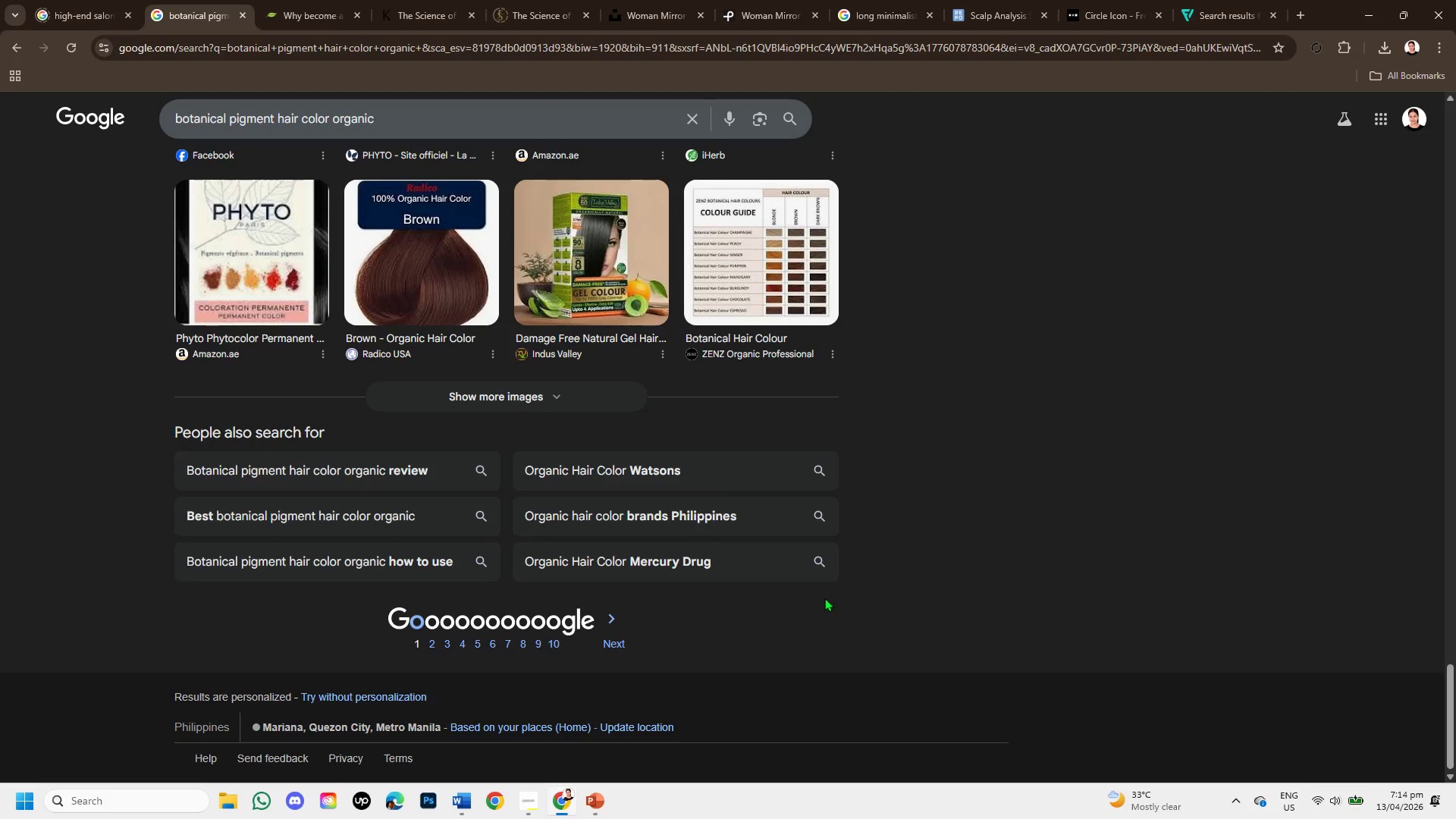 
scroll: coordinate [783, 544], scroll_direction: up, amount: 4.0
 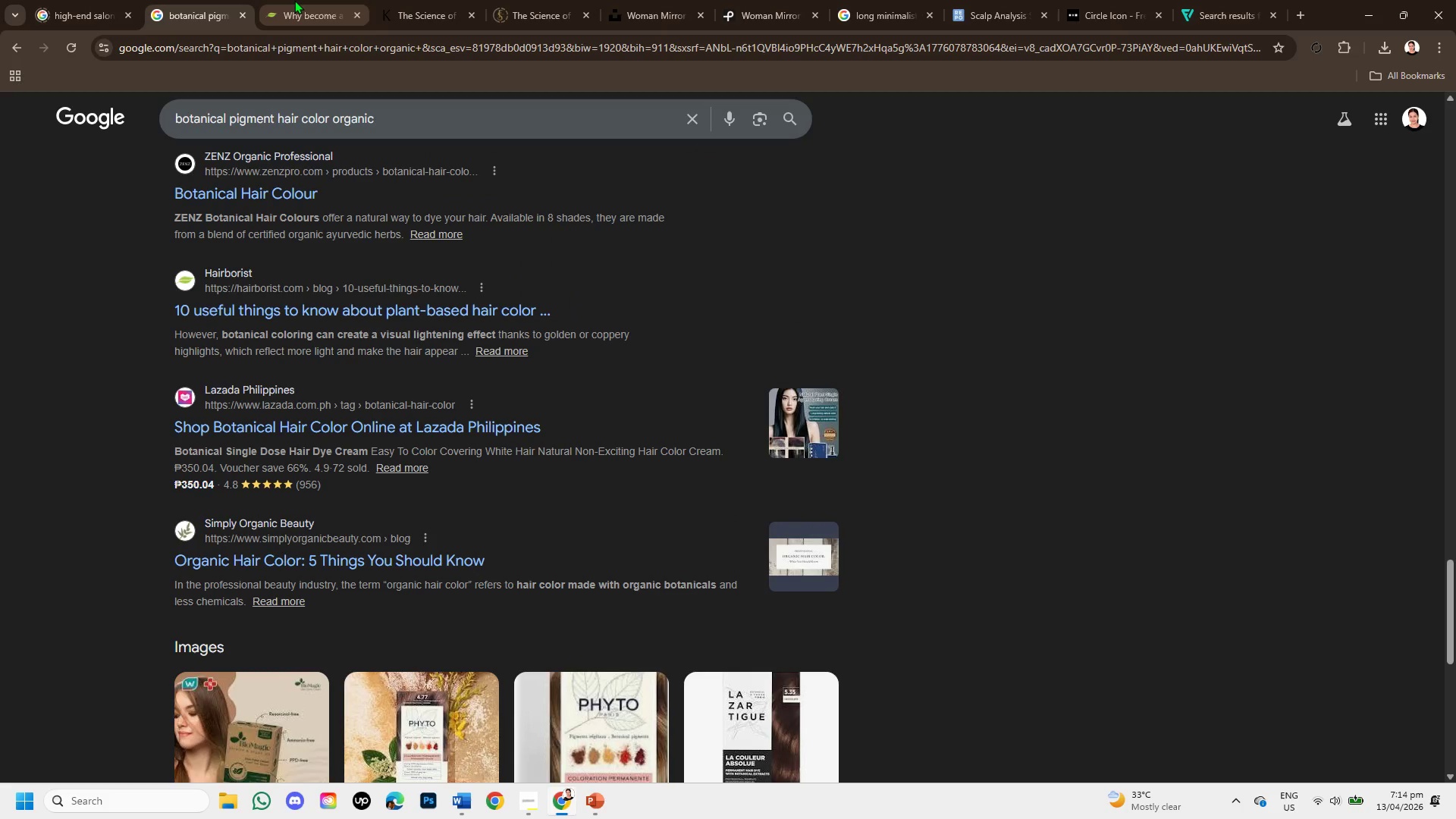 
left_click([294, 0])
 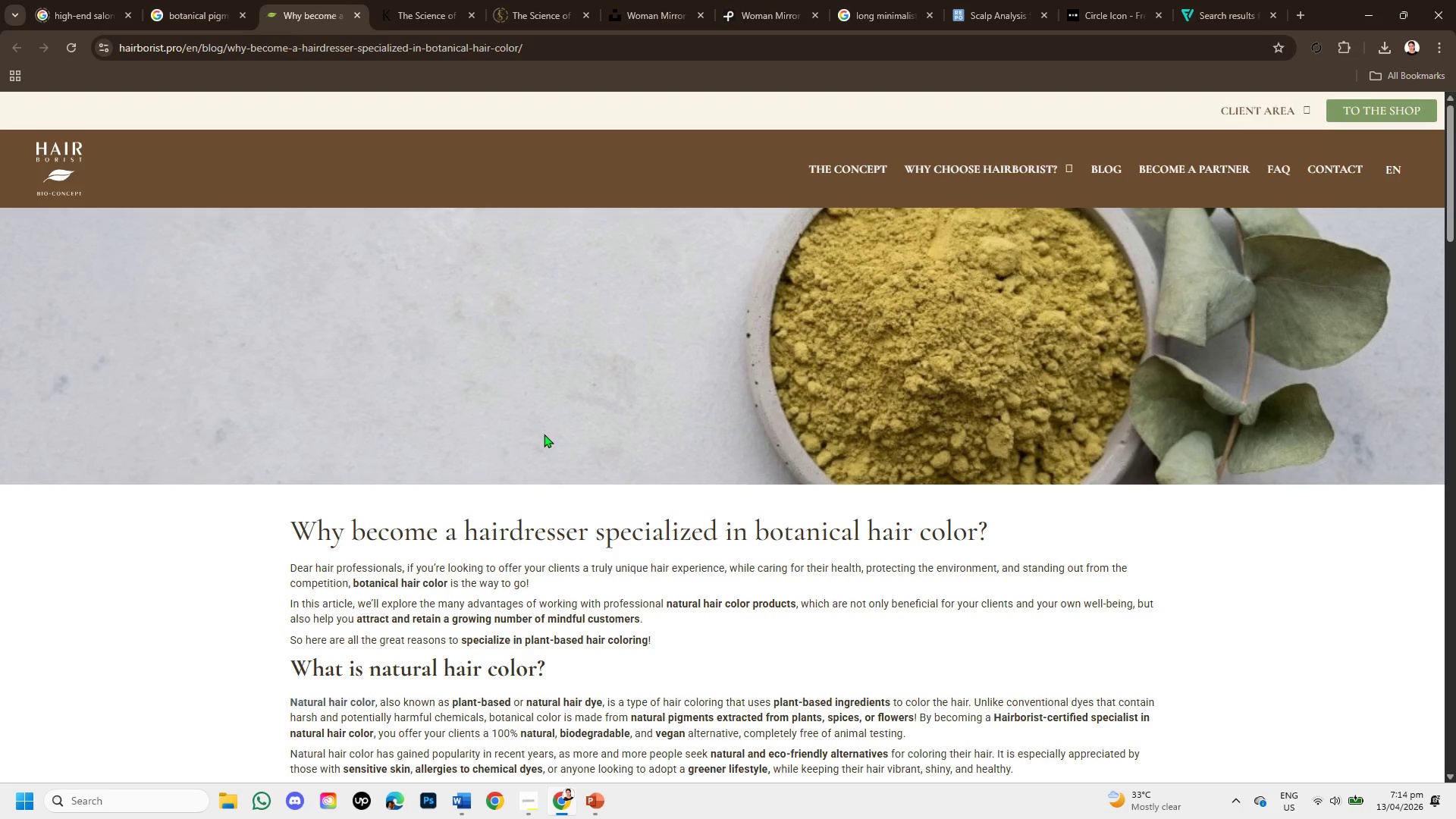 
scroll: coordinate [549, 439], scroll_direction: down, amount: 1.0
 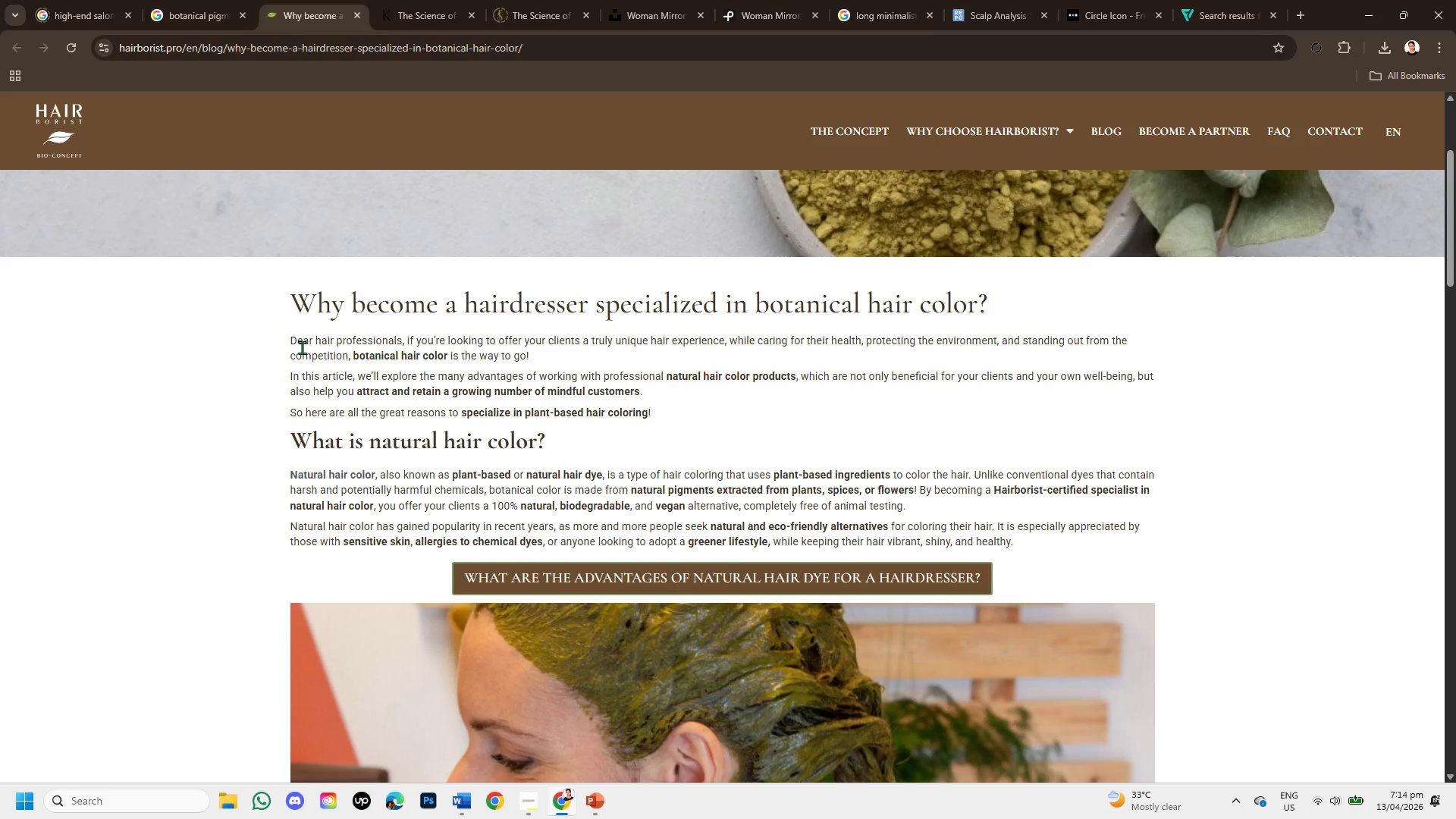 
left_click_drag(start_coordinate=[291, 342], to_coordinate=[655, 408])
 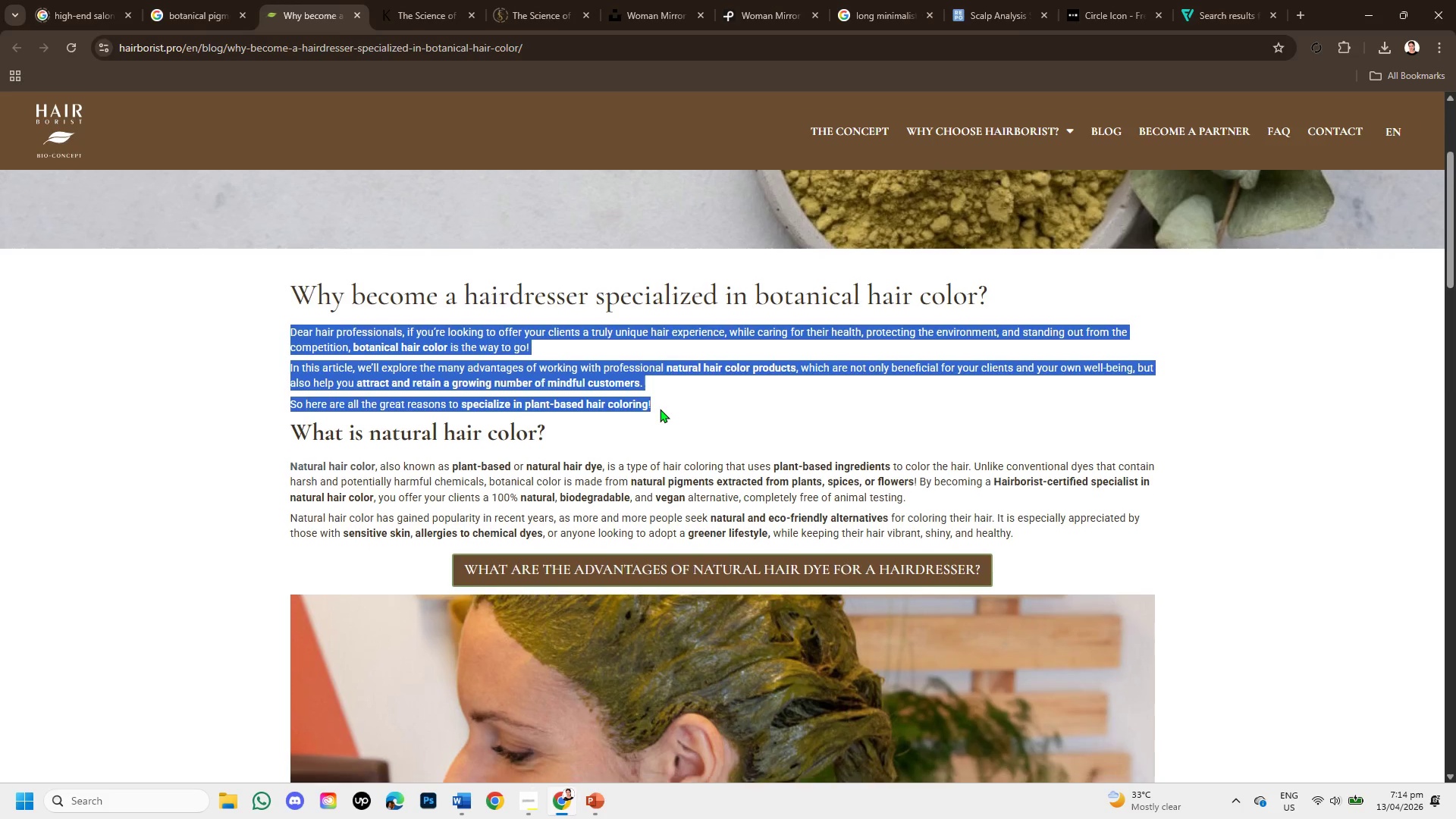 
scroll: coordinate [660, 409], scroll_direction: down, amount: 1.0
 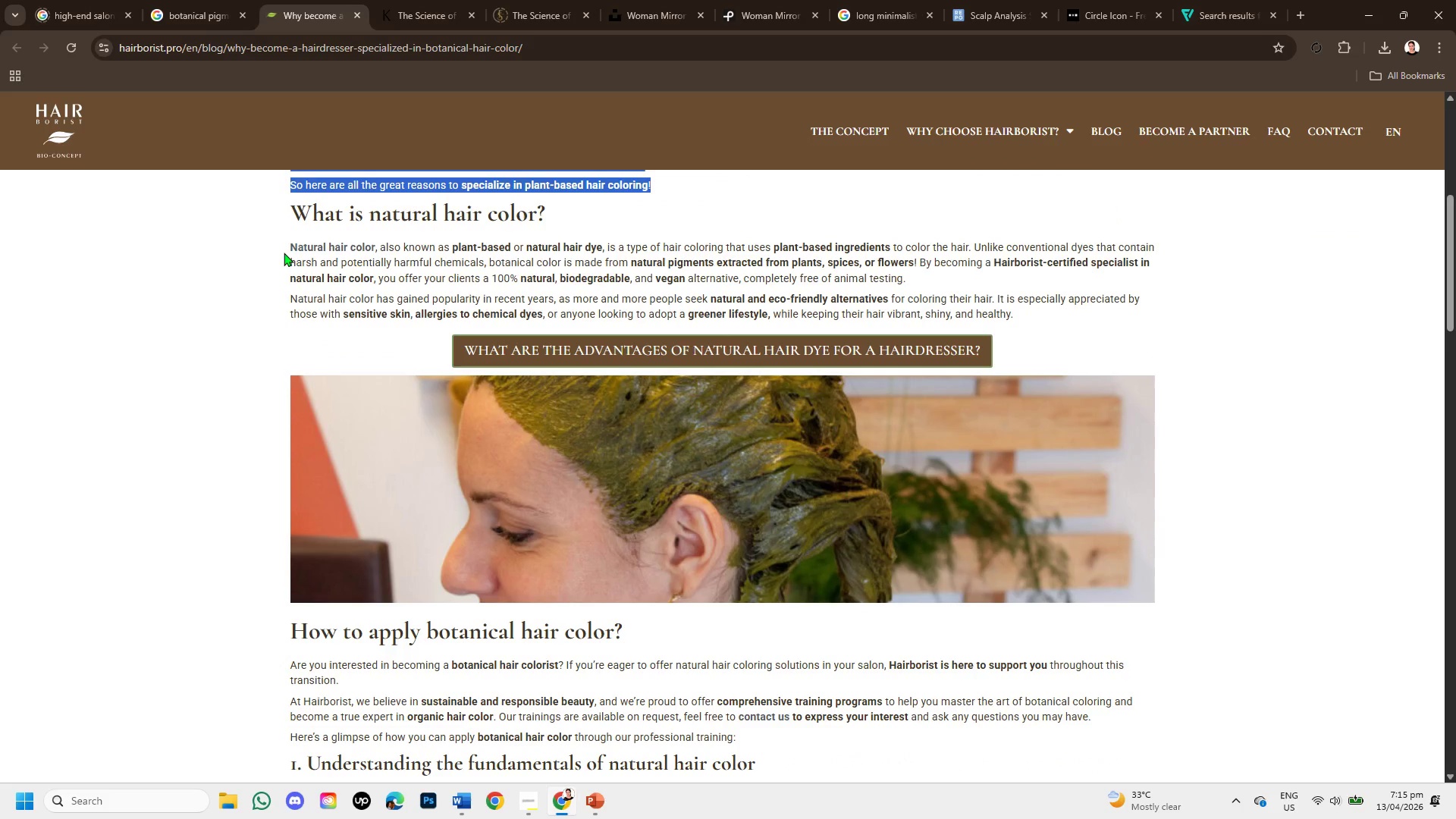 
left_click_drag(start_coordinate=[275, 246], to_coordinate=[1022, 329])
 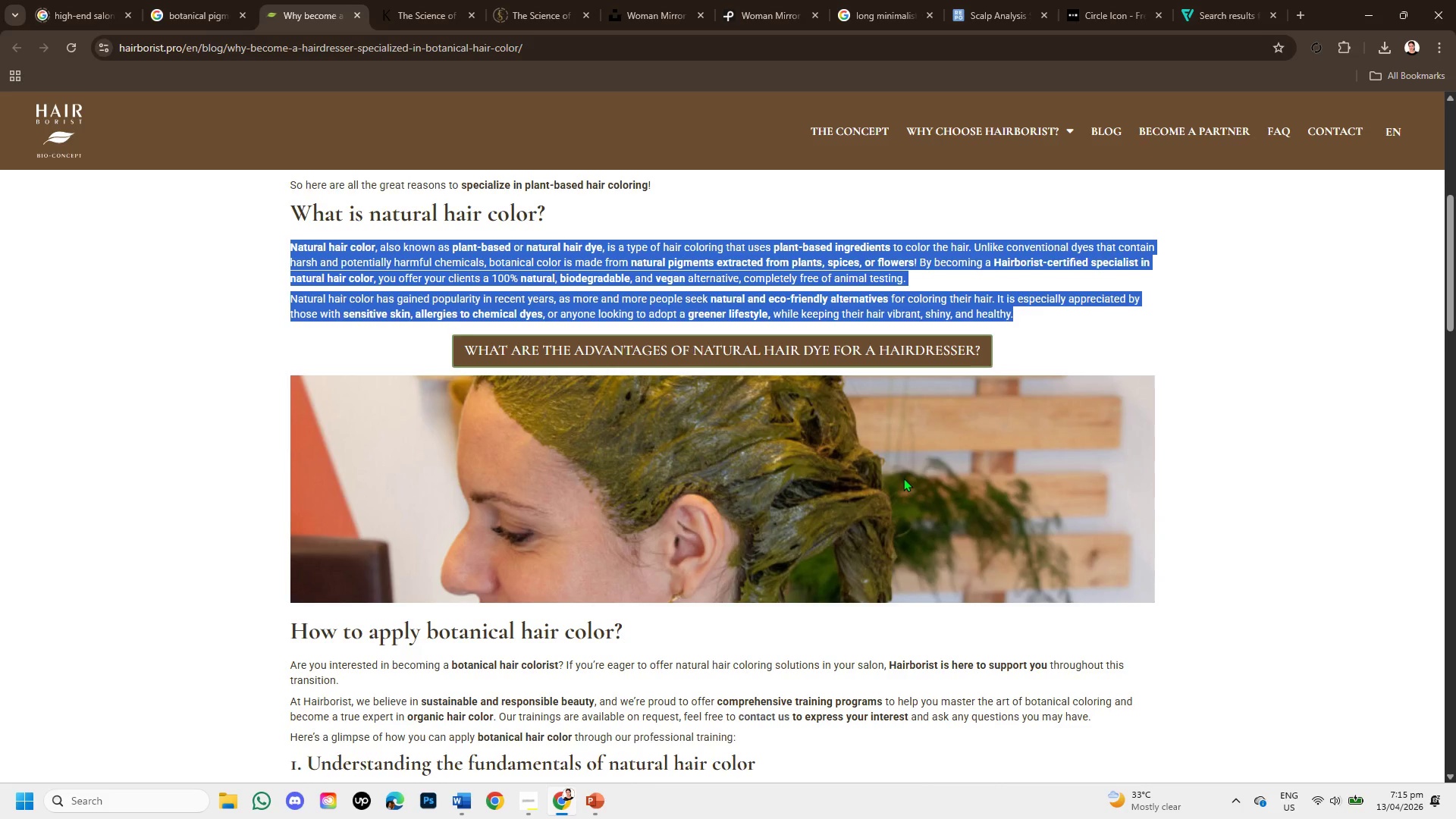 
scroll: coordinate [902, 479], scroll_direction: down, amount: 2.0
 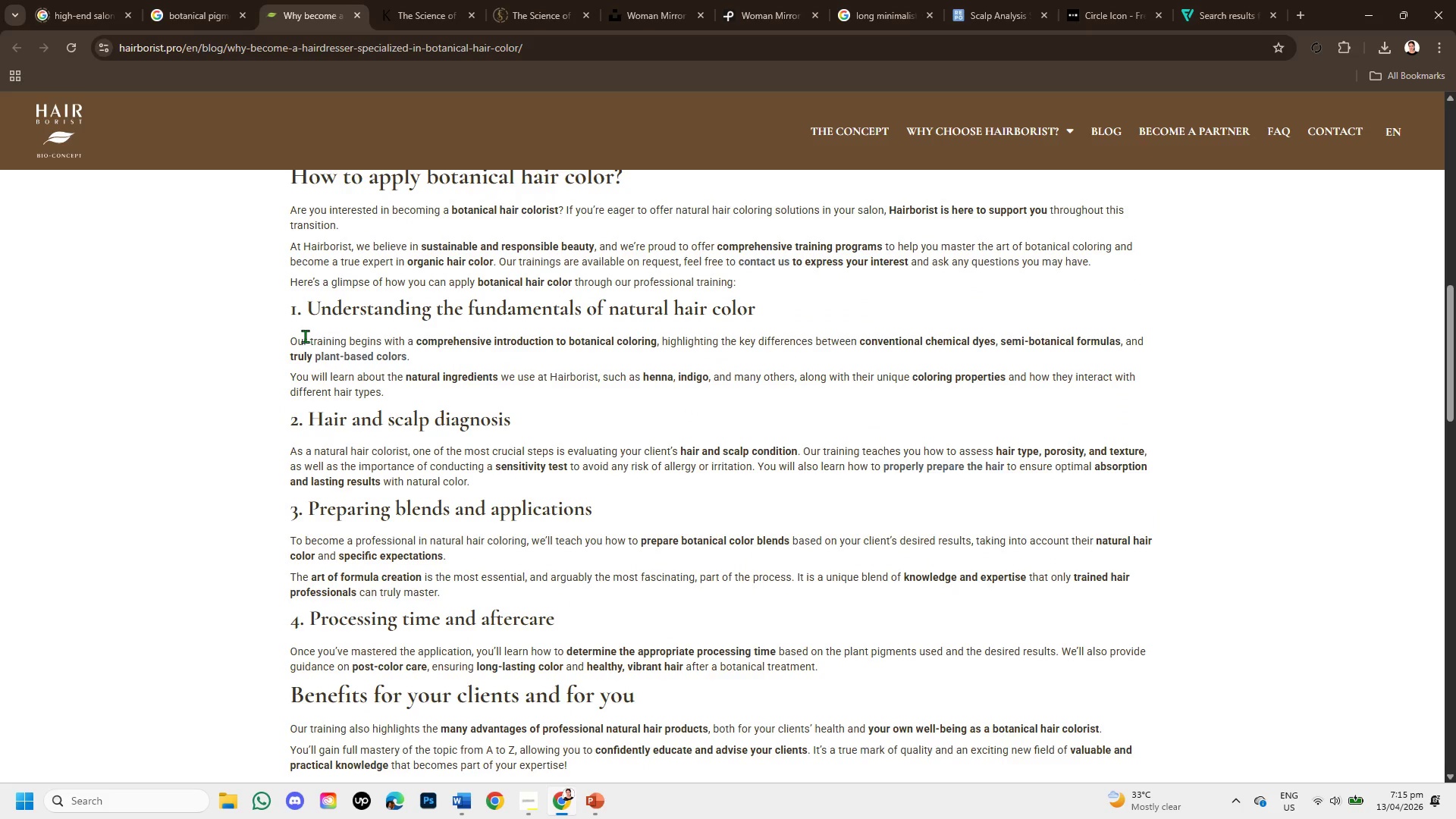 
left_click_drag(start_coordinate=[274, 325], to_coordinate=[453, 404])
 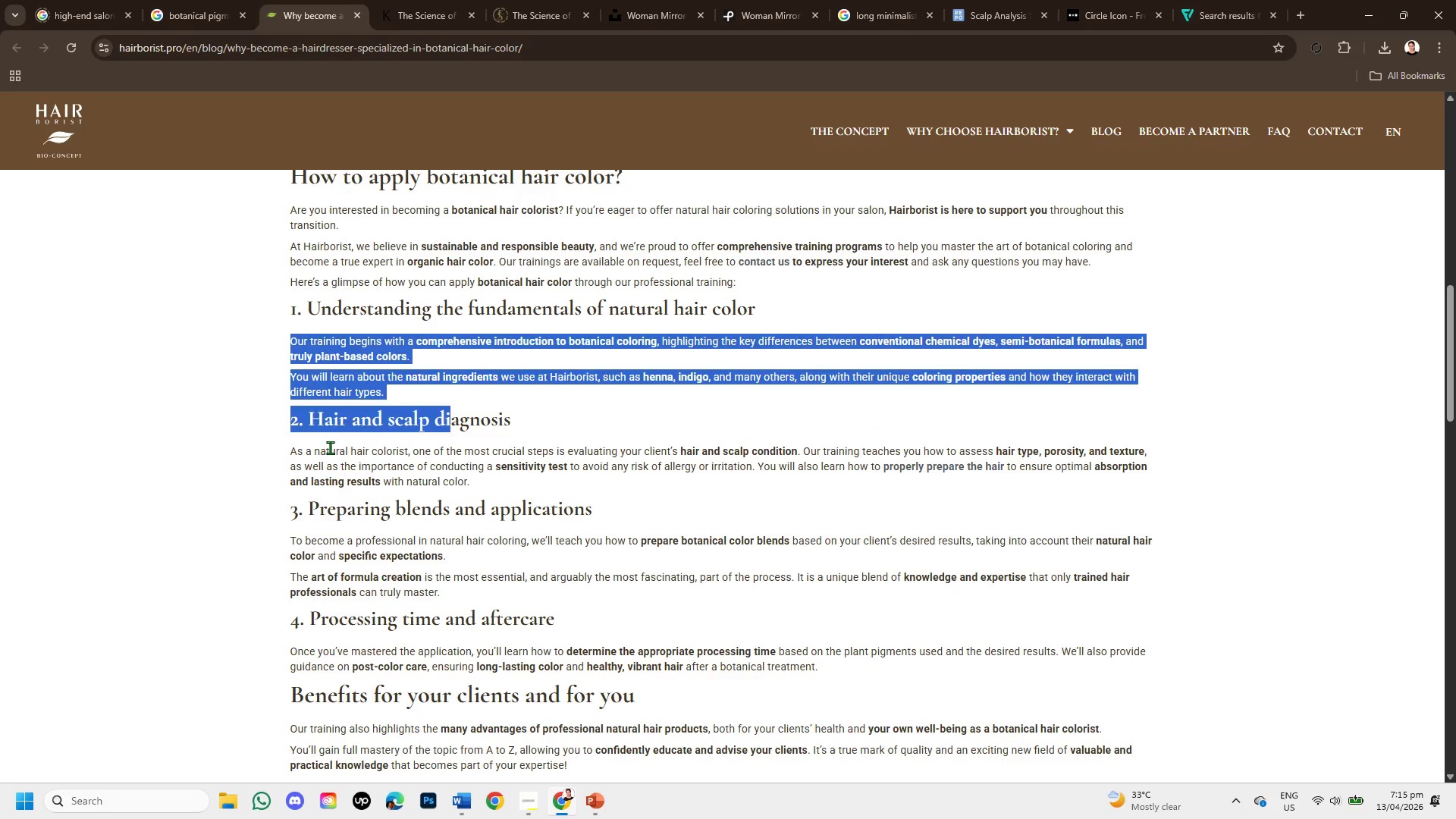 
left_click([330, 447])
 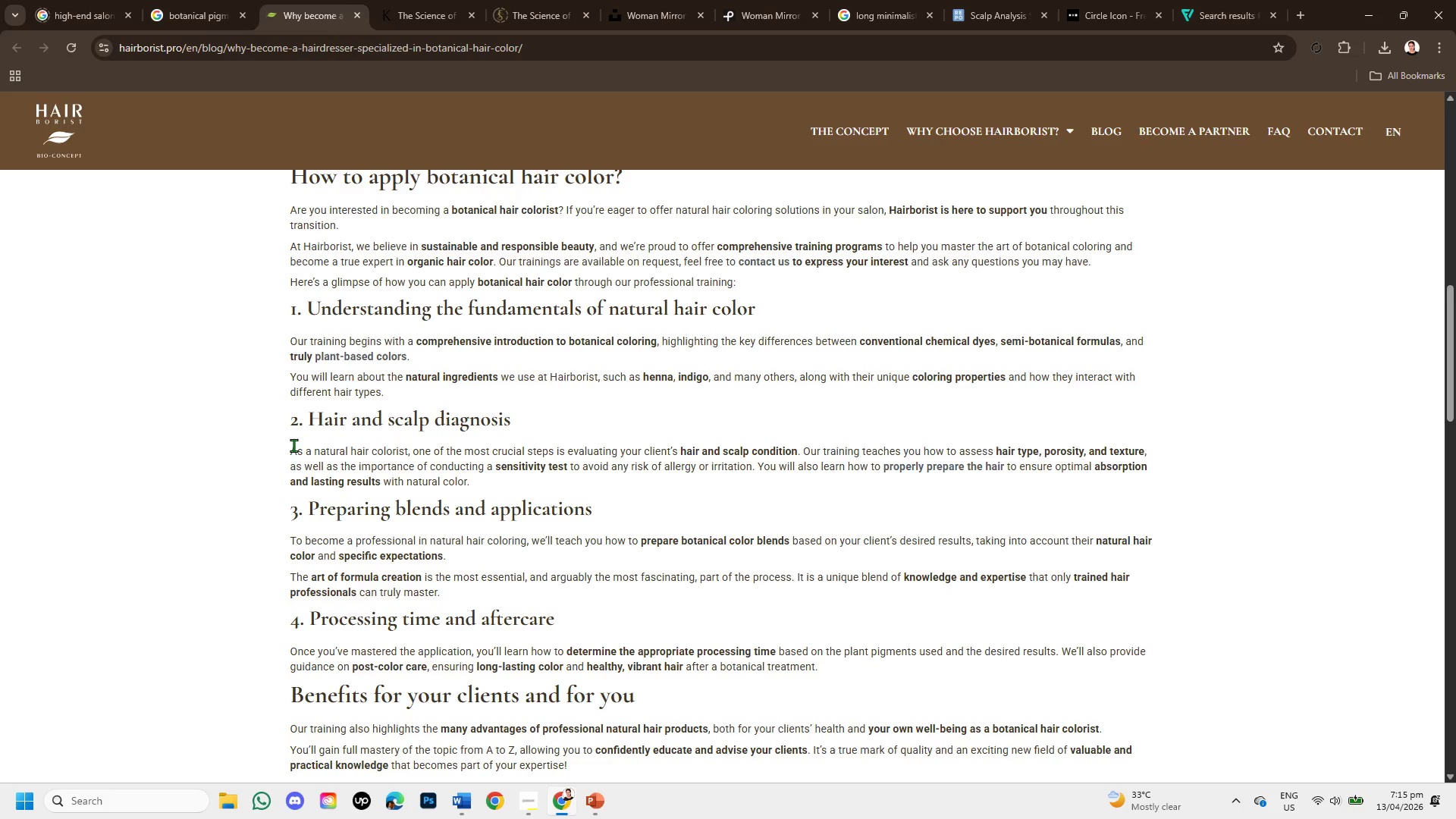 
left_click_drag(start_coordinate=[292, 445], to_coordinate=[564, 479])
 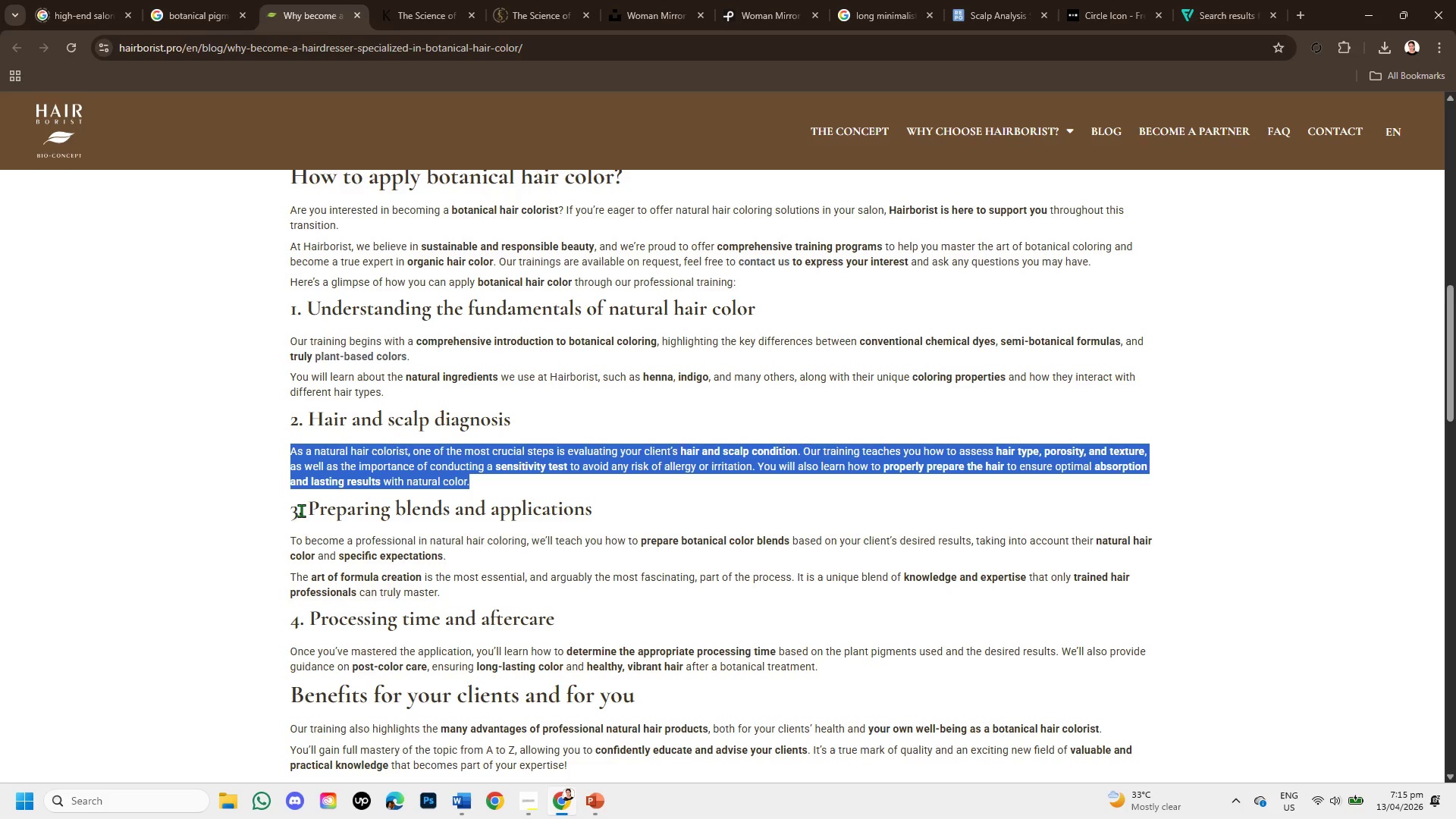 
left_click_drag(start_coordinate=[281, 539], to_coordinate=[472, 551])
 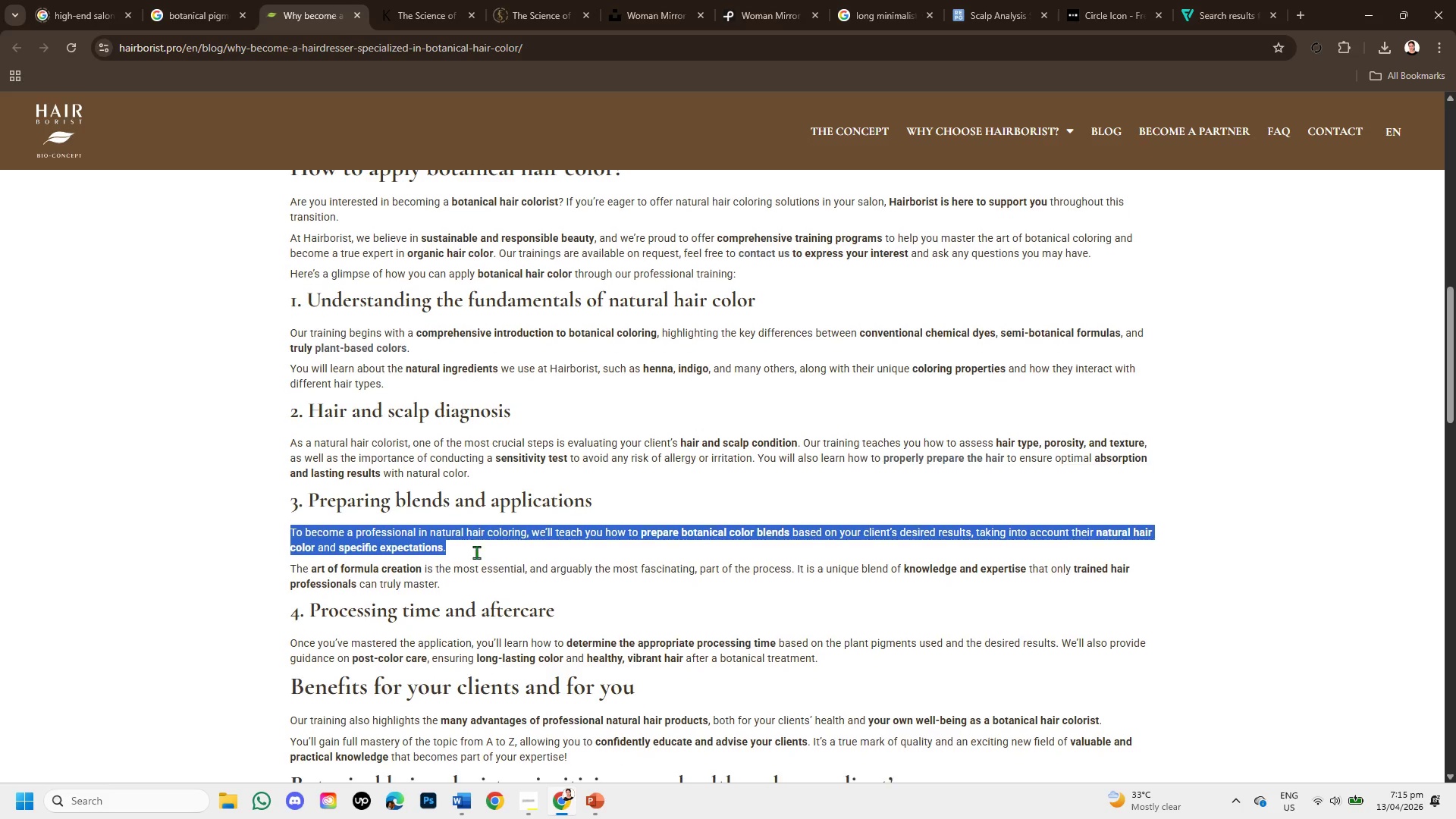 
scroll: coordinate [476, 552], scroll_direction: down, amount: 2.0
 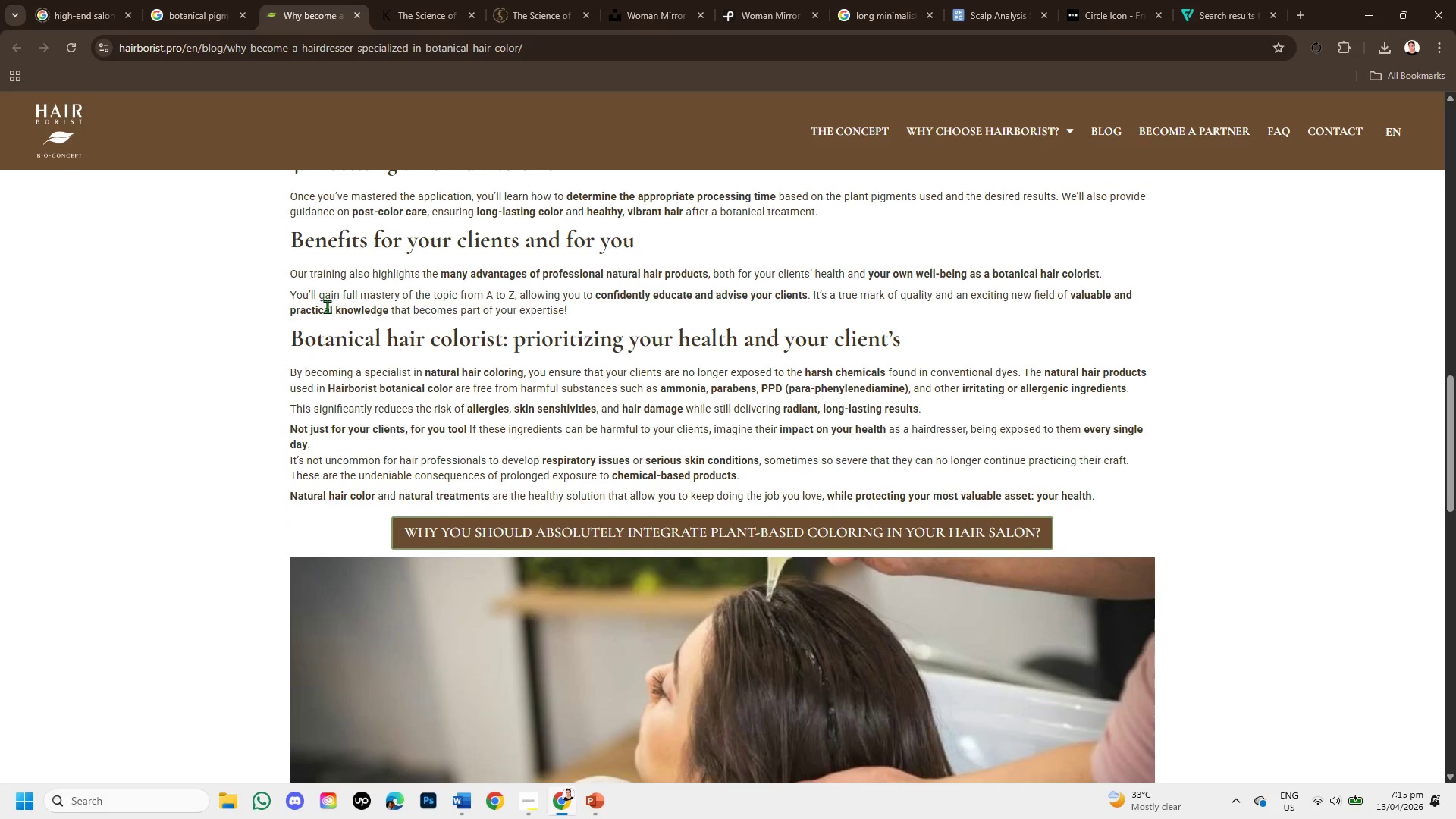 
scroll: coordinate [328, 308], scroll_direction: up, amount: 2.0
 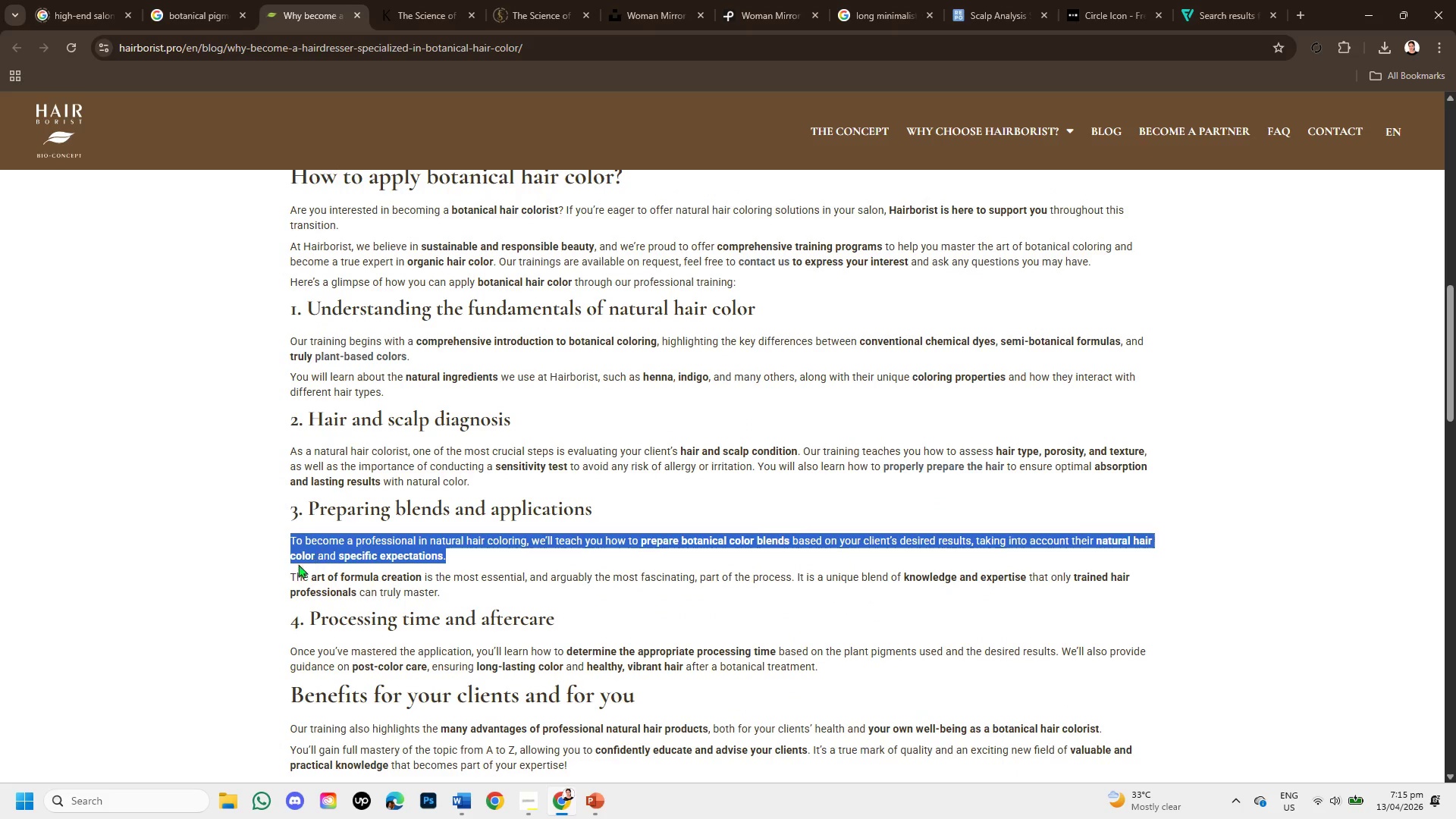 
left_click_drag(start_coordinate=[282, 574], to_coordinate=[568, 592])
 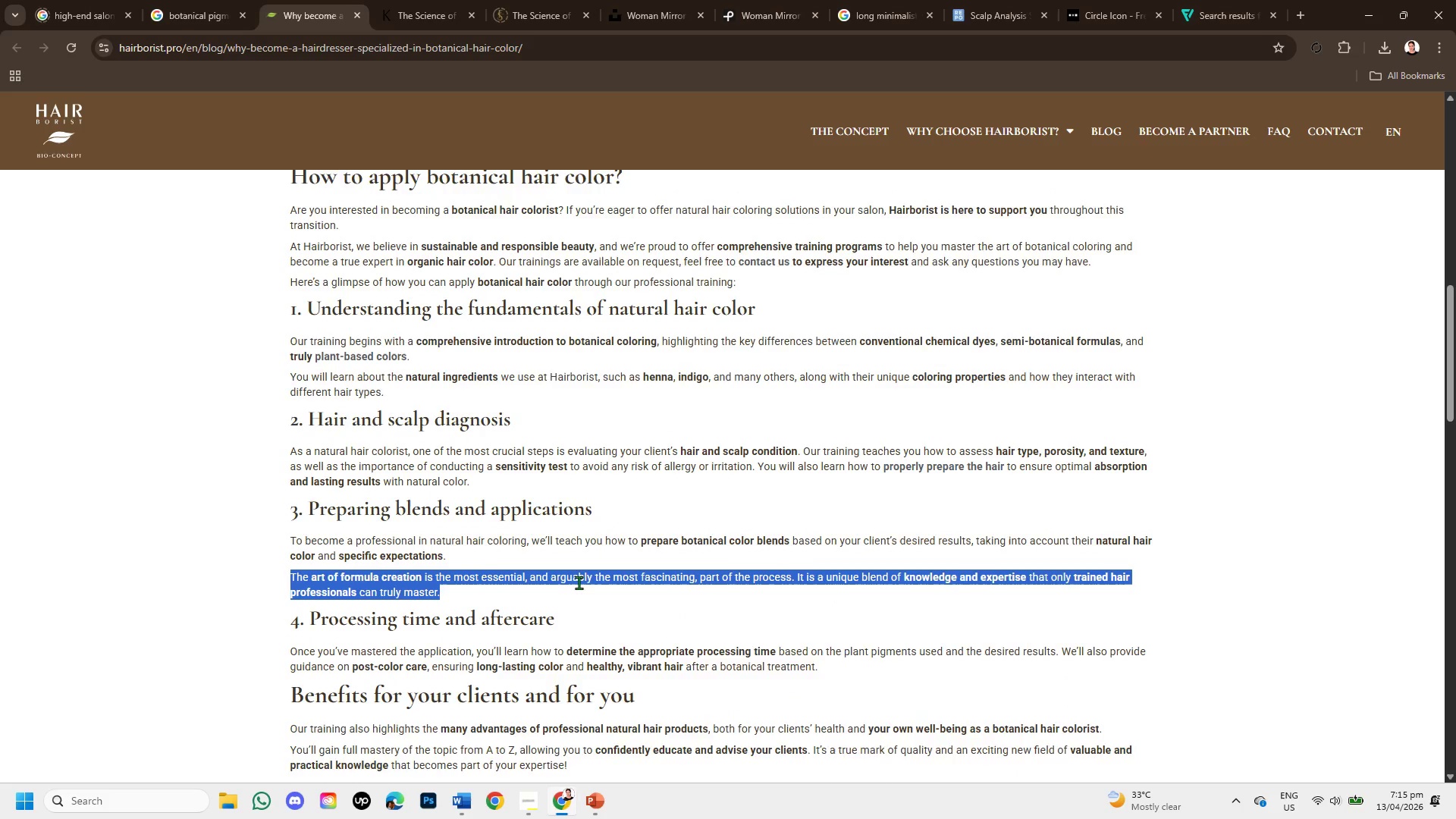 
scroll: coordinate [579, 582], scroll_direction: down, amount: 1.0
 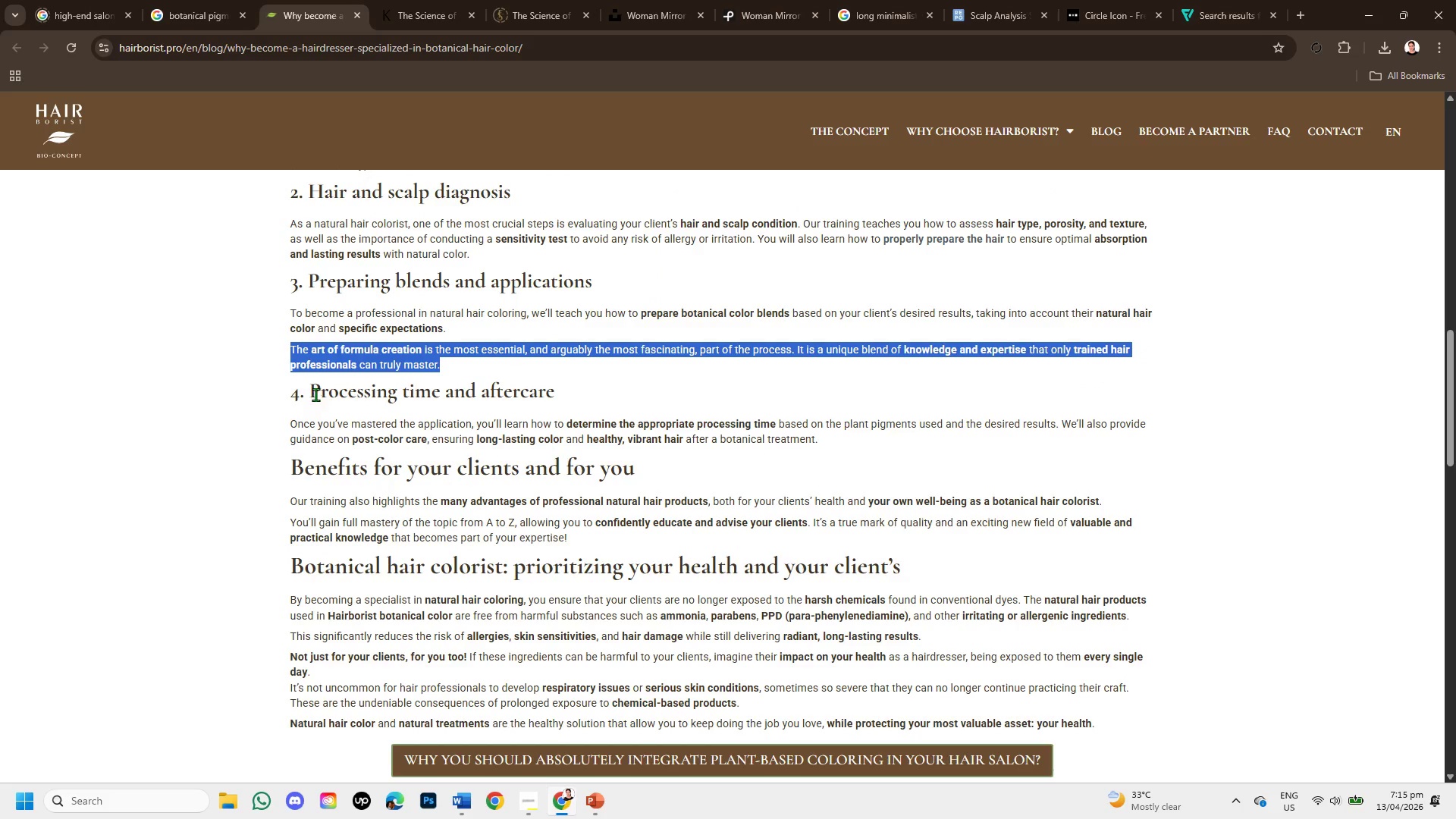 
left_click_drag(start_coordinate=[313, 393], to_coordinate=[827, 440])
 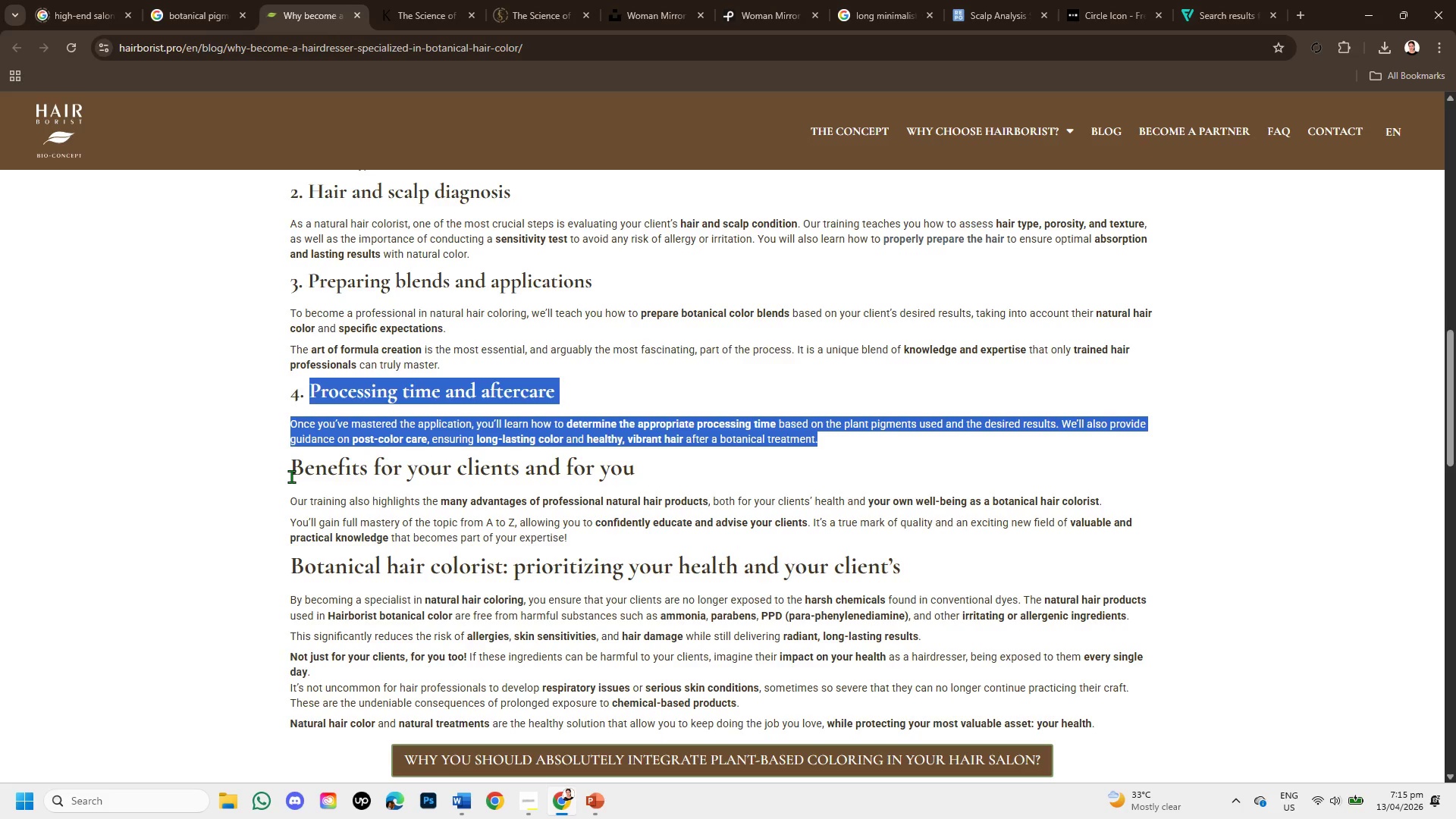 
left_click_drag(start_coordinate=[291, 476], to_coordinate=[607, 532])
 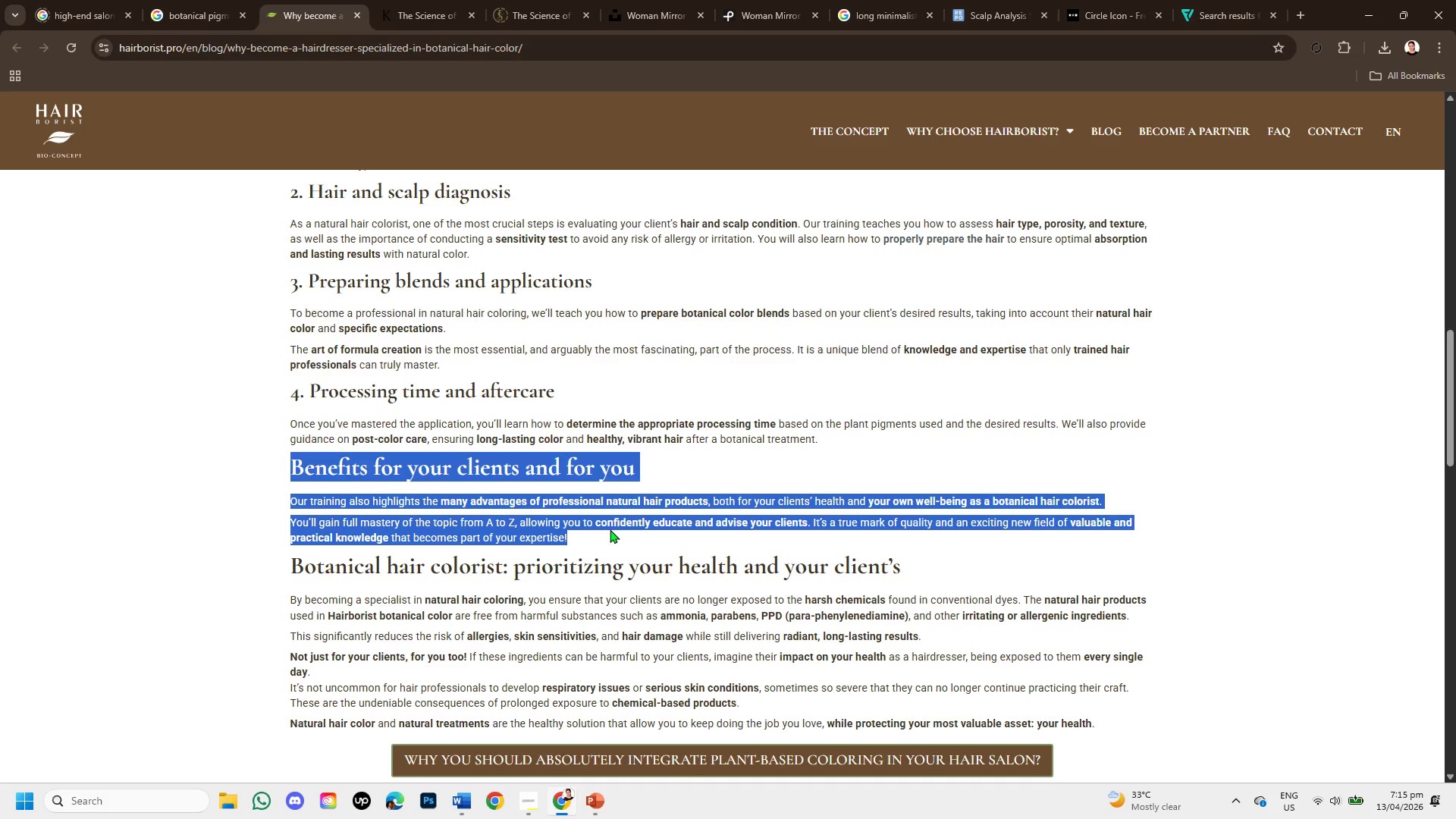 
scroll: coordinate [610, 529], scroll_direction: down, amount: 1.0
 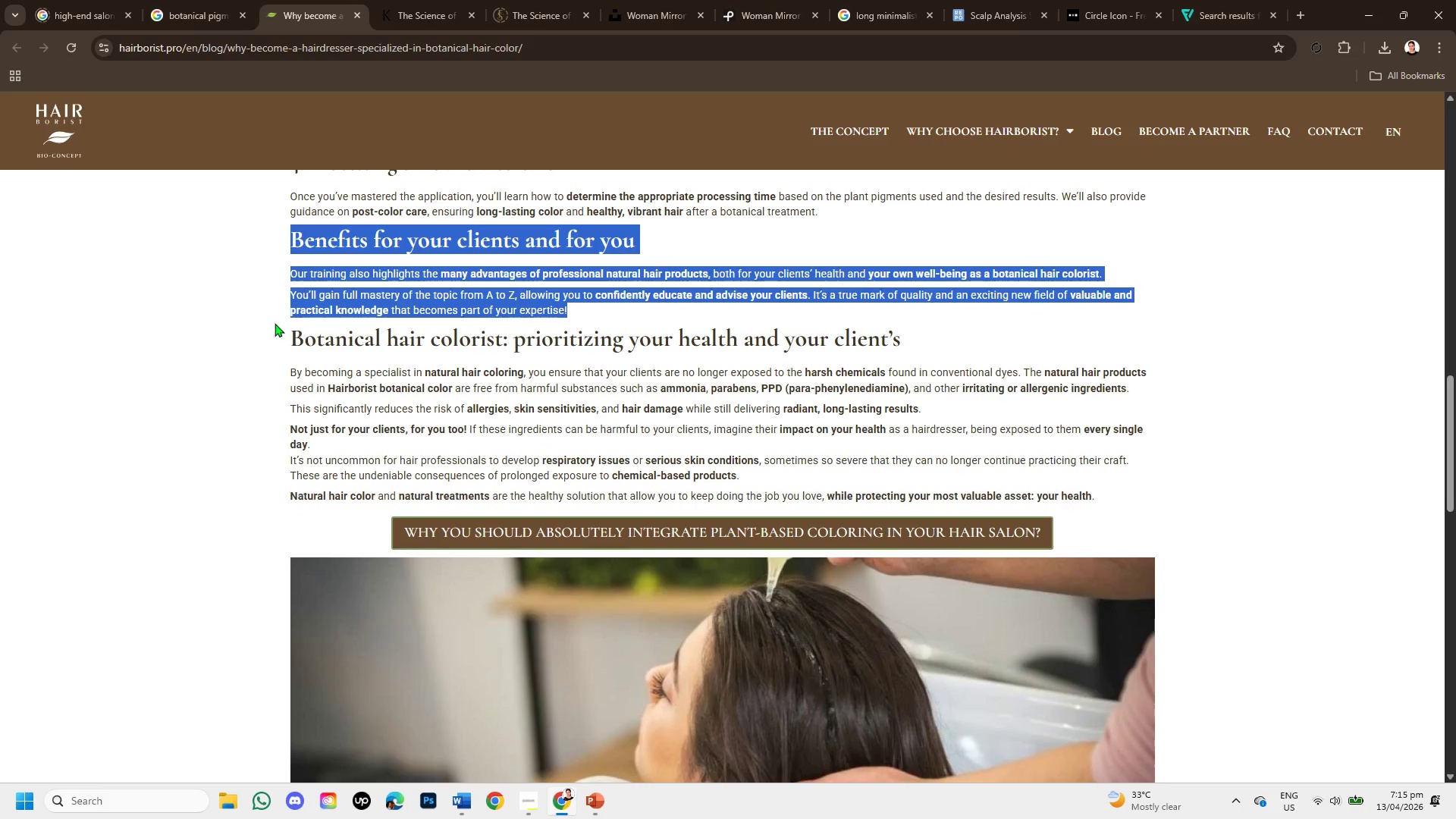 
left_click_drag(start_coordinate=[276, 337], to_coordinate=[1141, 491])
 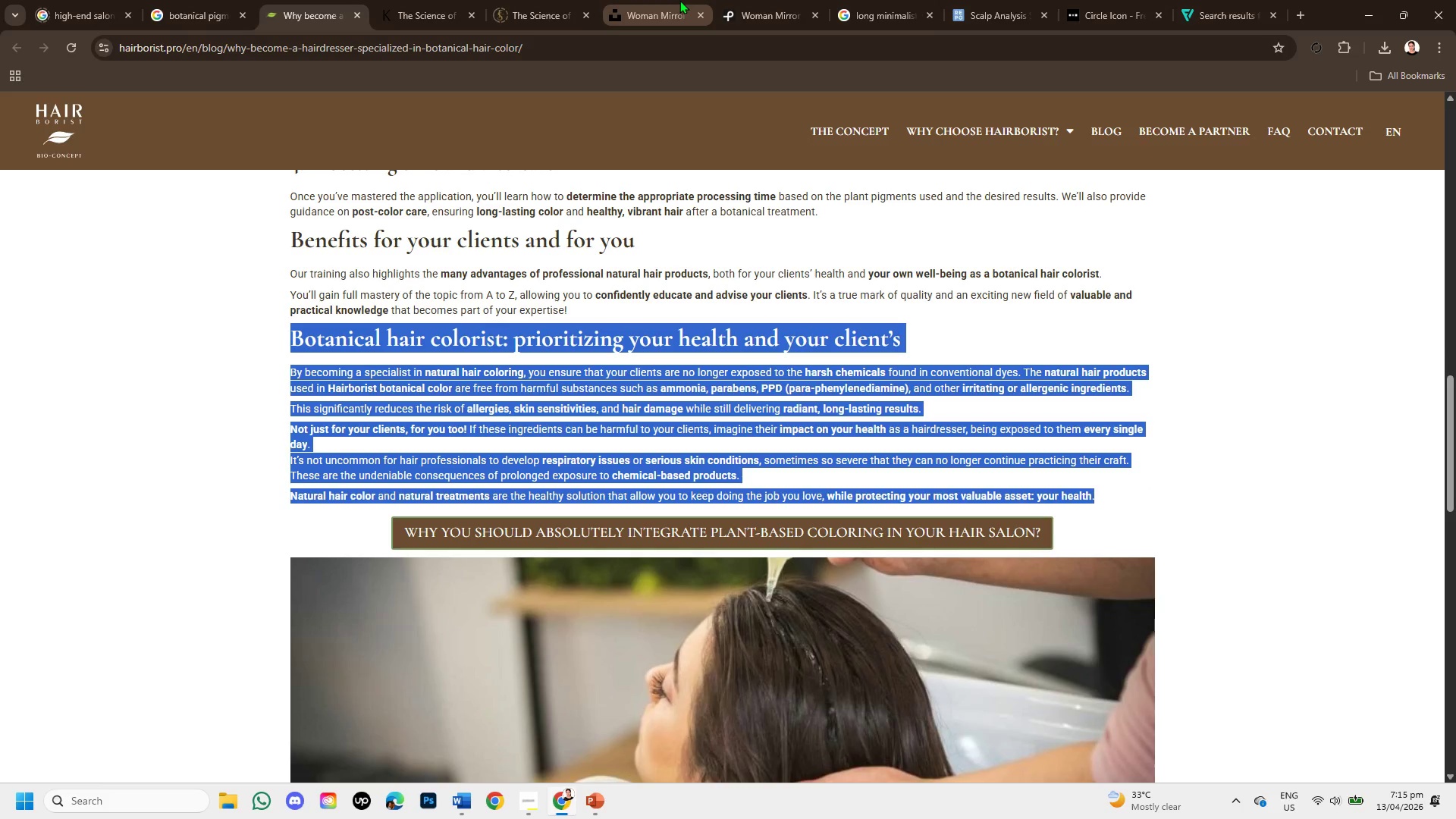 
left_click([684, 1])
 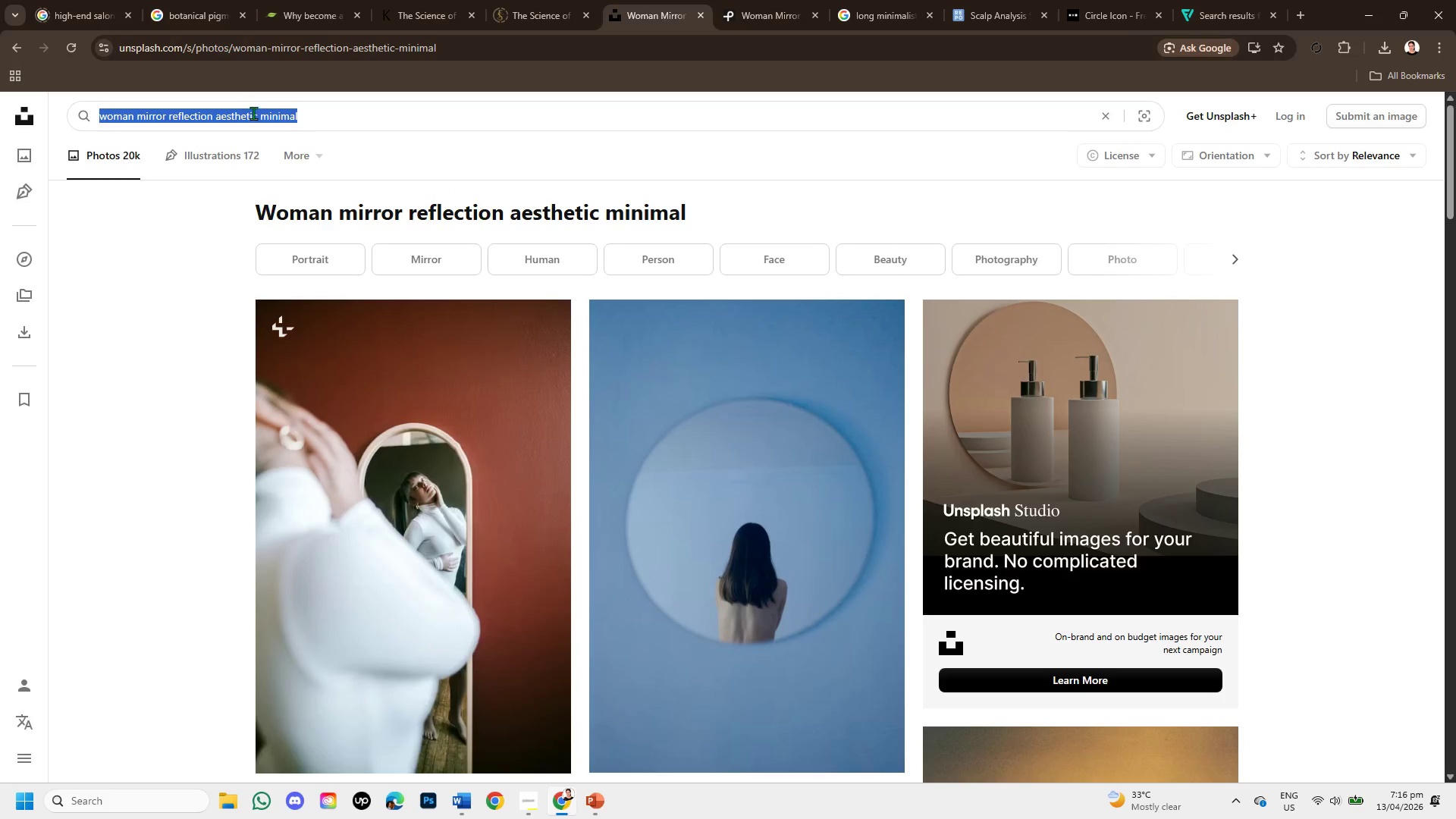 
key(Backspace)
 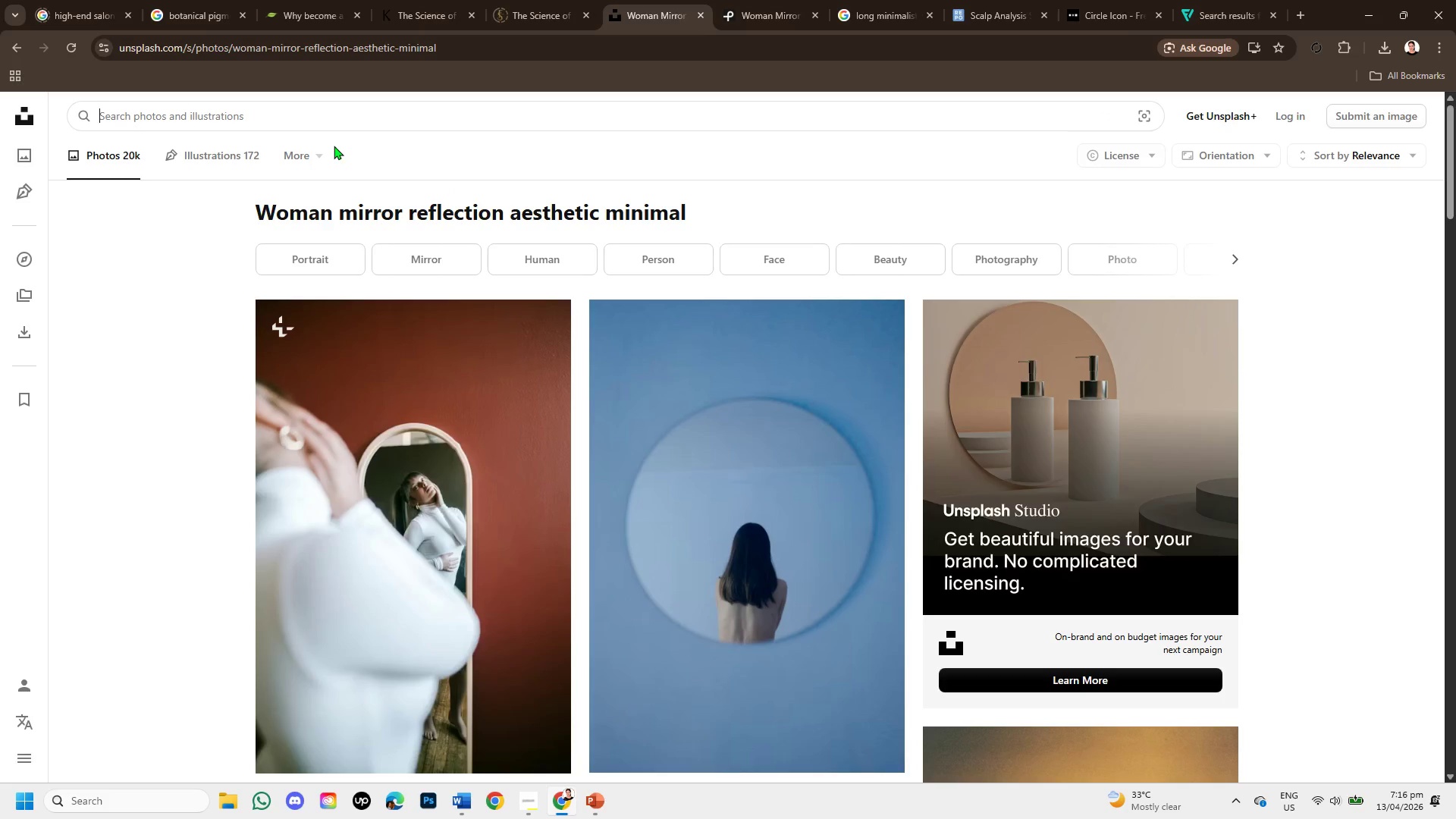 
scroll: coordinate [650, 479], scroll_direction: down, amount: 17.0
 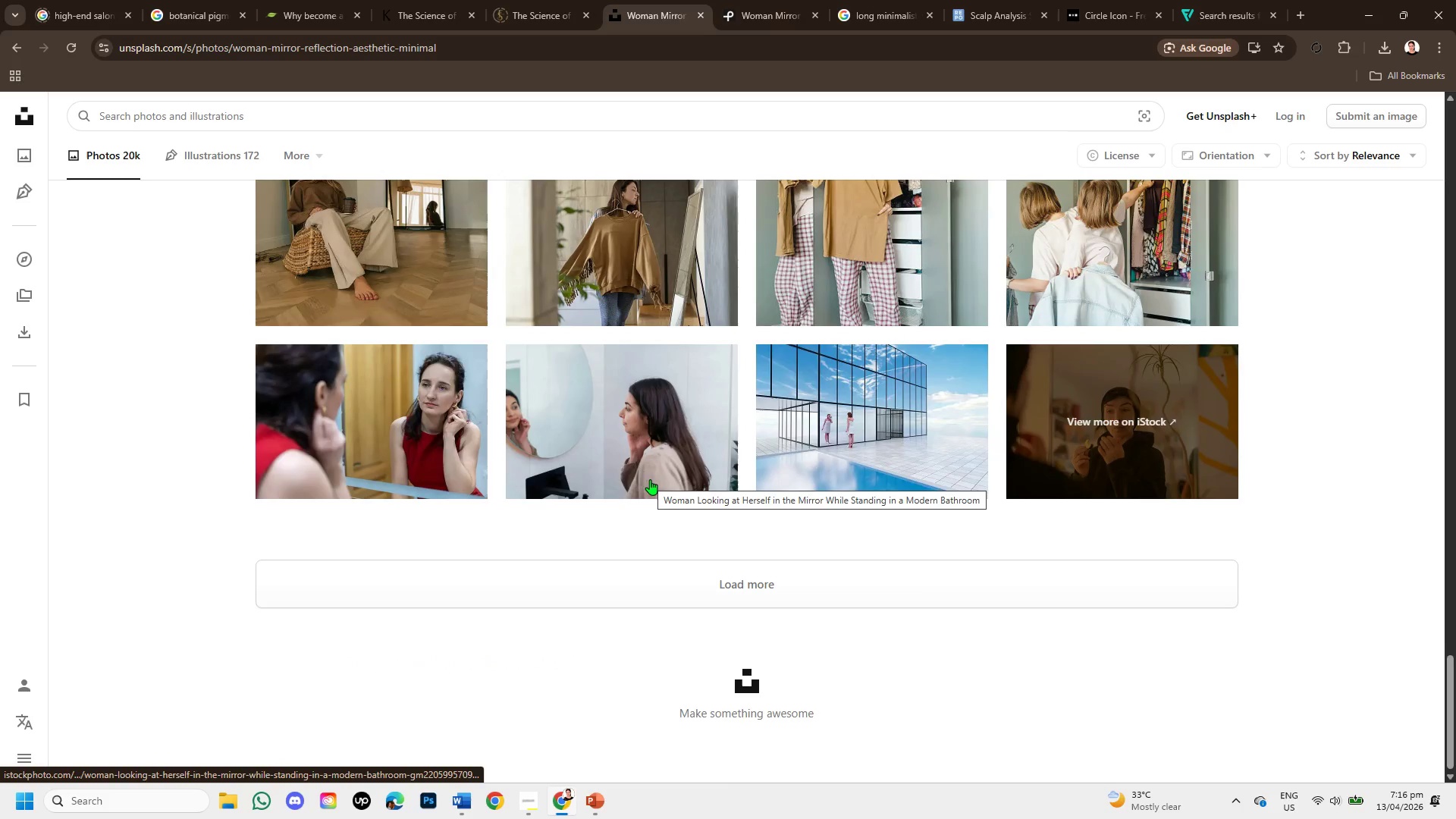 
scroll: coordinate [675, 451], scroll_direction: up, amount: 2.0
 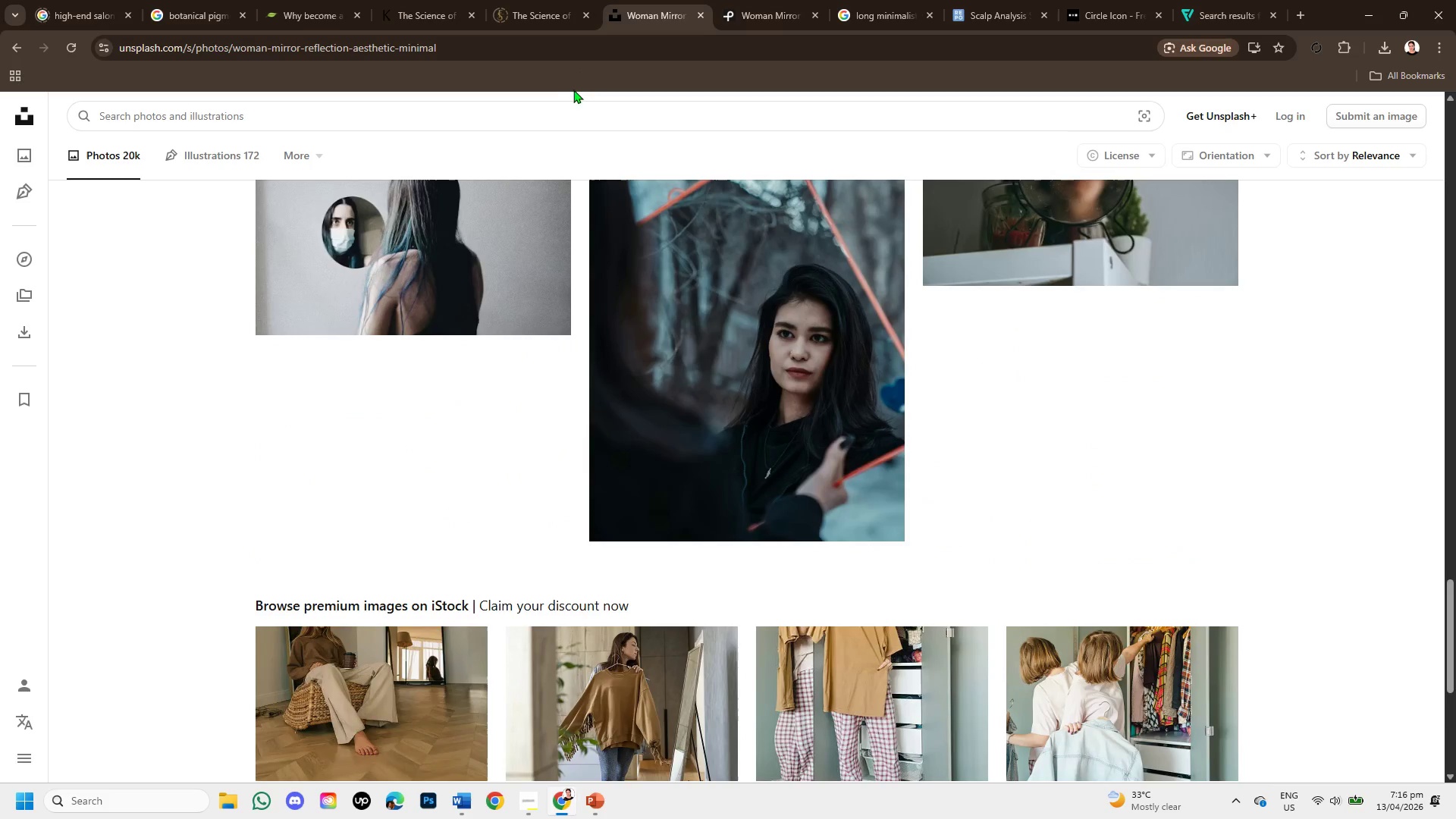 
left_click([574, 108])
 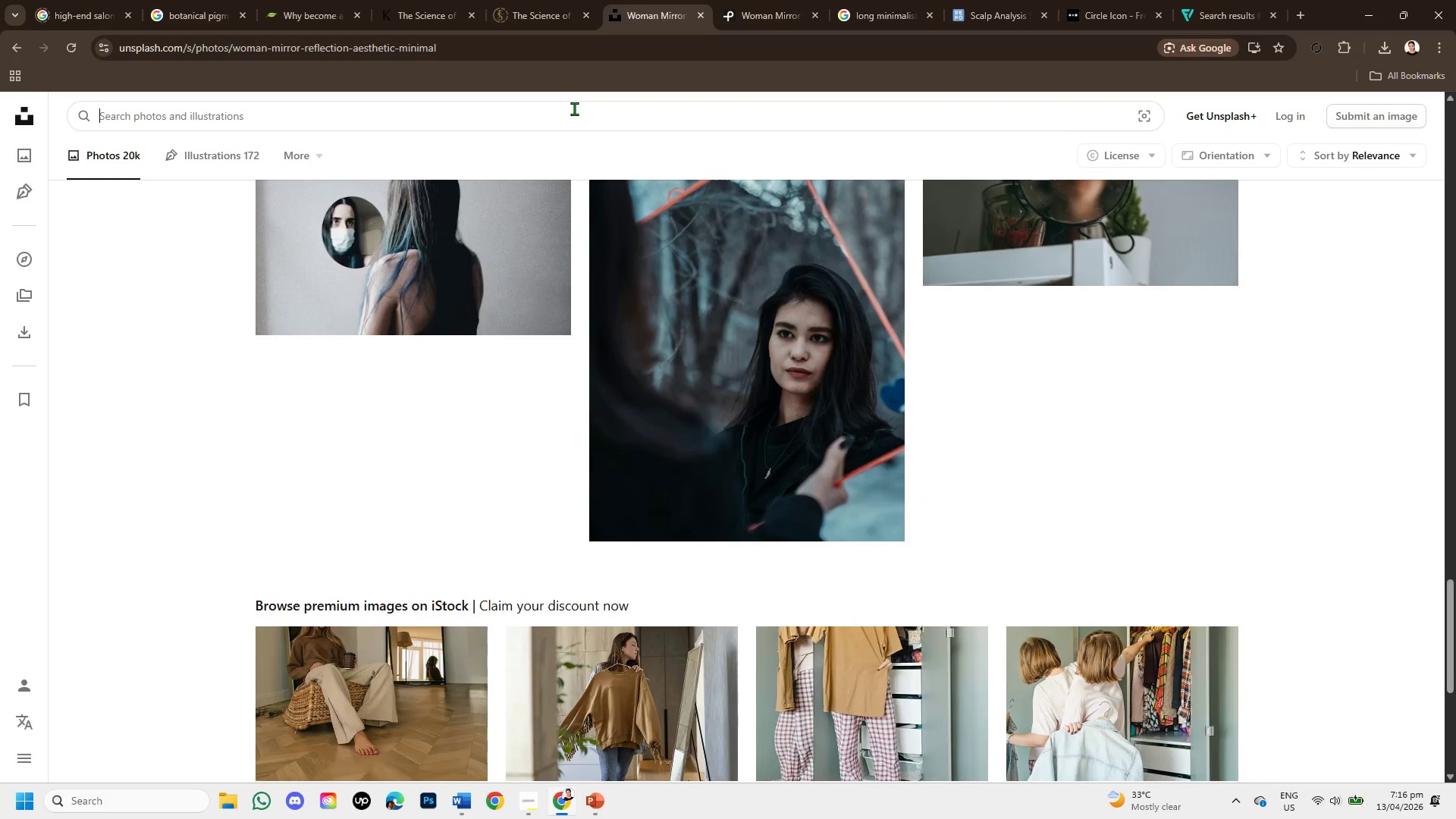 
type(herbal skincare ngere)
key(Backspace)
key(Backspace)
key(Backspace)
type(redients flat lay )
 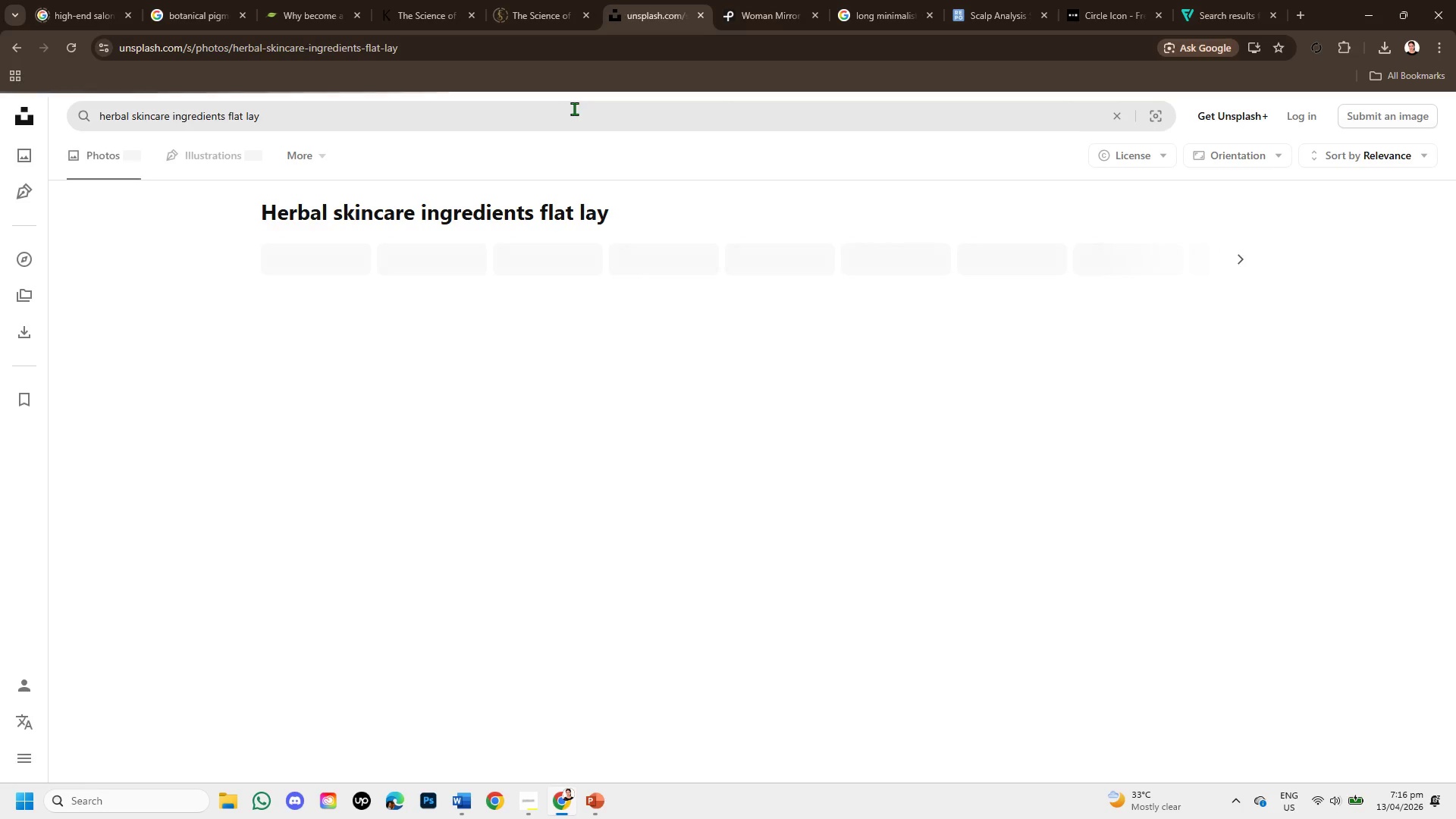 
key(Enter)
 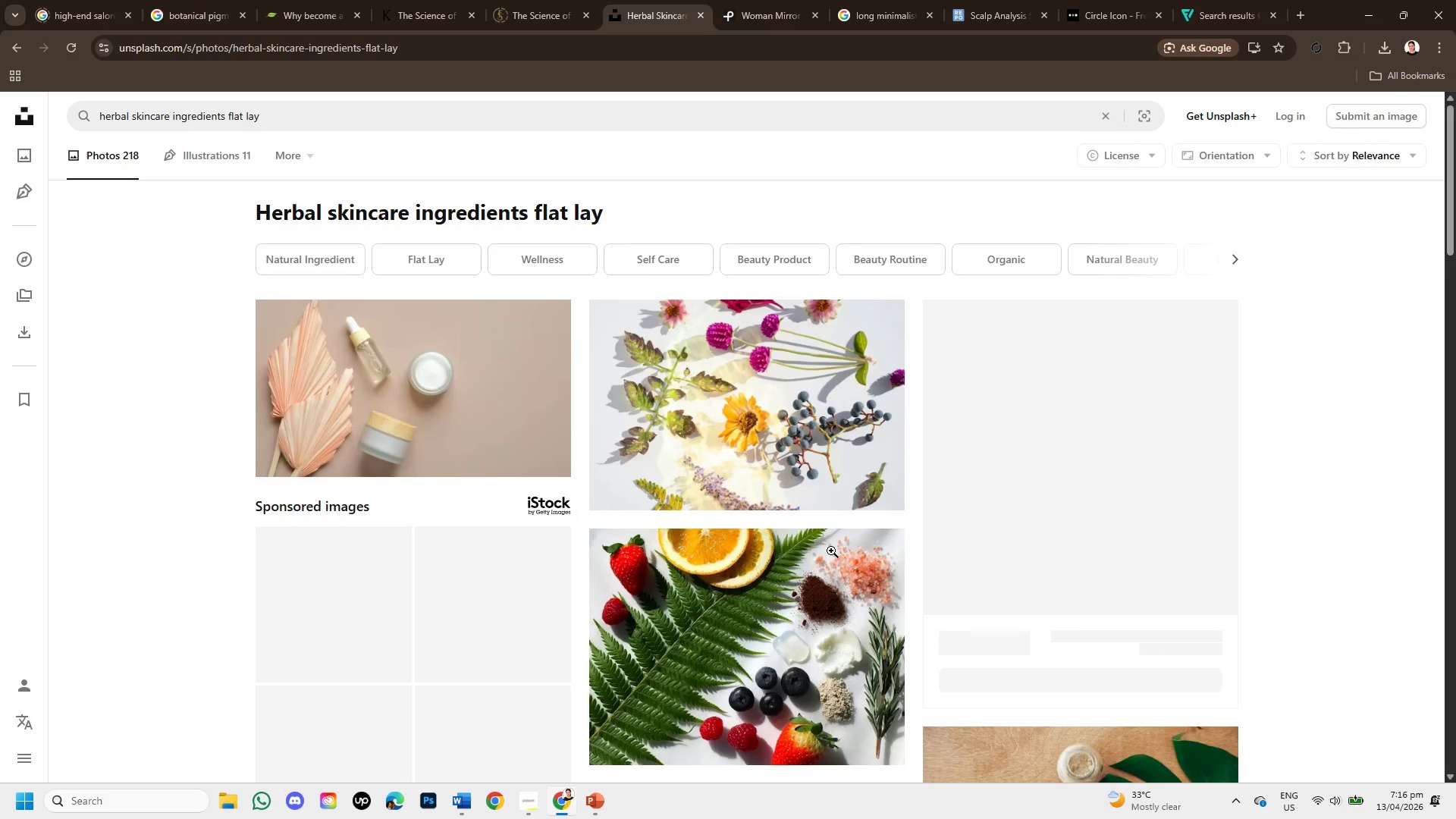 
mouse_move([748, 542])
 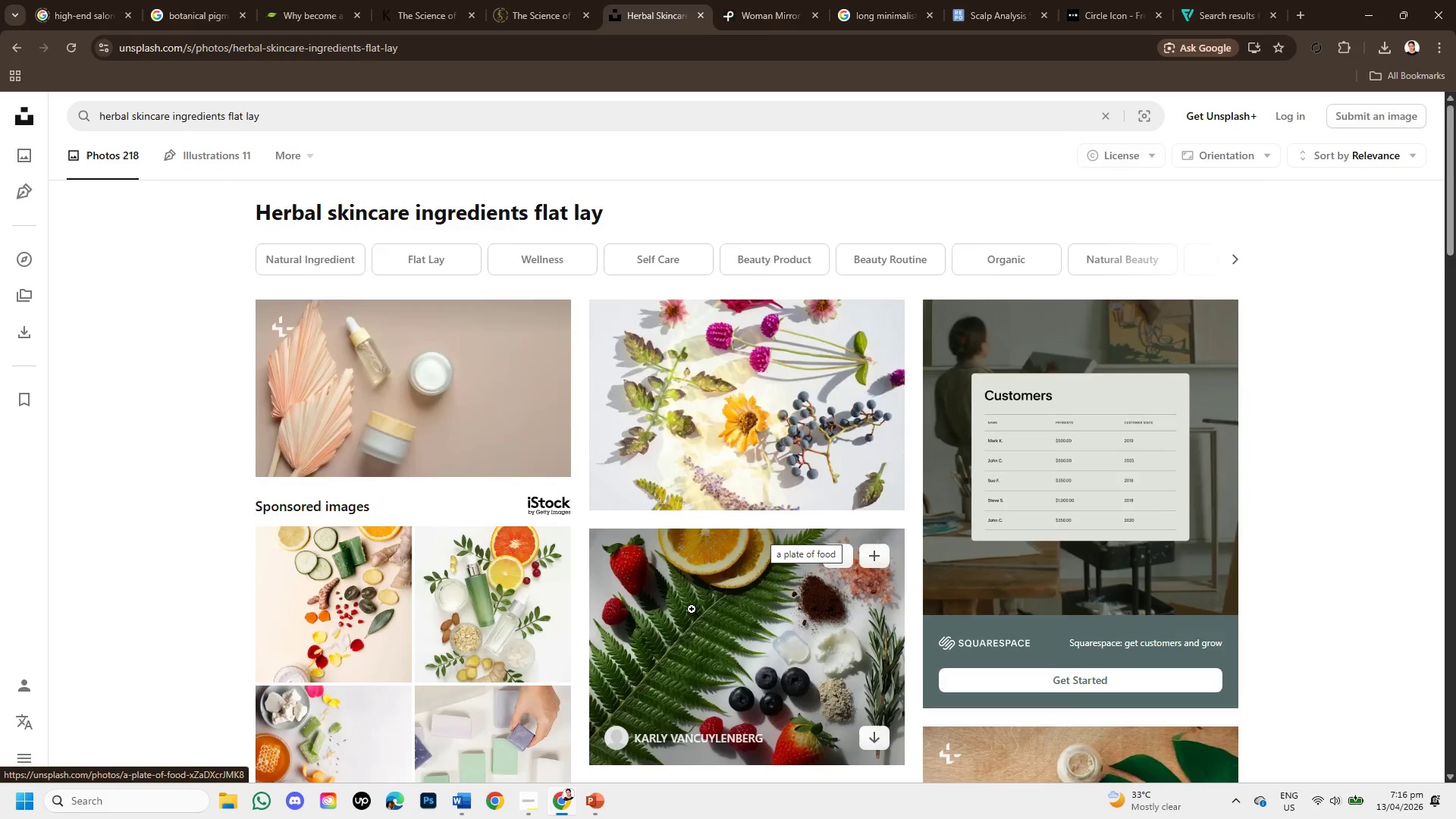 
scroll: coordinate [692, 609], scroll_direction: down, amount: 1.0
 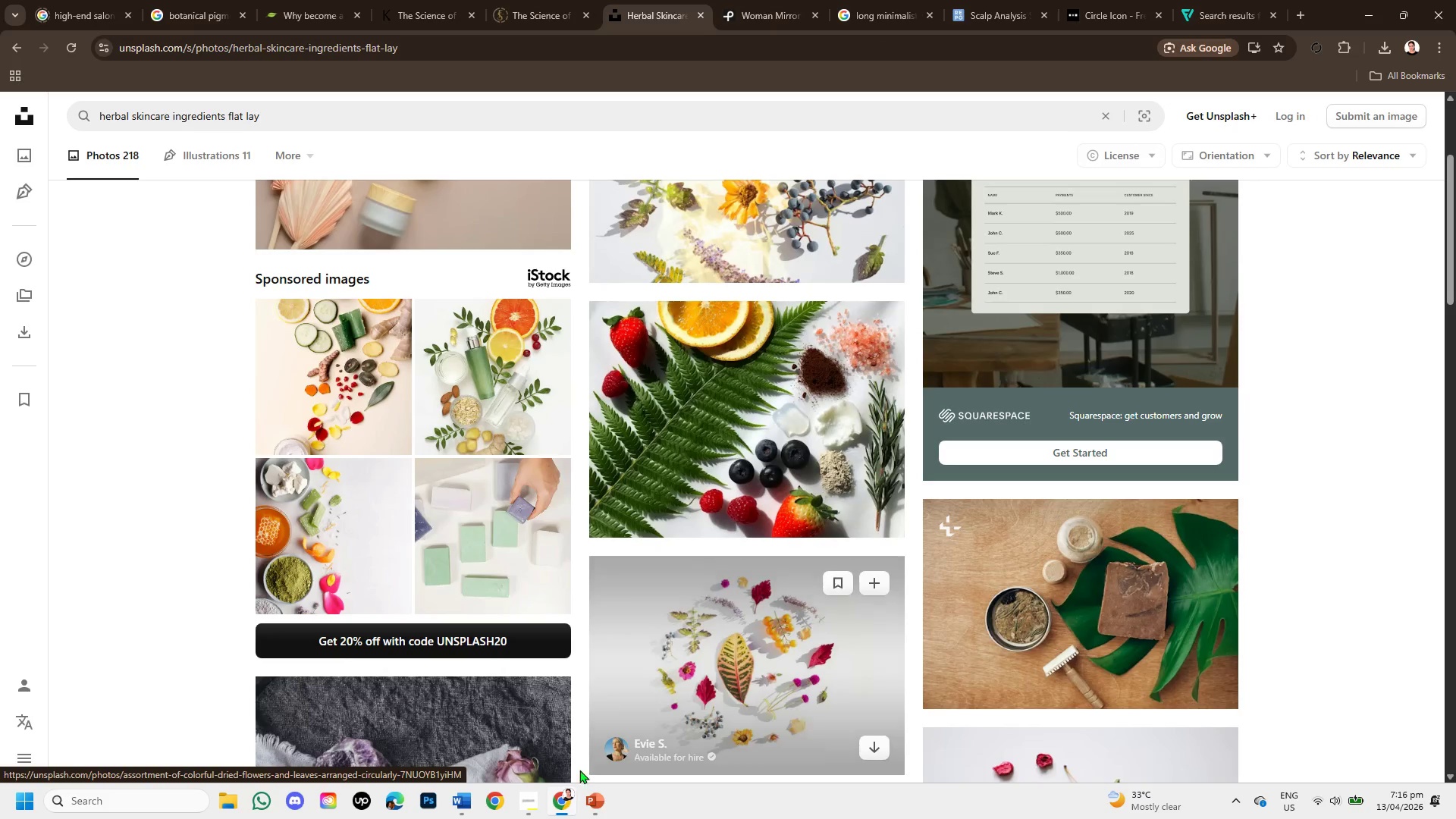 
mouse_move([585, 812])
 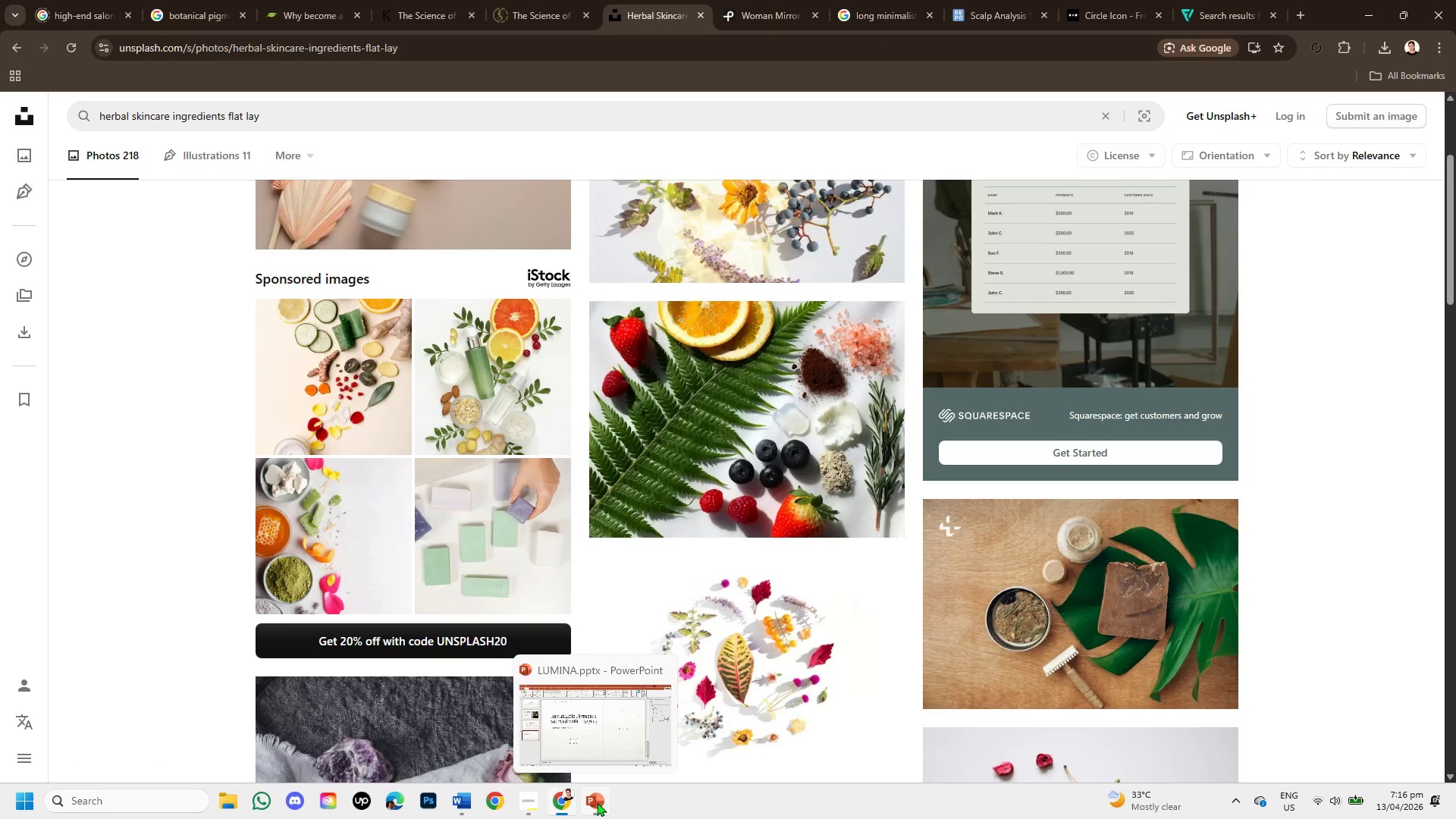 
left_click([597, 801])
 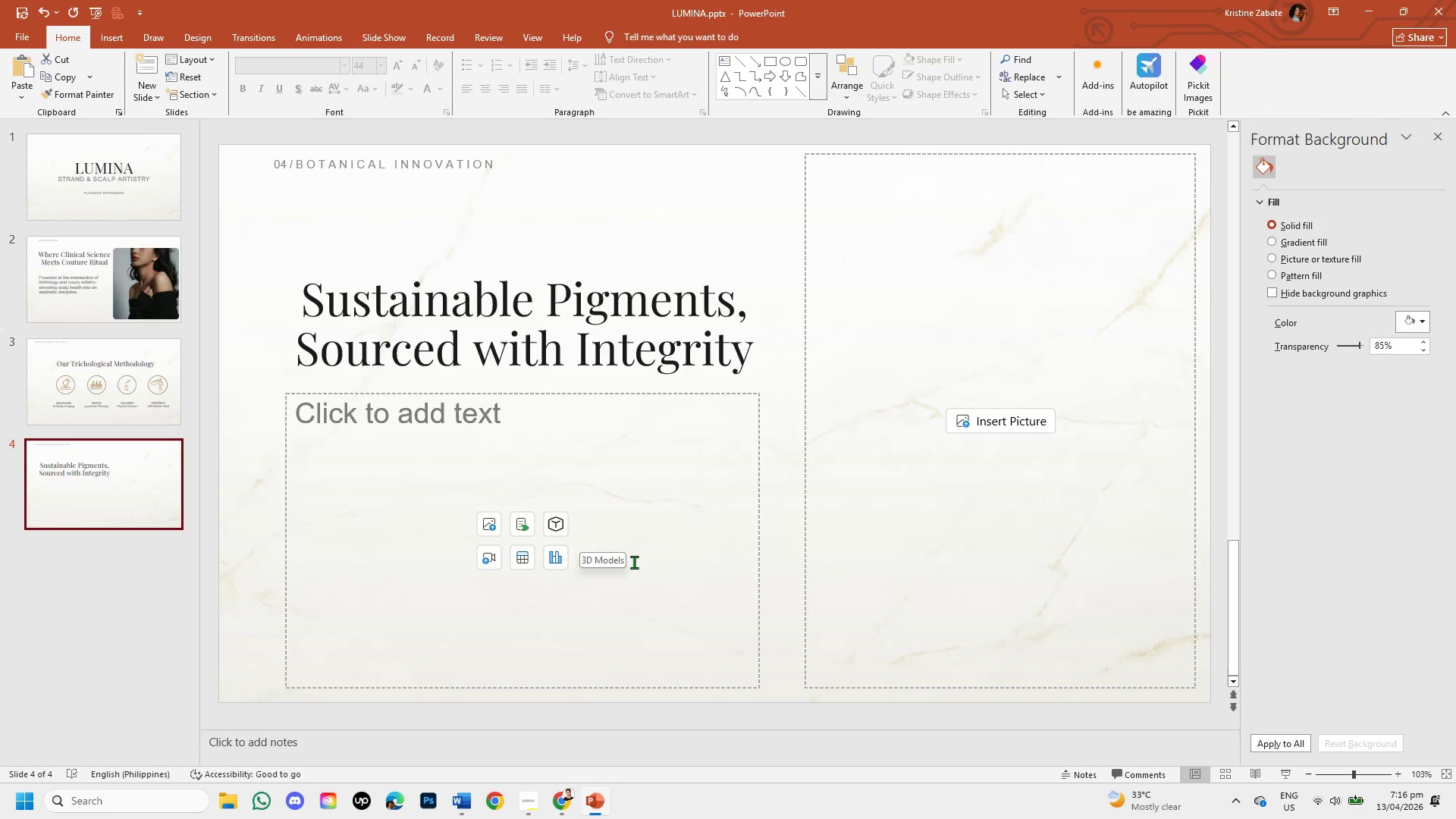 
left_click([557, 807])
 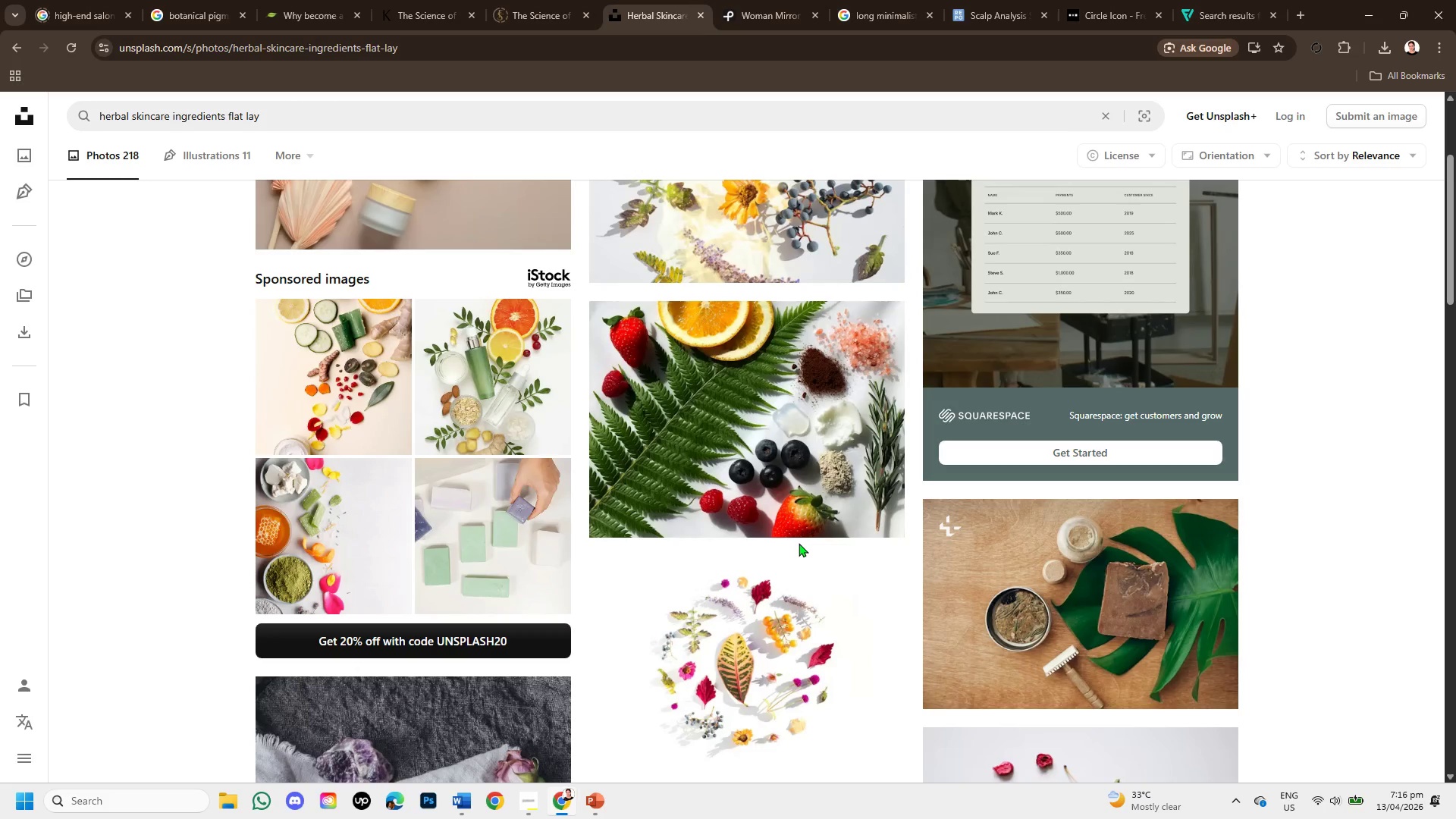 
scroll: coordinate [802, 519], scroll_direction: down, amount: 6.0
 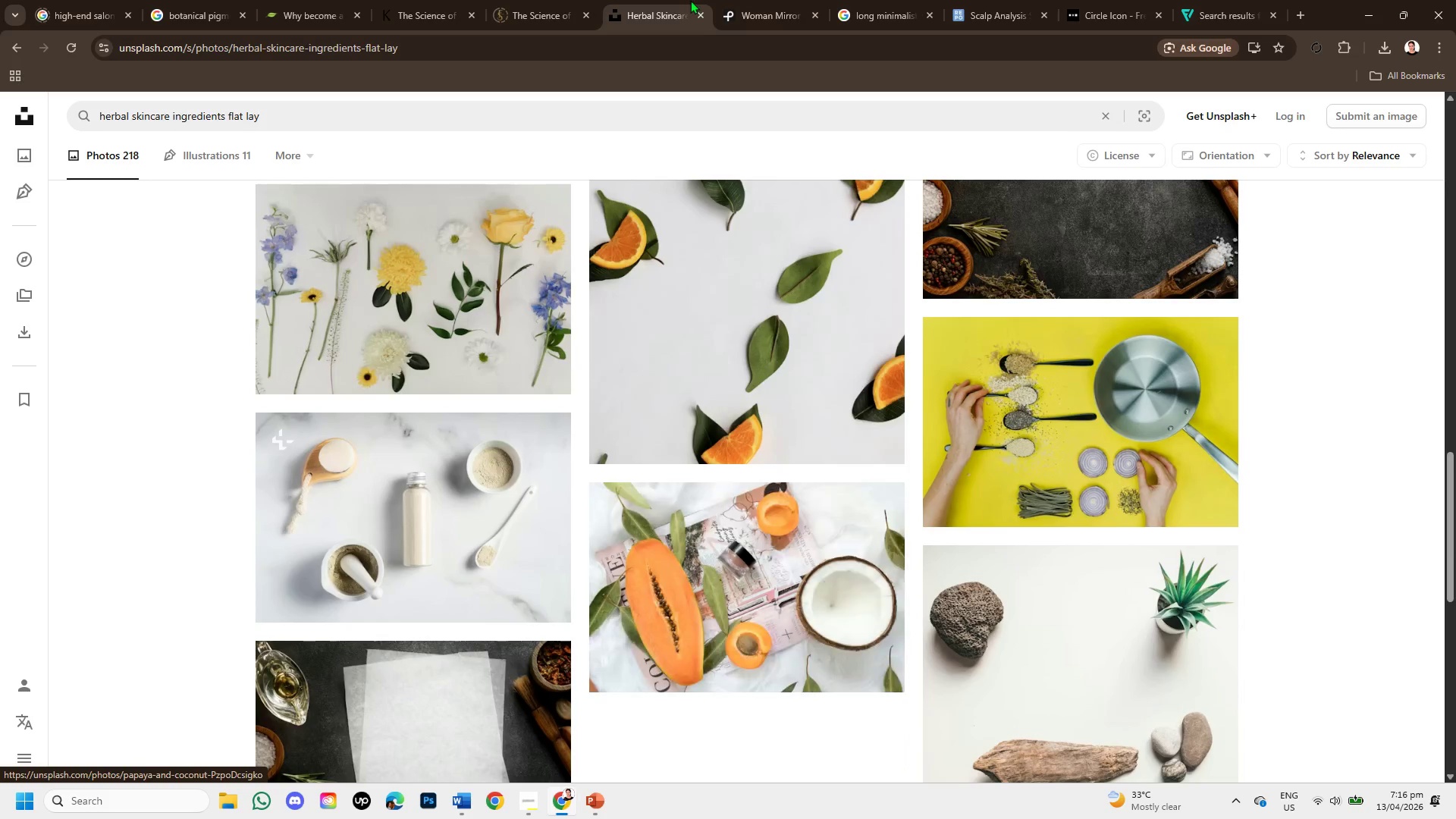 
left_click([775, 15])
 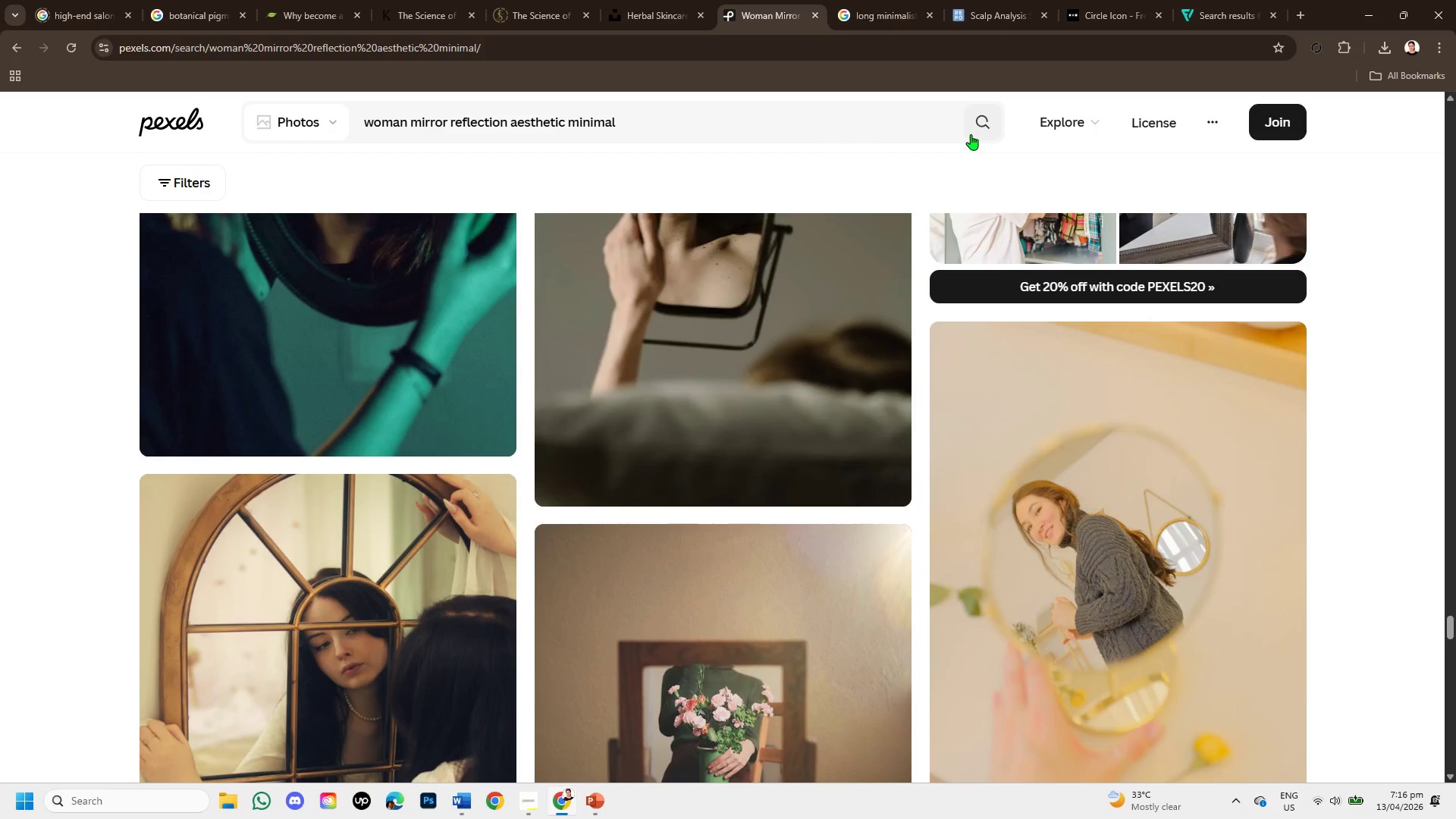 
left_click([840, 127])
 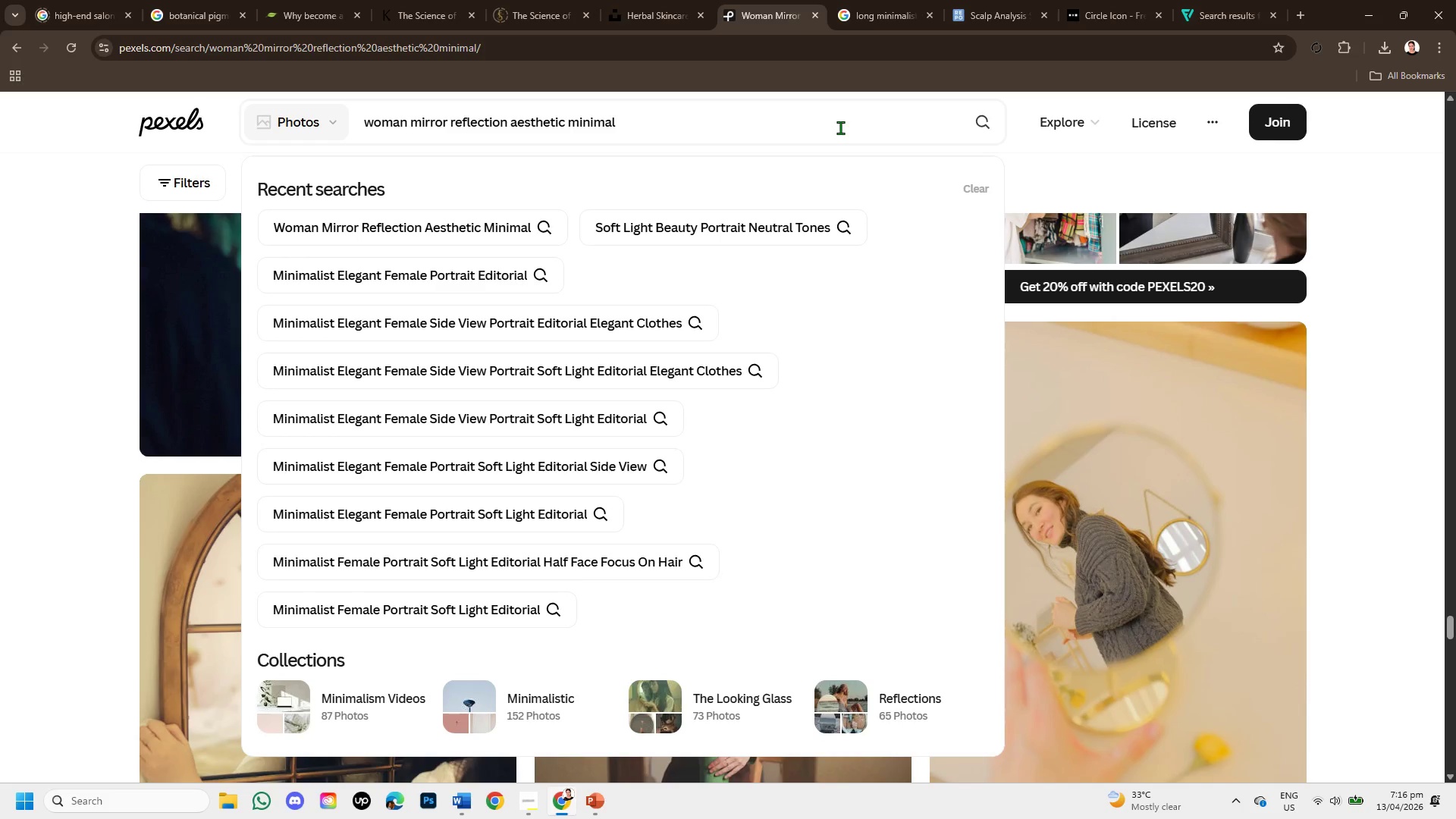 
hold_key(key=Backspace, duration=1.61)
 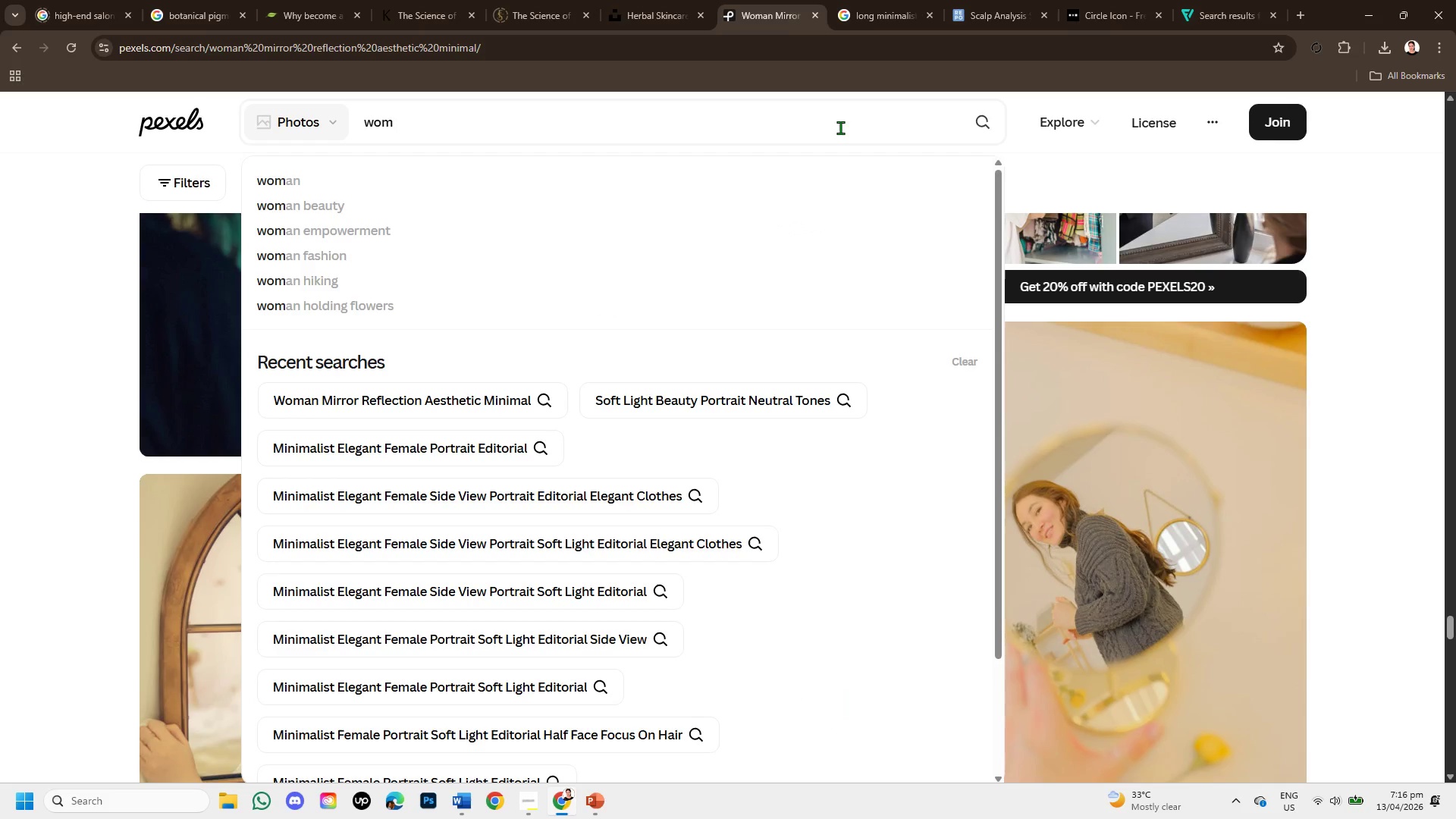 
hold_key(key=Backspace, duration=0.69)
 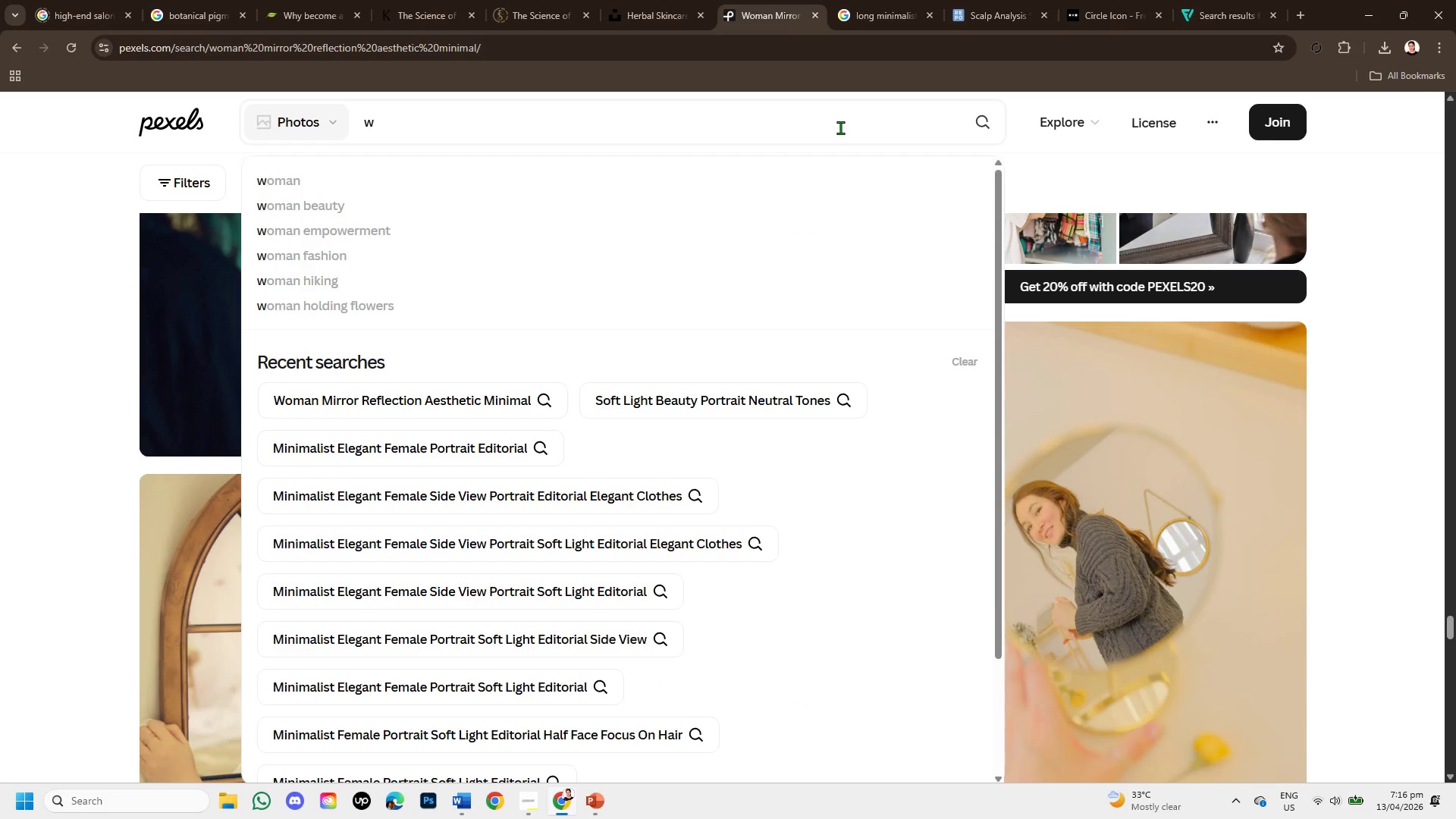 
key(Backspace)
key(Backspace)
type(natual pigment powder aesthetic )
 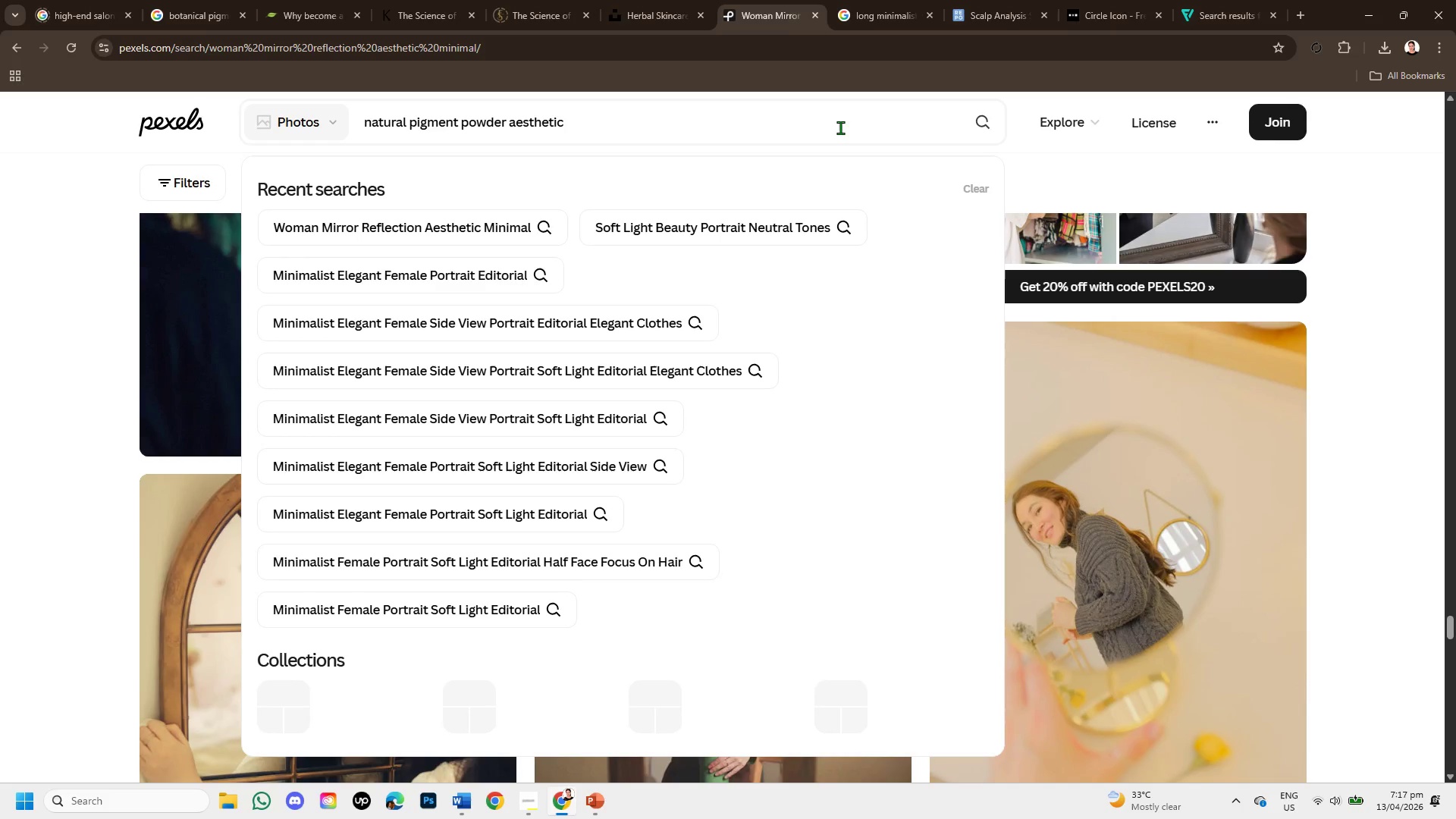 
key(Enter)
 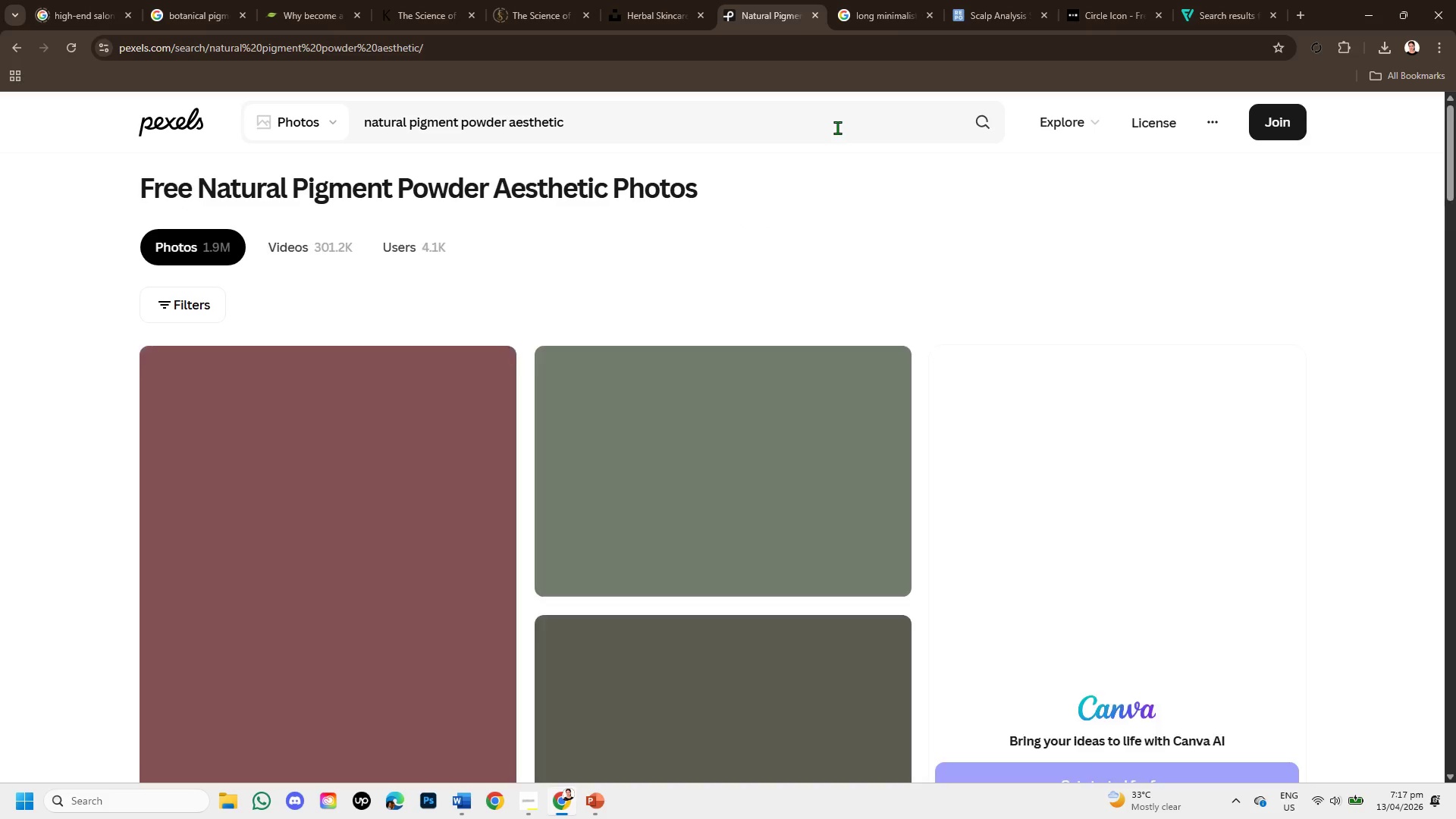 
wait(5.36)
 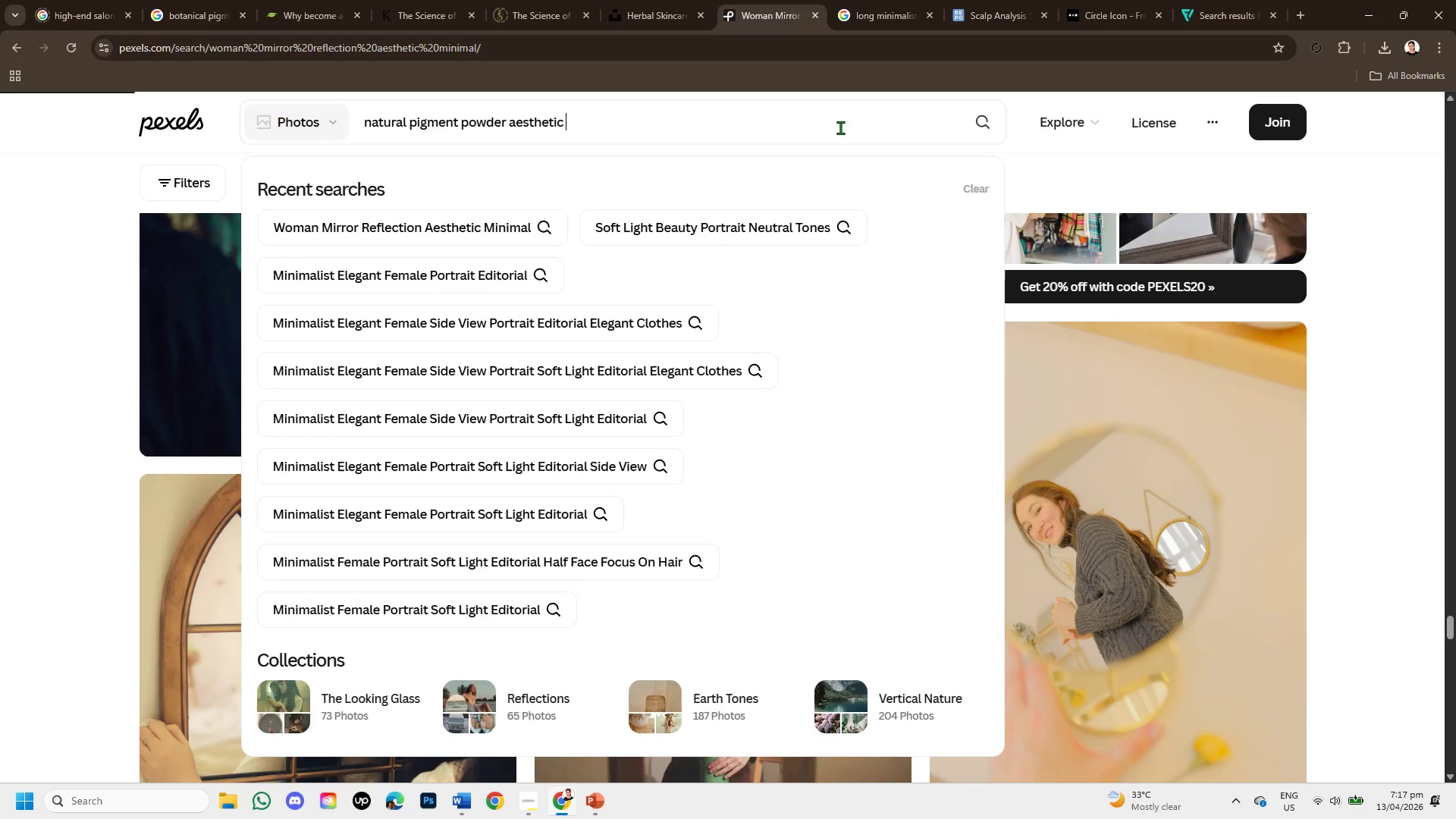 
scroll: coordinate [936, 526], scroll_direction: down, amount: 10.0
 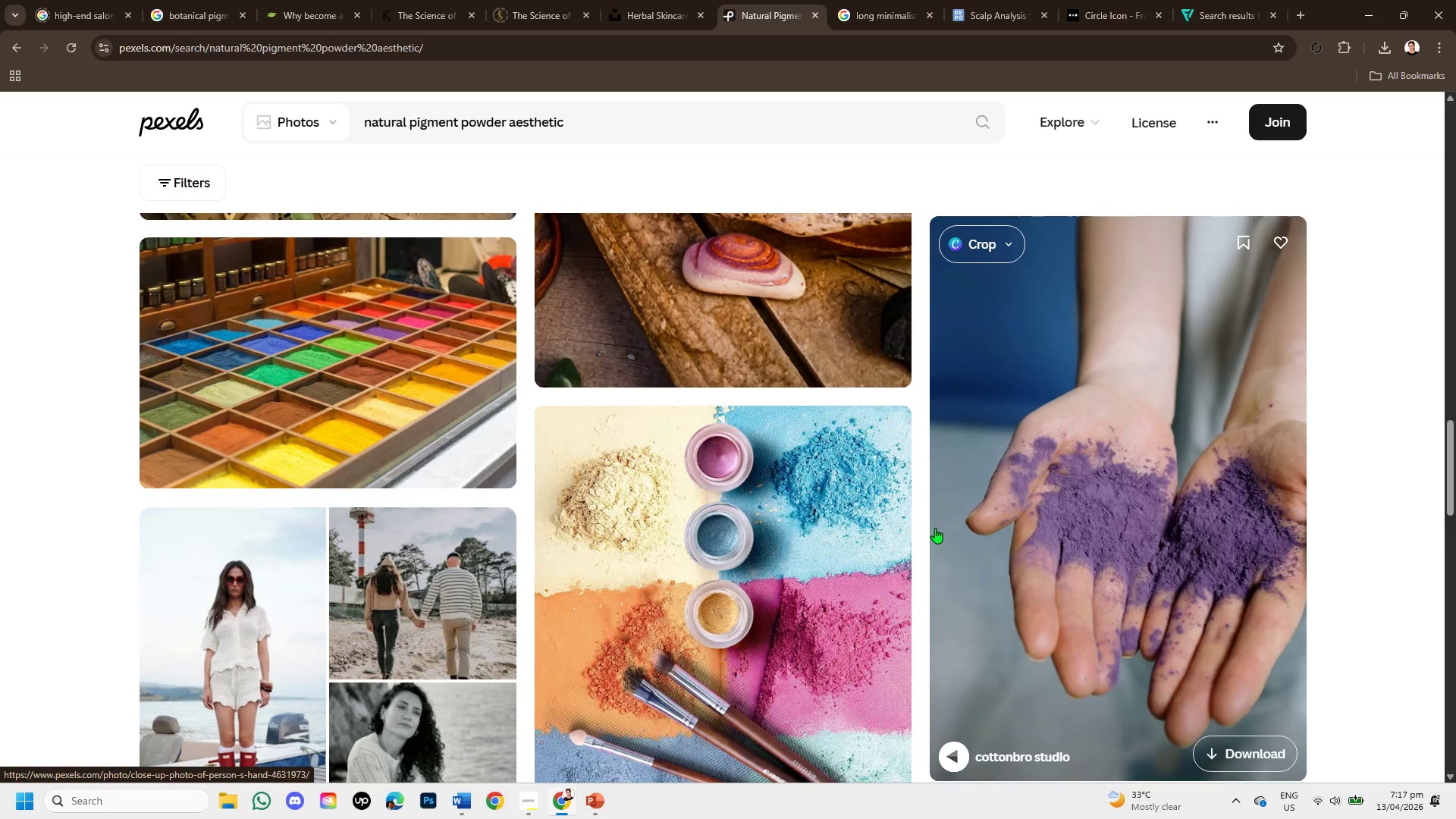 
scroll: coordinate [935, 528], scroll_direction: down, amount: 2.0
 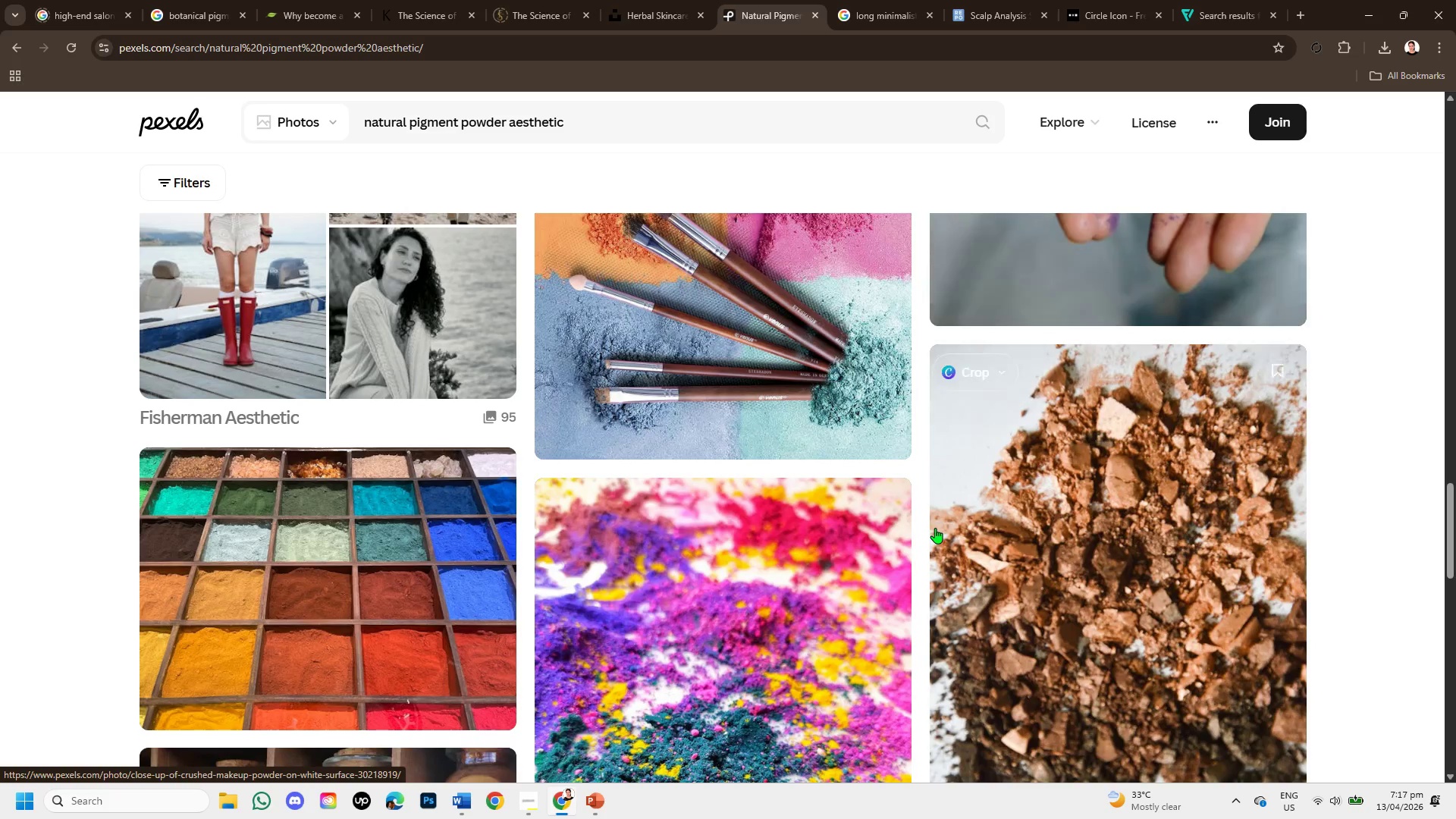 
key(Escape)
 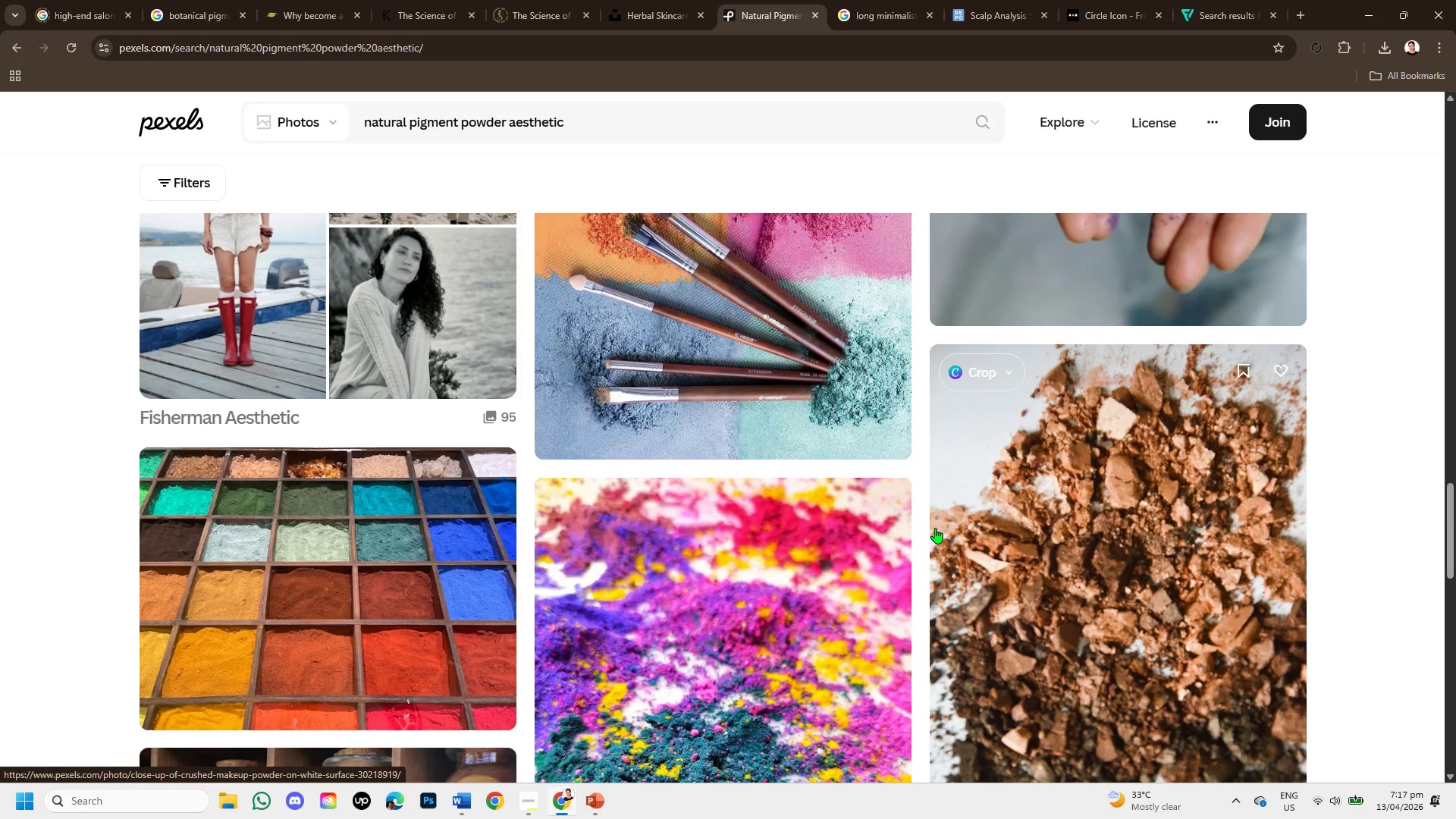 
scroll: coordinate [935, 528], scroll_direction: down, amount: 6.0
 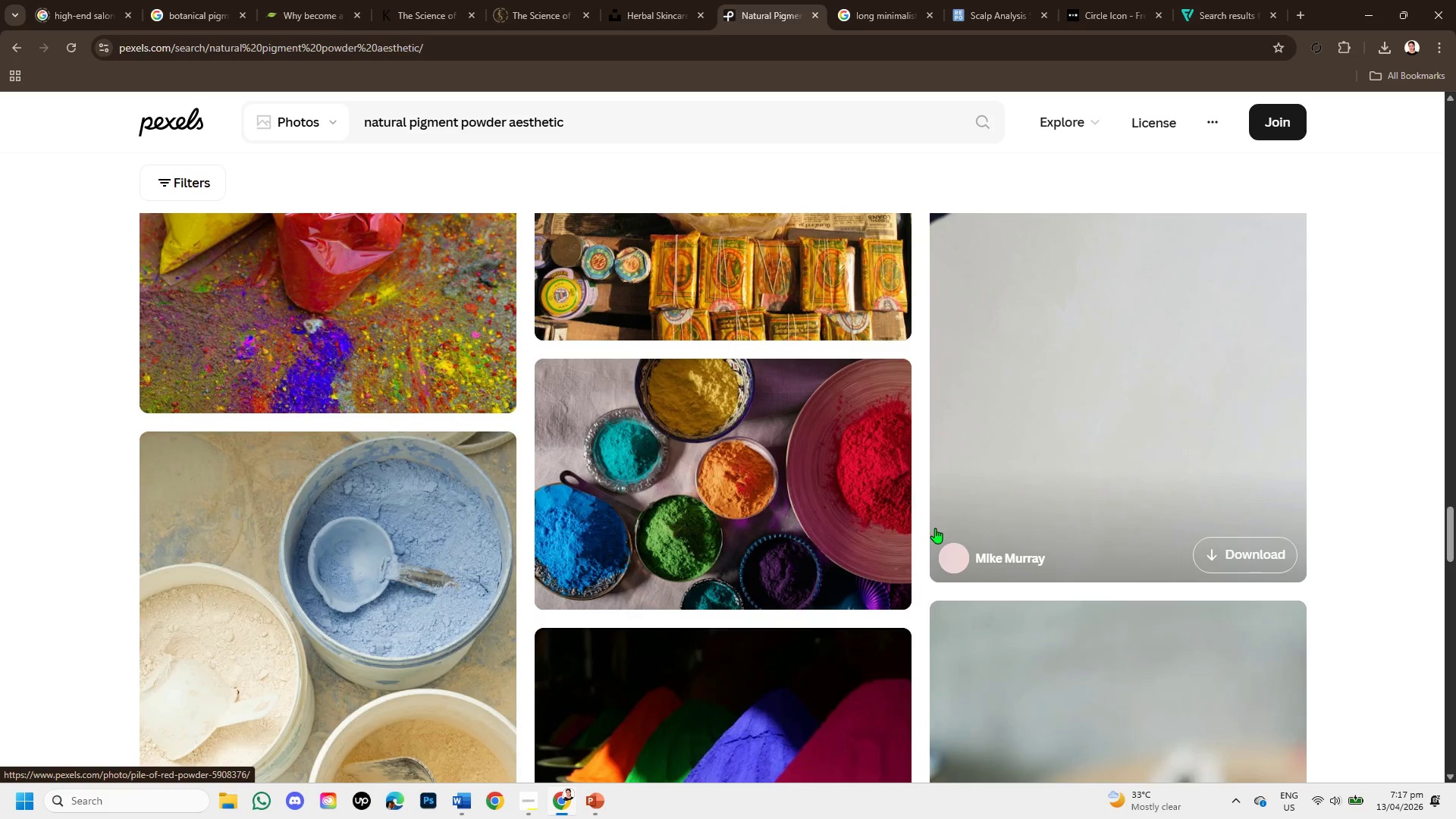 
scroll: coordinate [924, 536], scroll_direction: up, amount: 25.0
 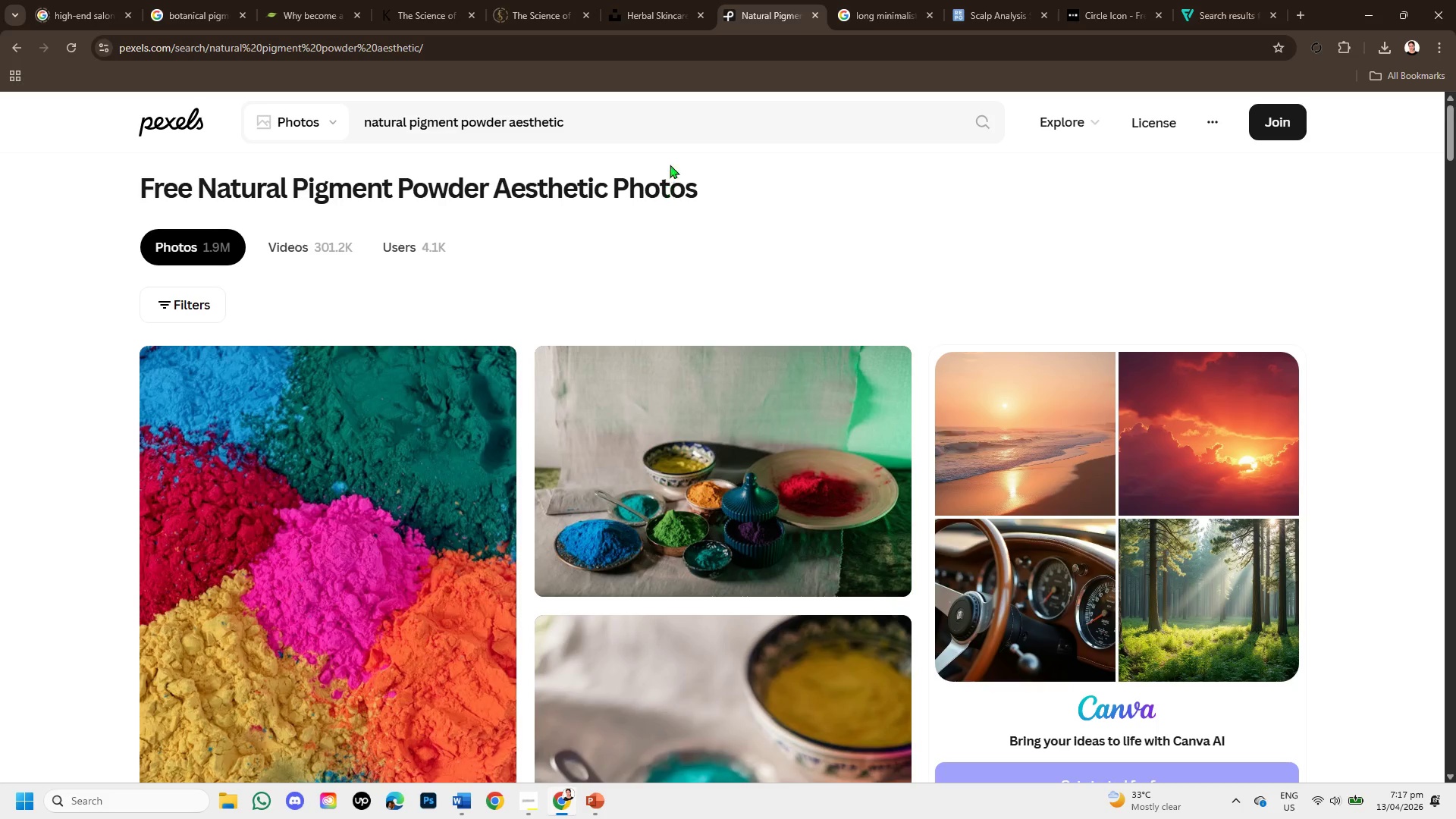 
left_click([645, 118])
 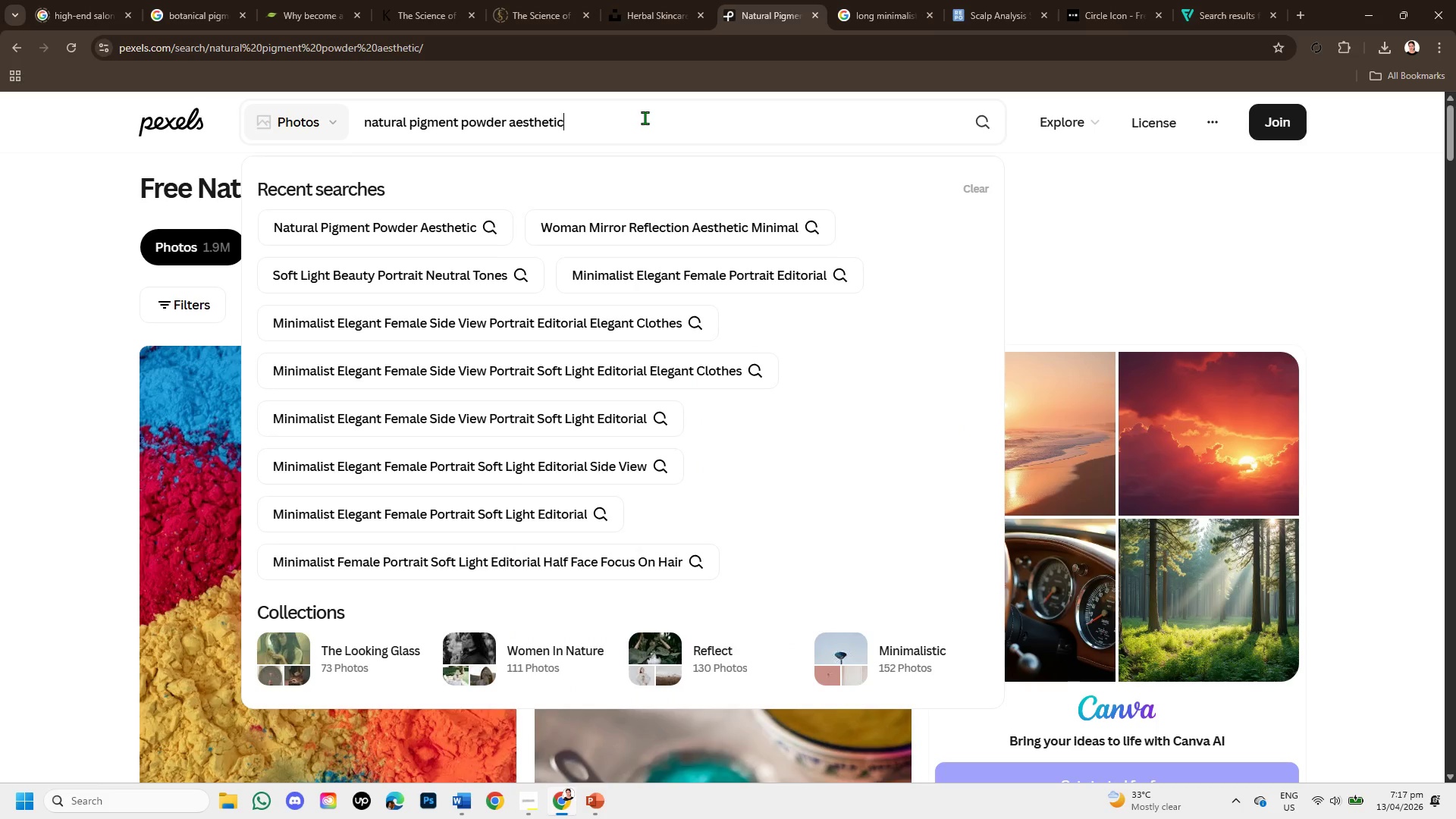 
hold_key(key=Backspace, duration=1.5)
 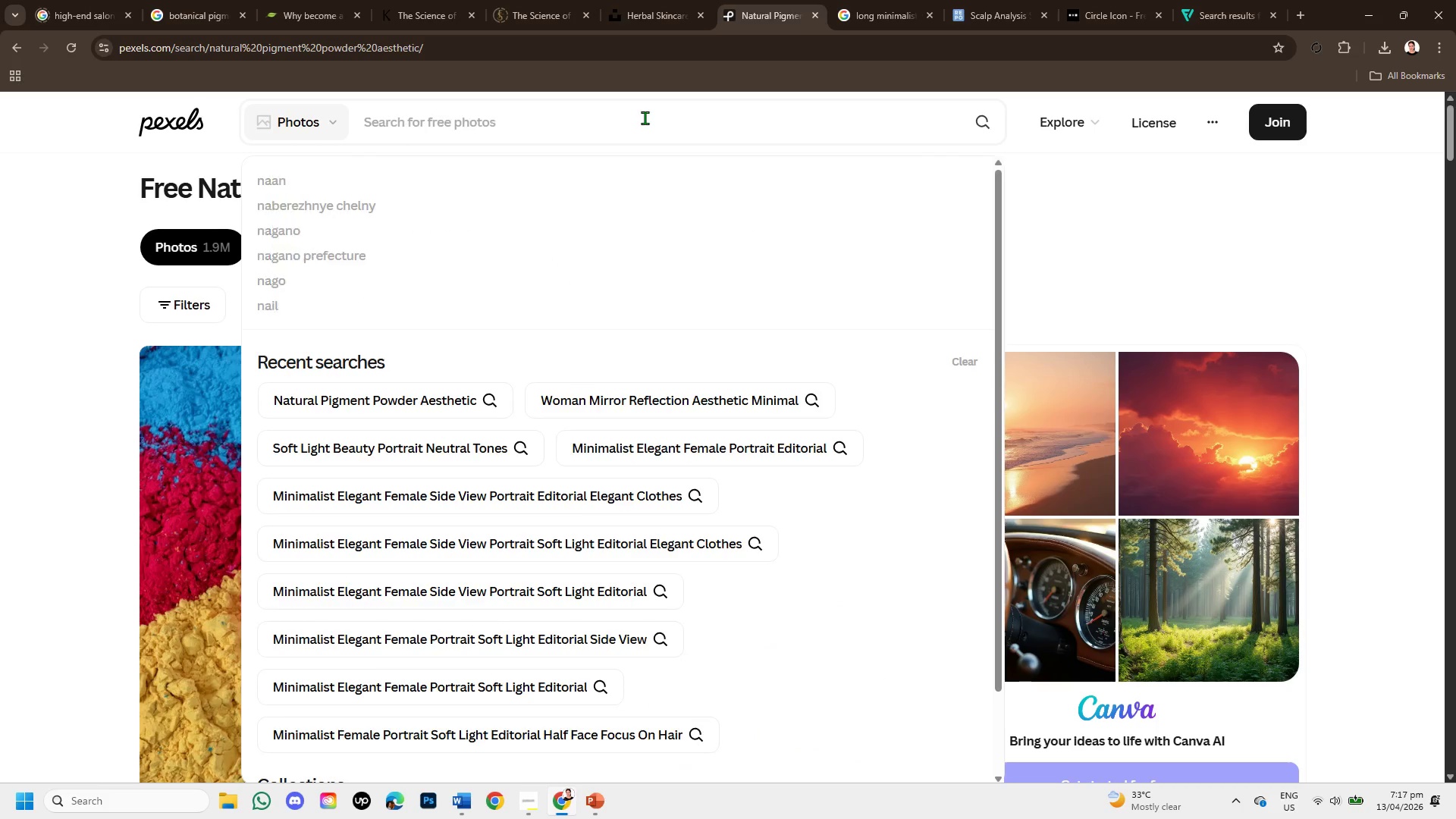 
key(Backspace)
key(Backspace)
key(Backspace)
key(Backspace)
key(Backspace)
key(Backspace)
type(herbal skincare ingredients flat lay )
 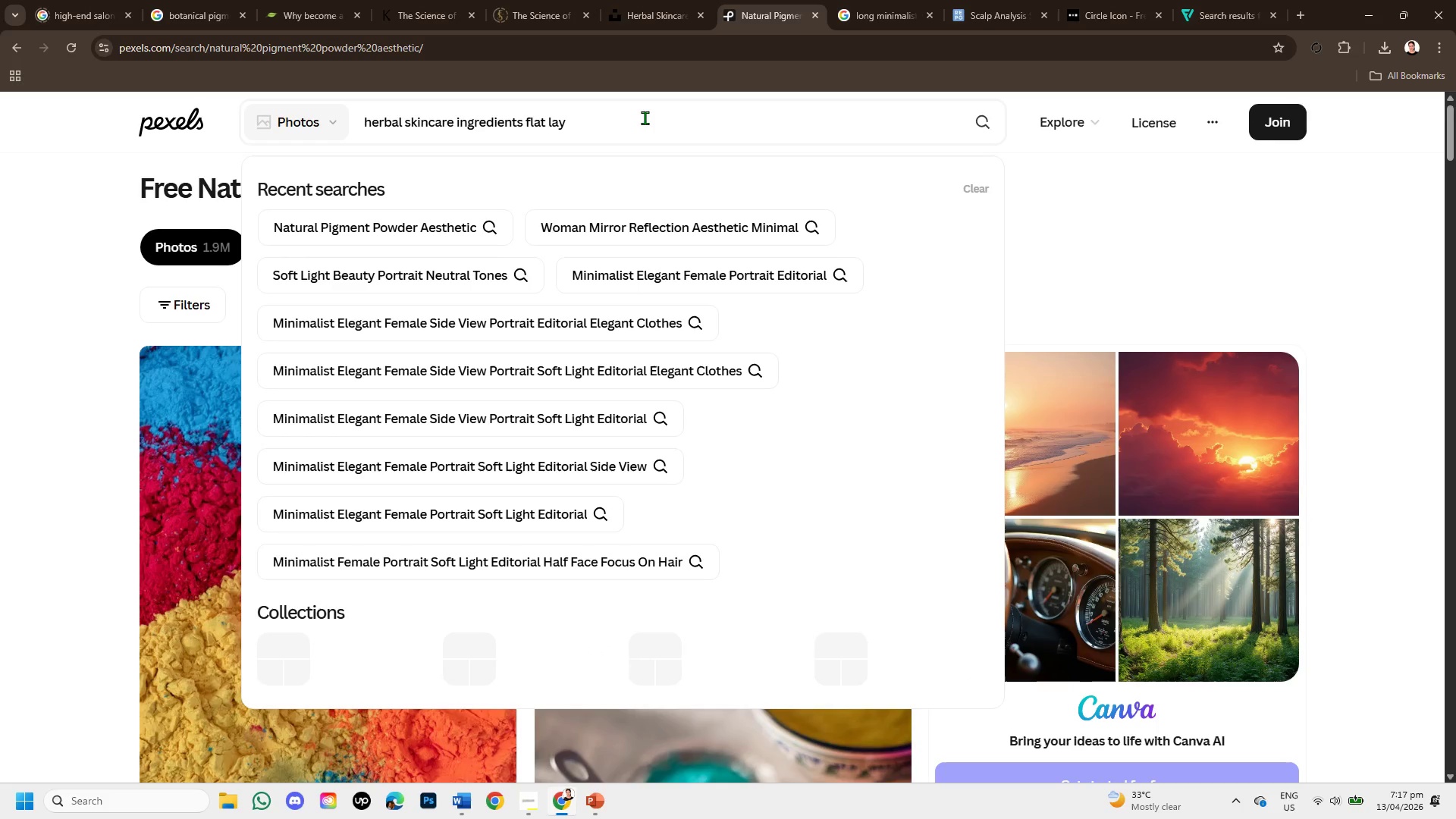 
key(Enter)
 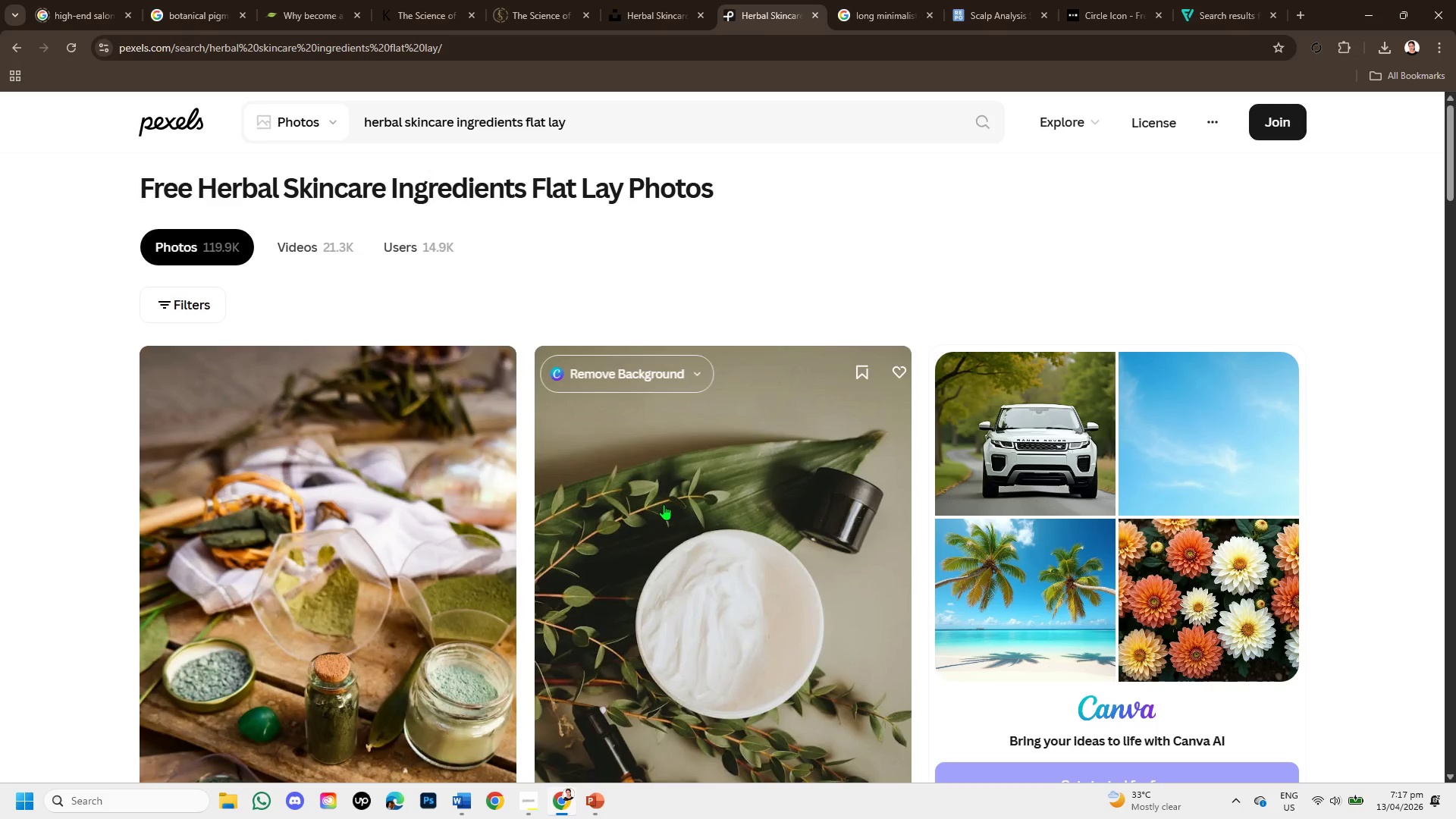 
wait(6.0)
 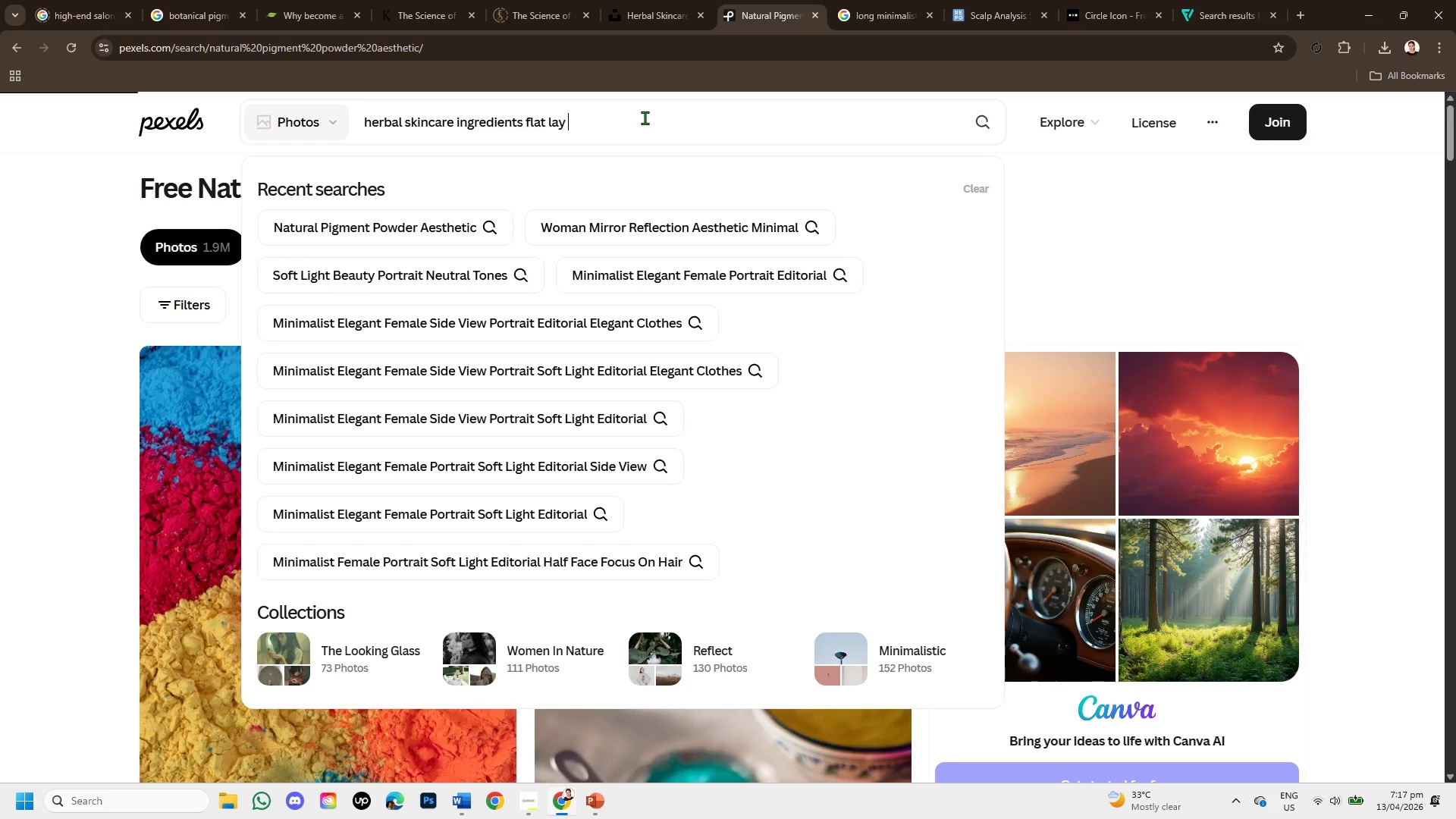 
scroll: coordinate [790, 541], scroll_direction: down, amount: 1.0
 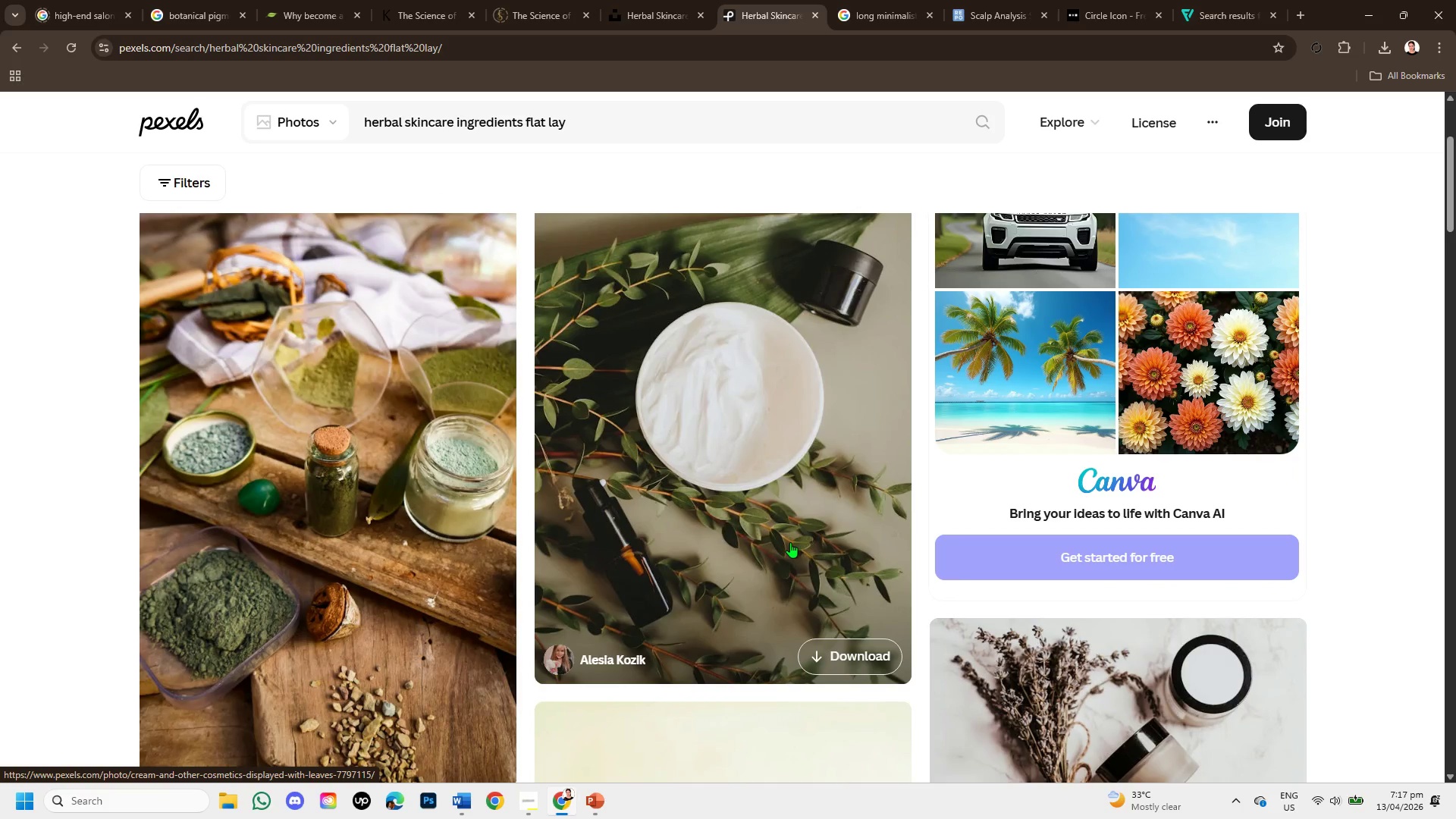 
scroll: coordinate [790, 542], scroll_direction: up, amount: 1.0
 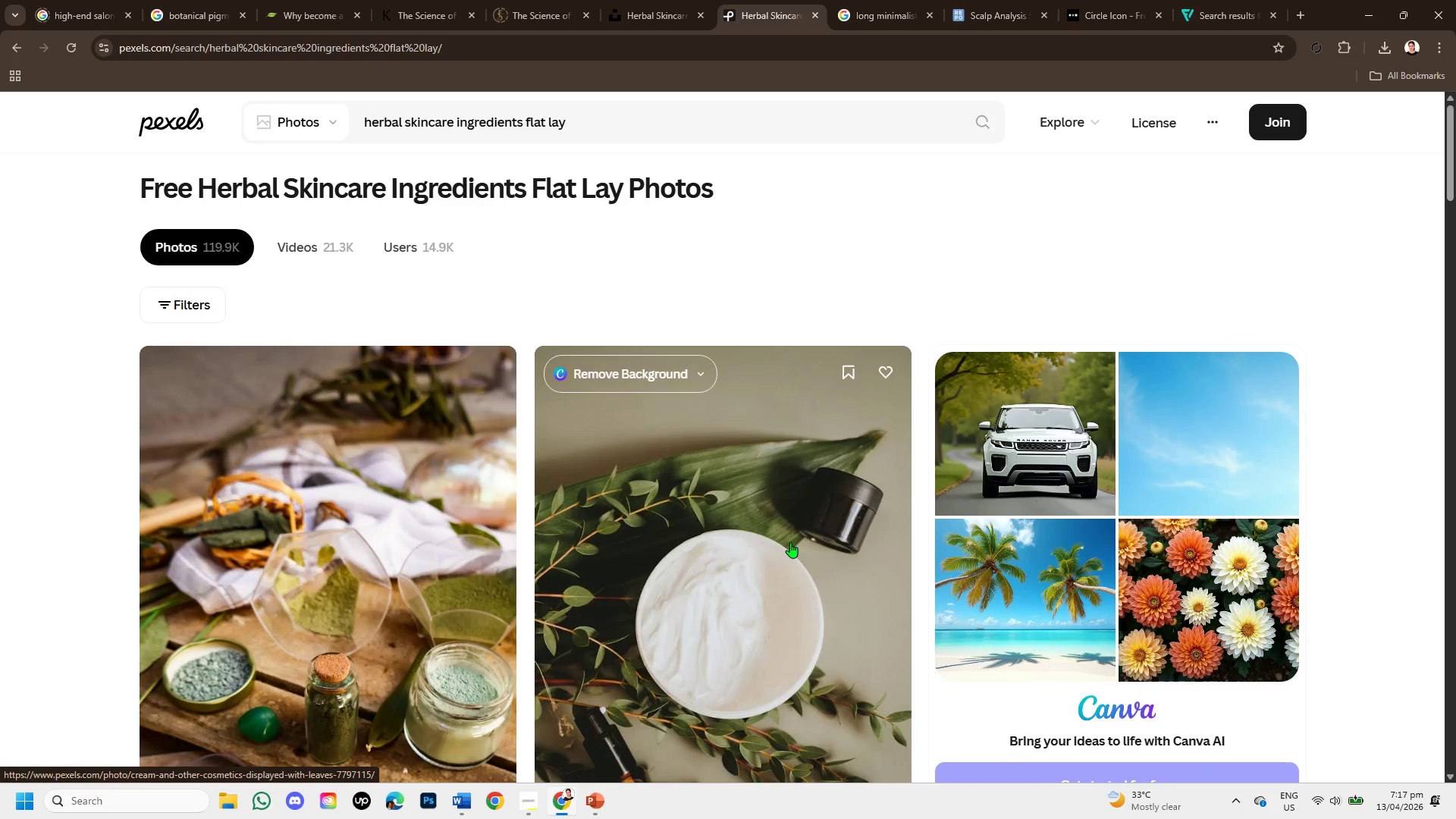 
scroll: coordinate [791, 543], scroll_direction: down, amount: 4.0
 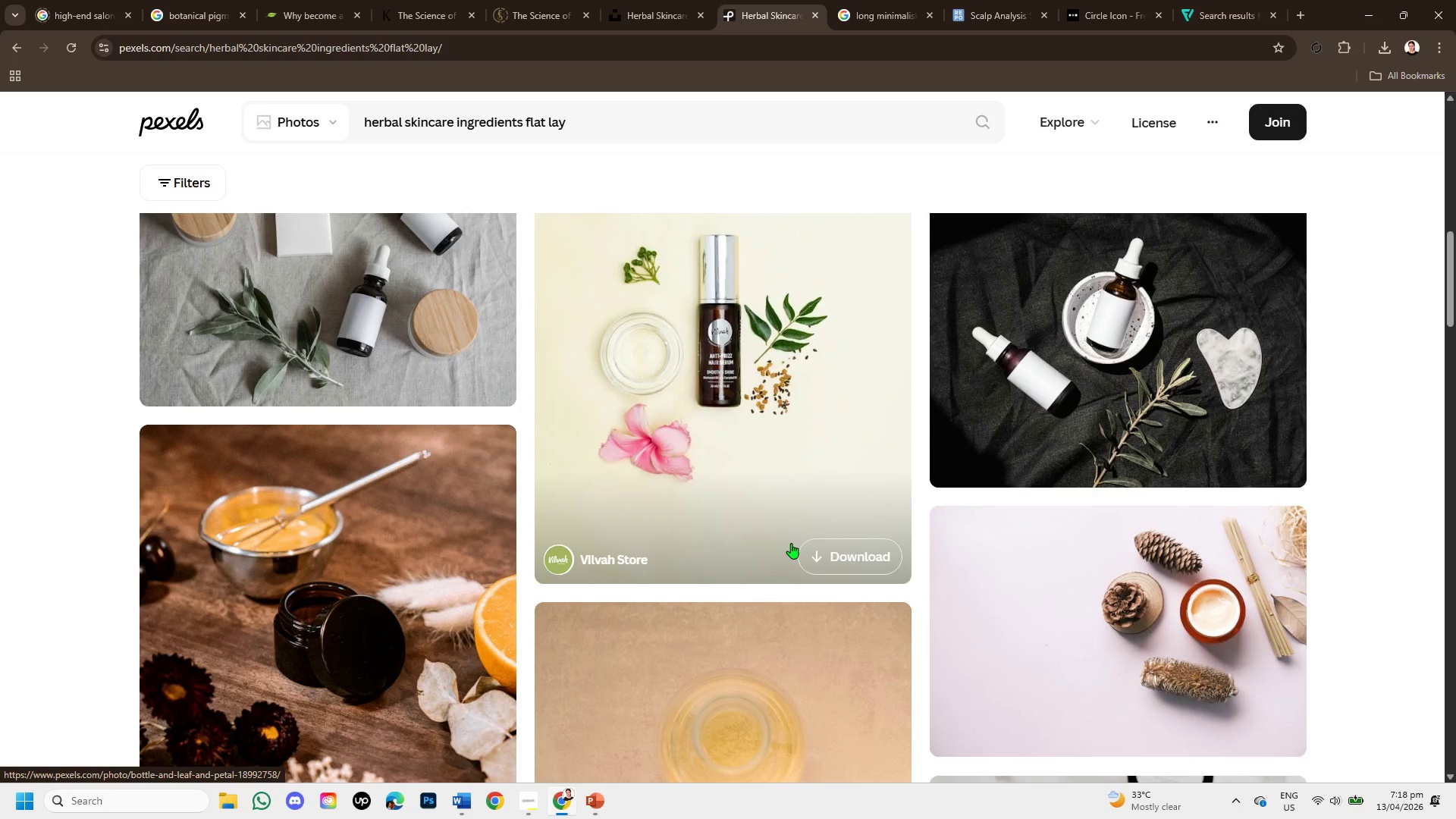 
scroll: coordinate [791, 543], scroll_direction: up, amount: 1.0
 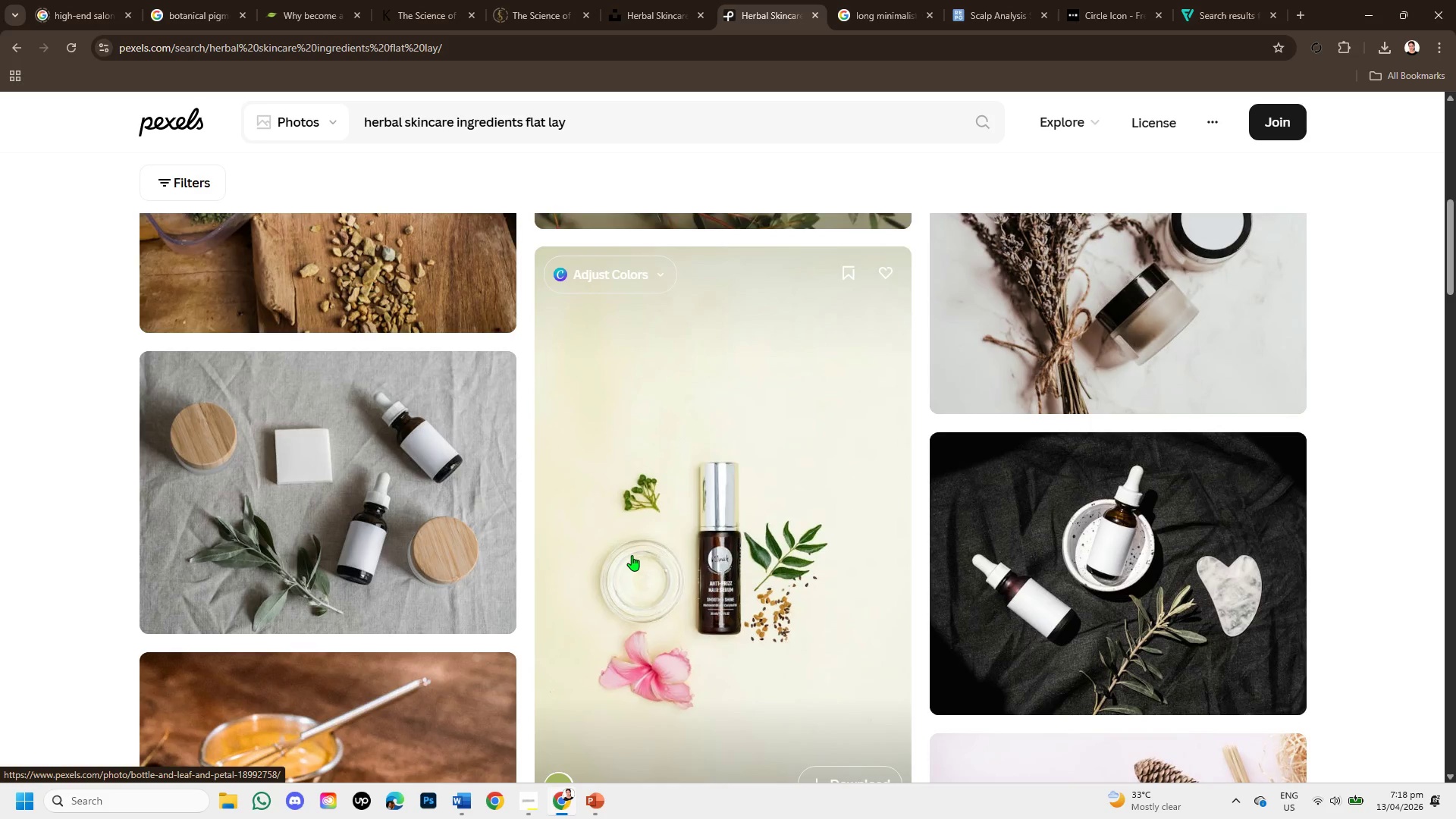 
scroll: coordinate [829, 504], scroll_direction: down, amount: 6.0
 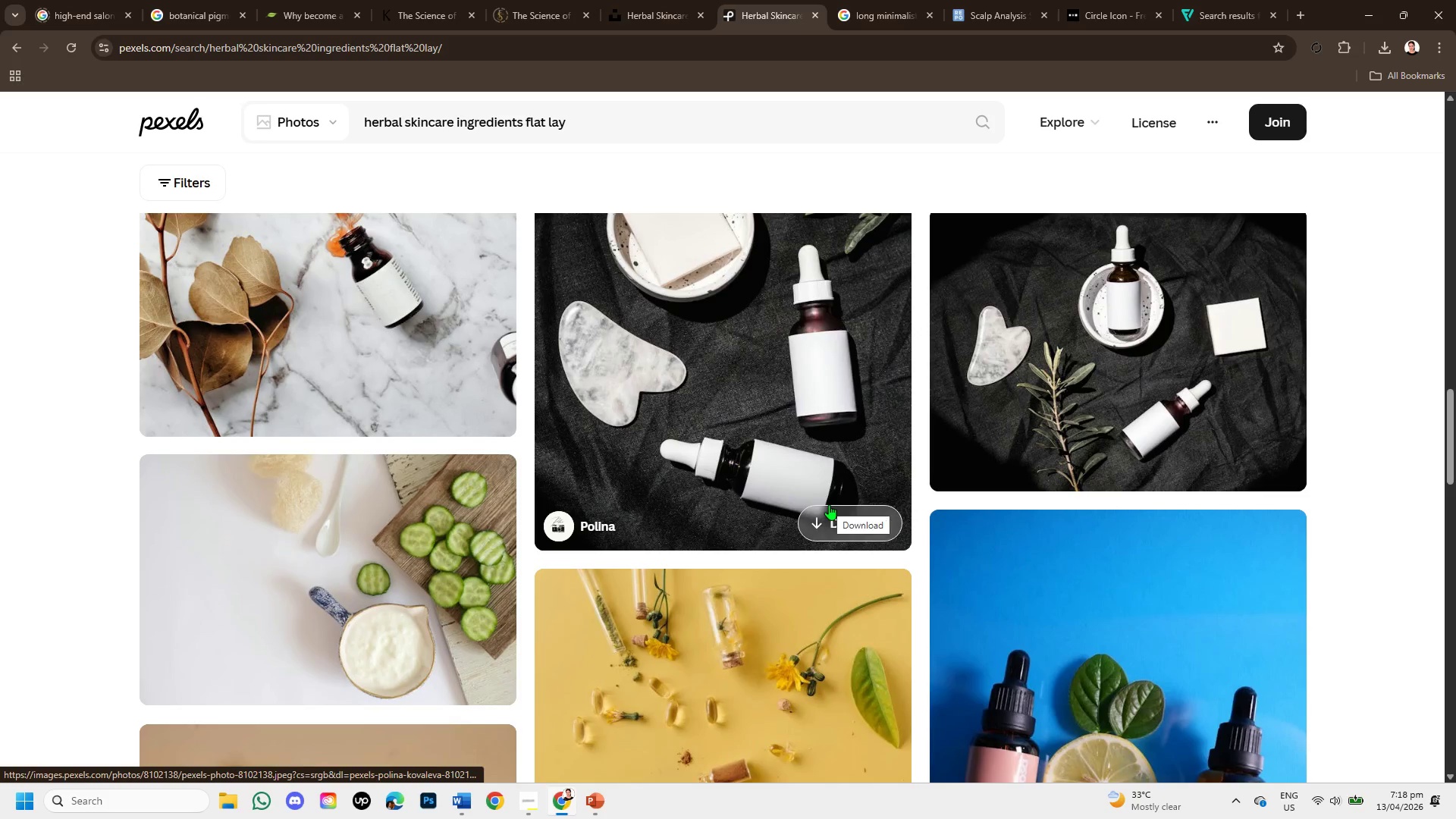 
scroll: coordinate [829, 504], scroll_direction: down, amount: 4.0
 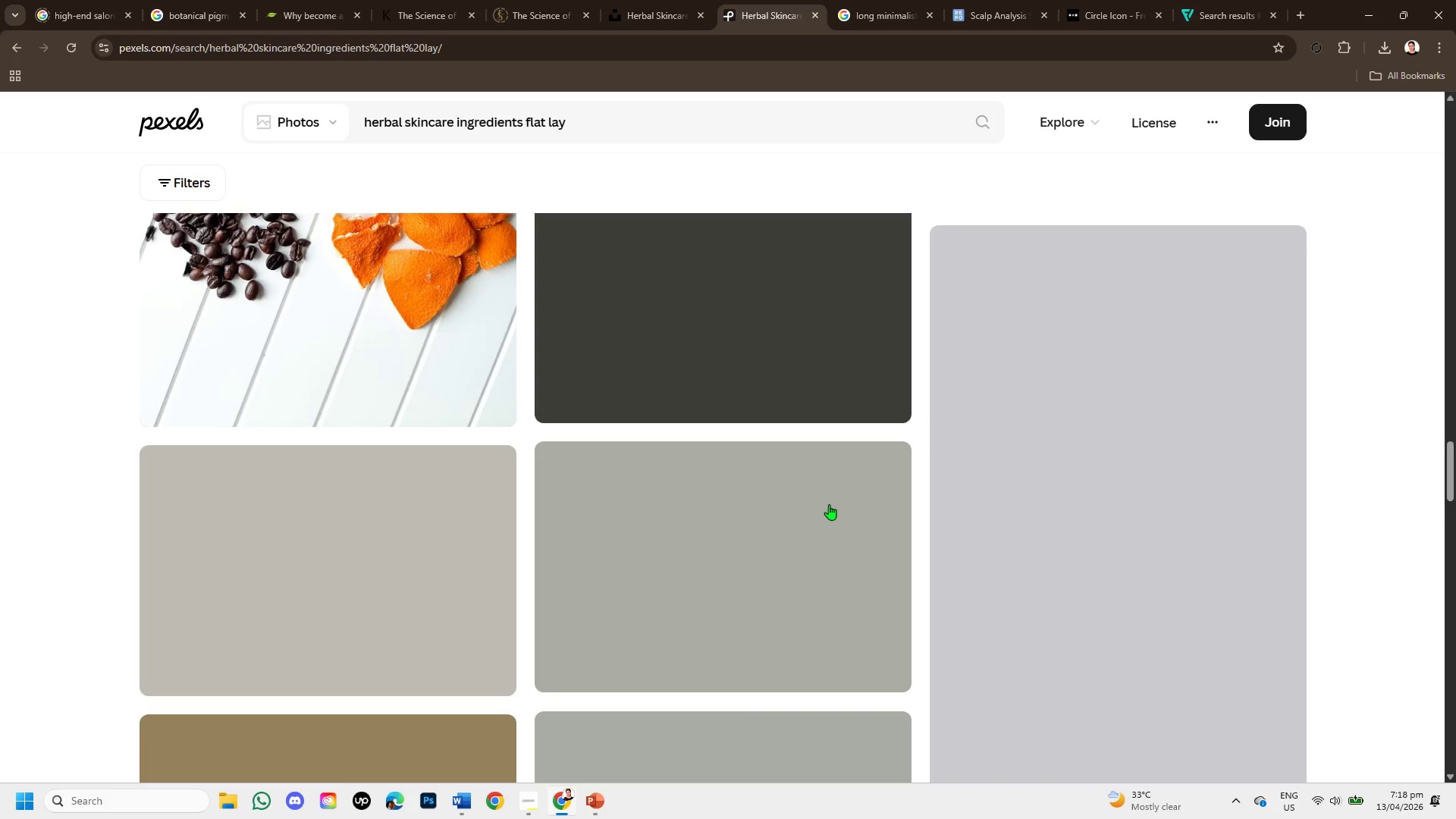 
scroll: coordinate [733, 574], scroll_direction: up, amount: 1.0
 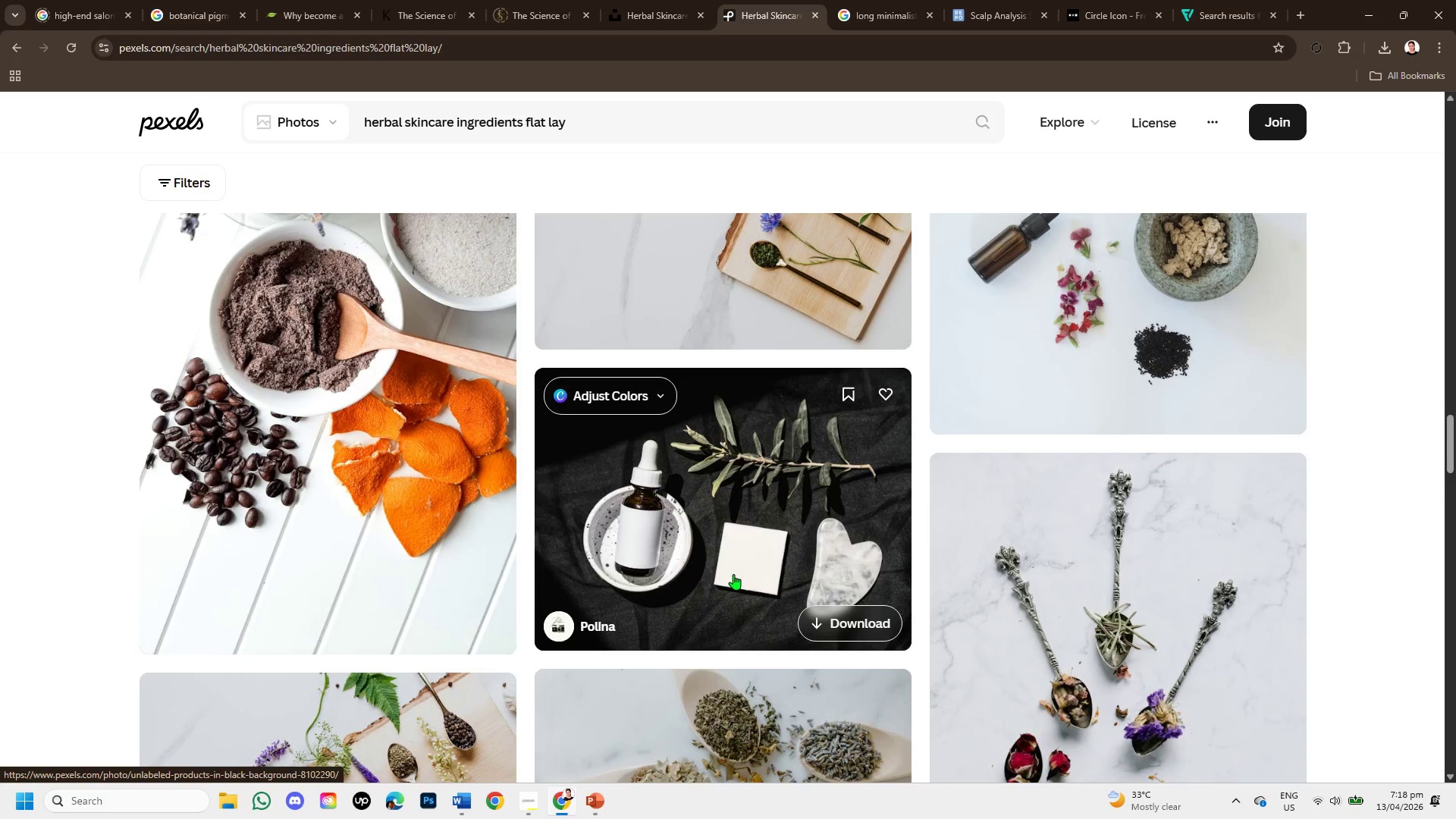 
scroll: coordinate [881, 540], scroll_direction: down, amount: 5.0
 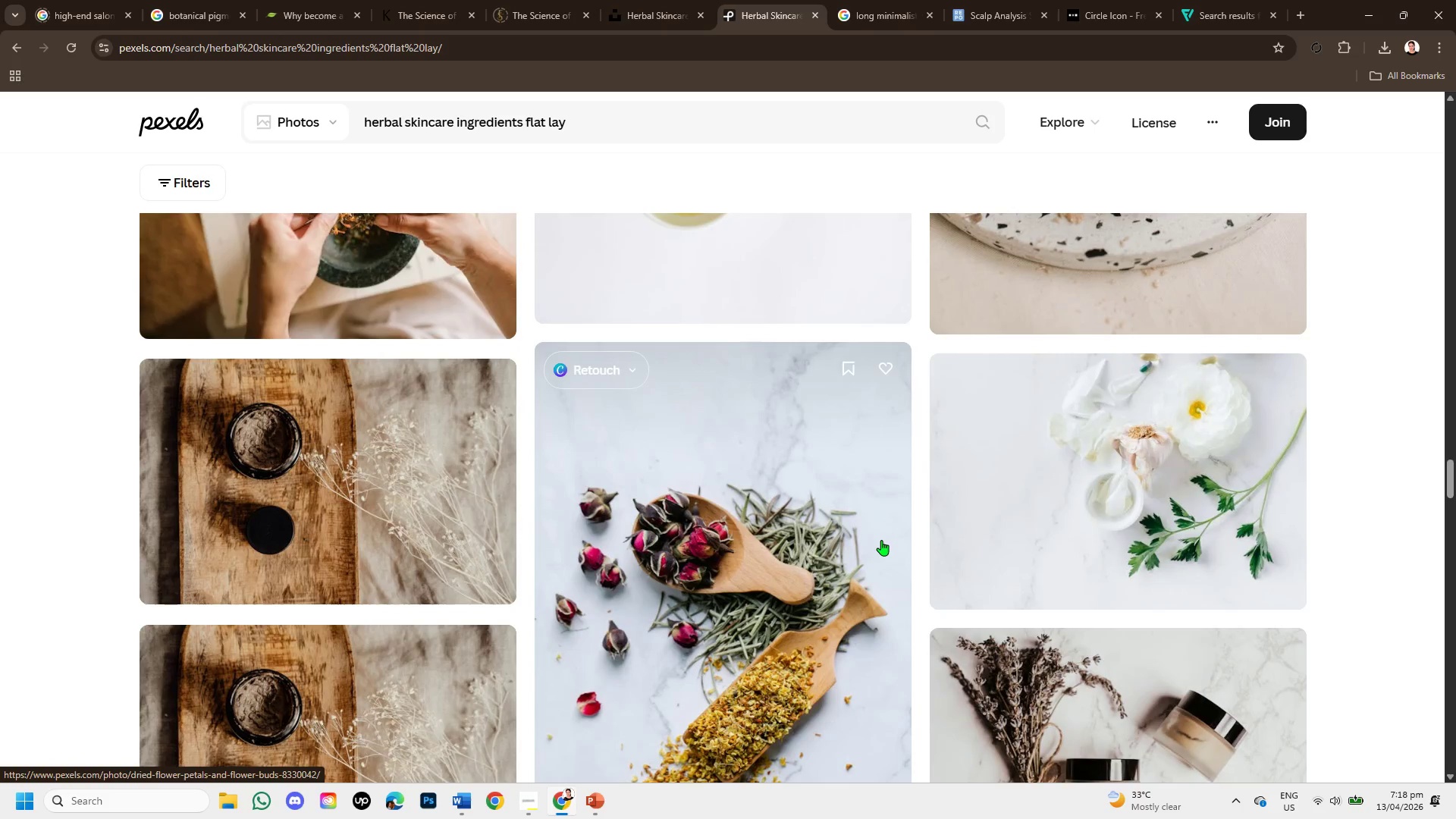 
scroll: coordinate [881, 540], scroll_direction: down, amount: 1.0
 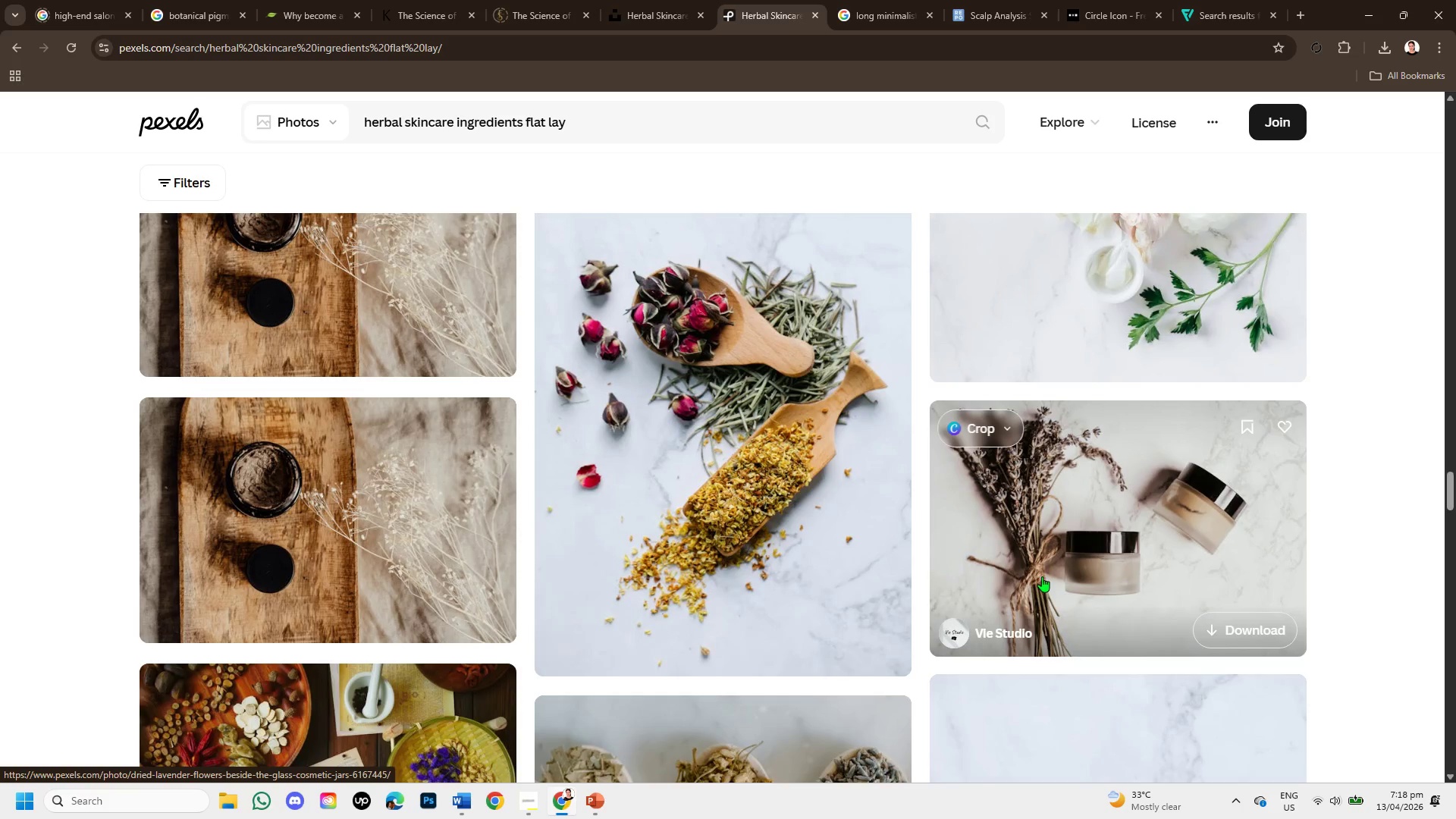 
scroll: coordinate [1067, 570], scroll_direction: up, amount: 1.0
 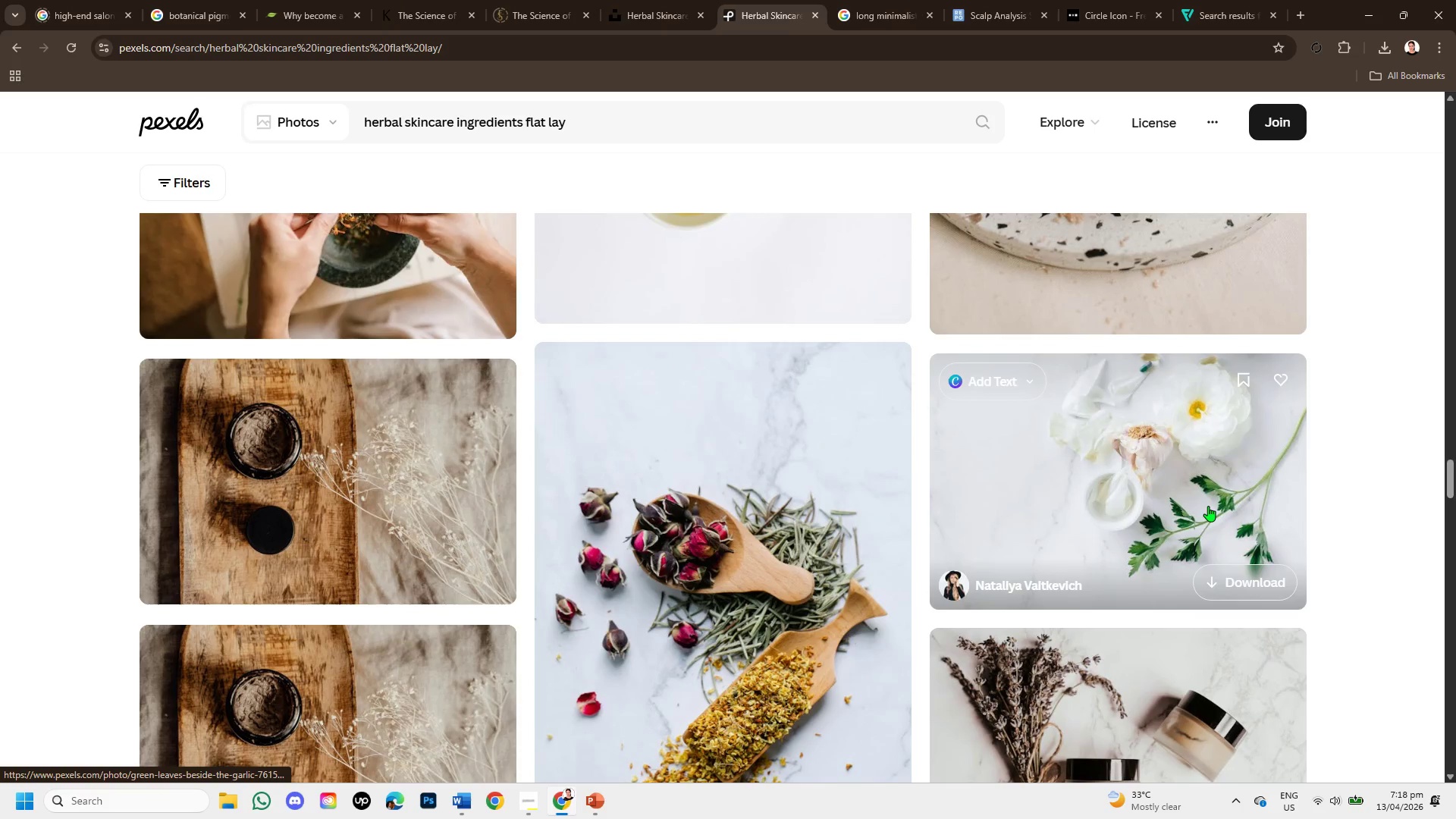 
scroll: coordinate [934, 524], scroll_direction: down, amount: 8.0
 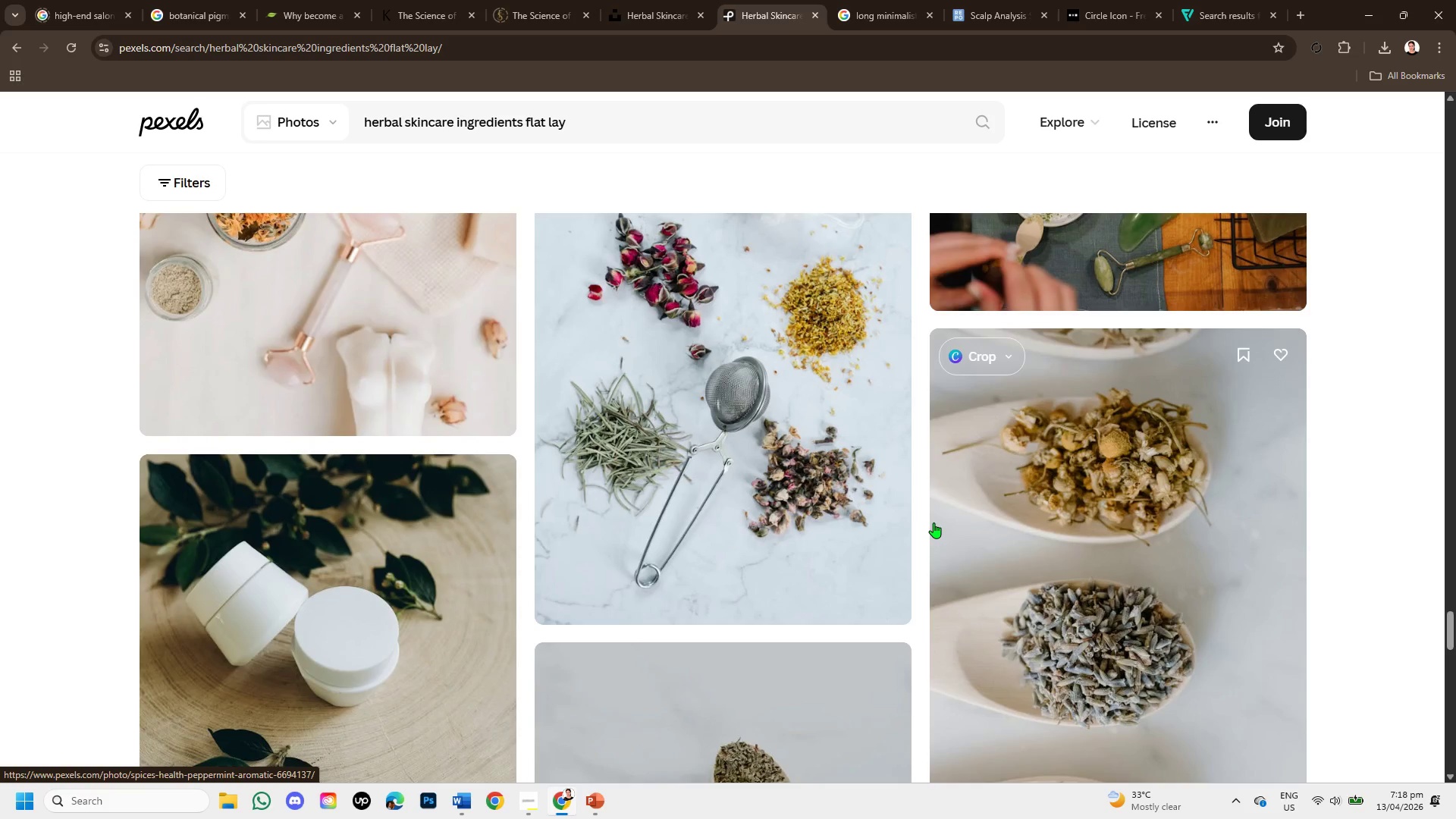 
scroll: coordinate [934, 522], scroll_direction: up, amount: 1.0
 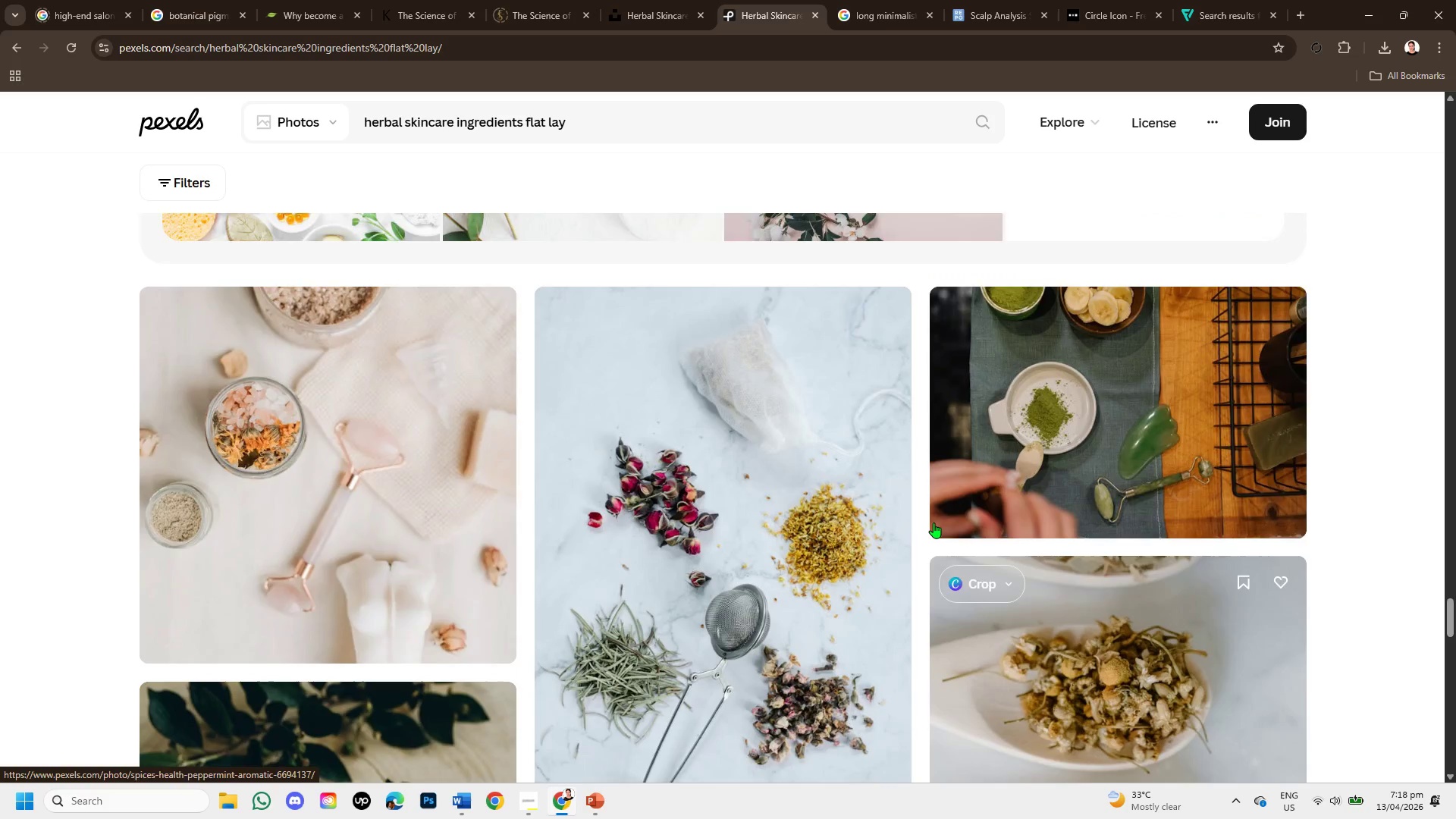 
scroll: coordinate [681, 504], scroll_direction: down, amount: 5.0
 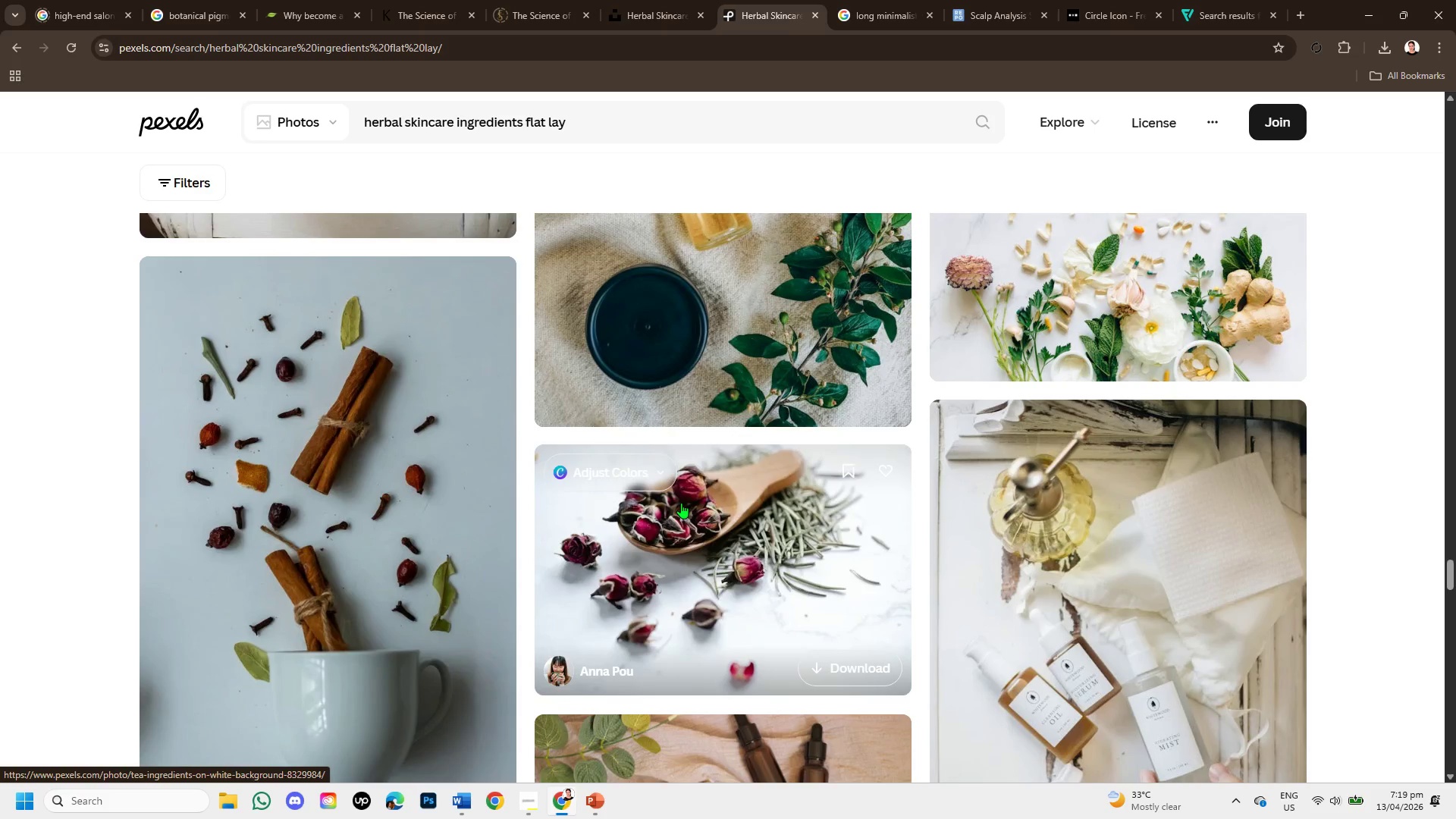 
scroll: coordinate [681, 503], scroll_direction: up, amount: 1.0
 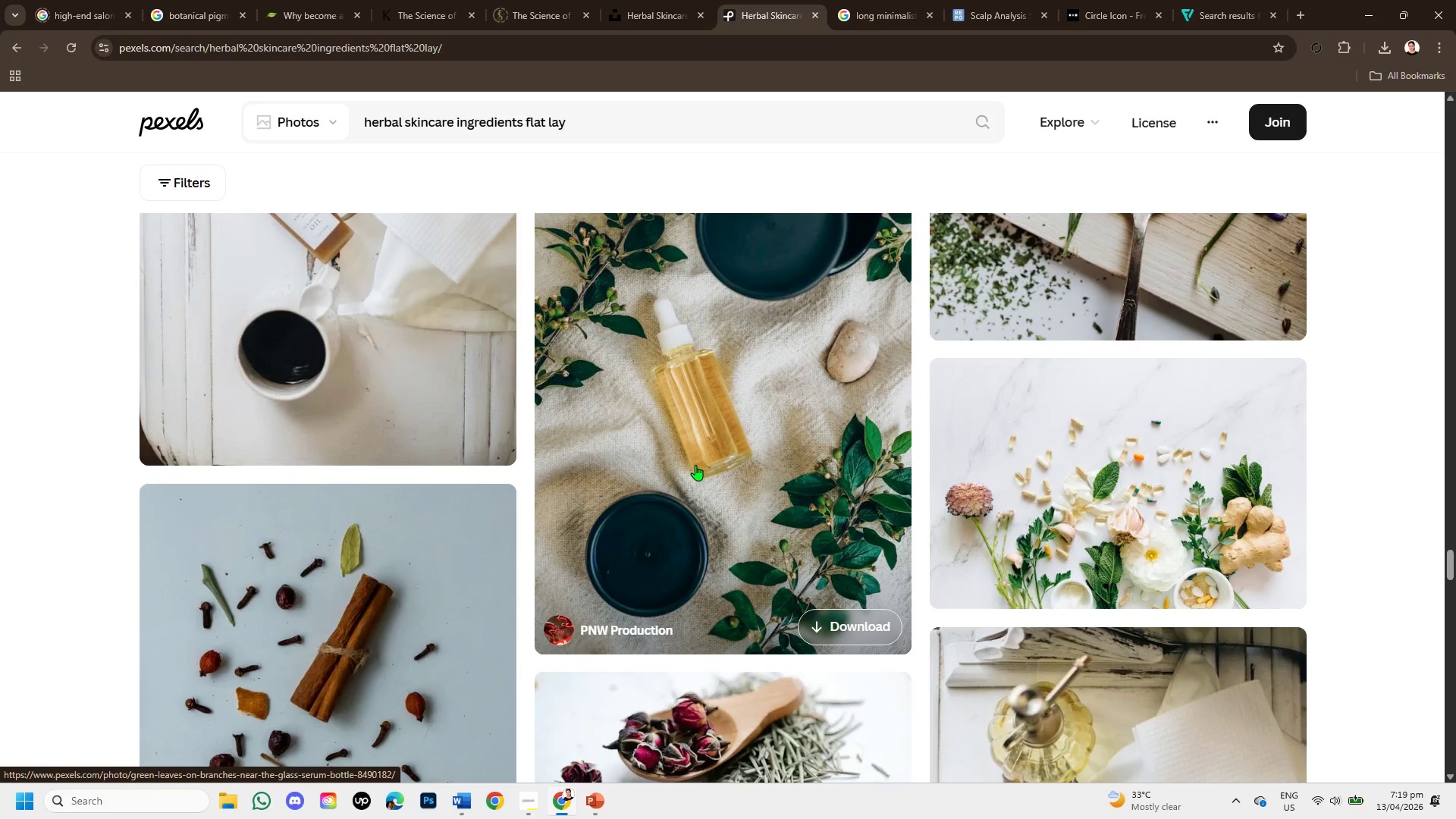 
left_click([695, 465])
 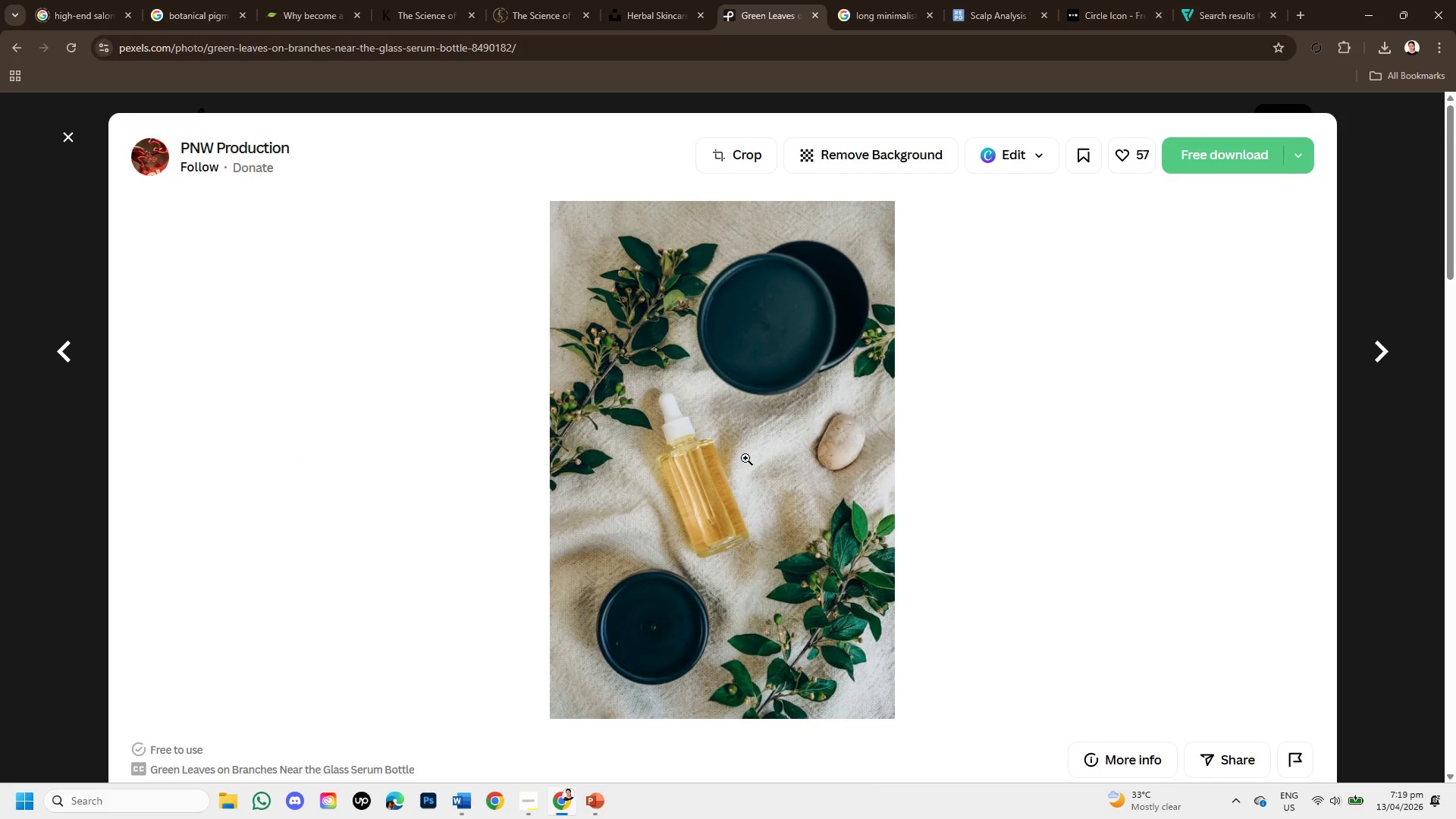 
scroll: coordinate [817, 475], scroll_direction: down, amount: 5.0
 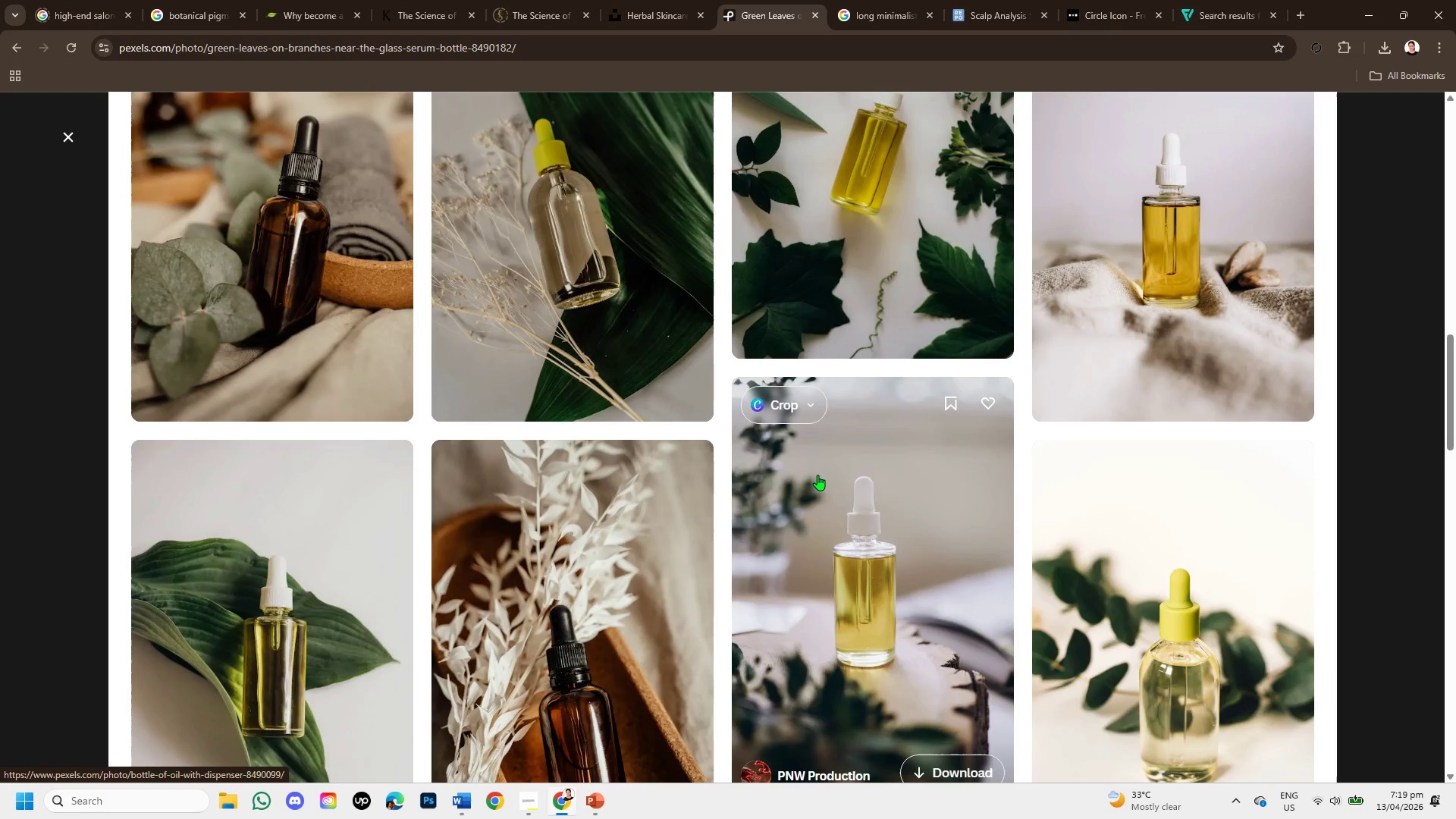 
wait(7.76)
 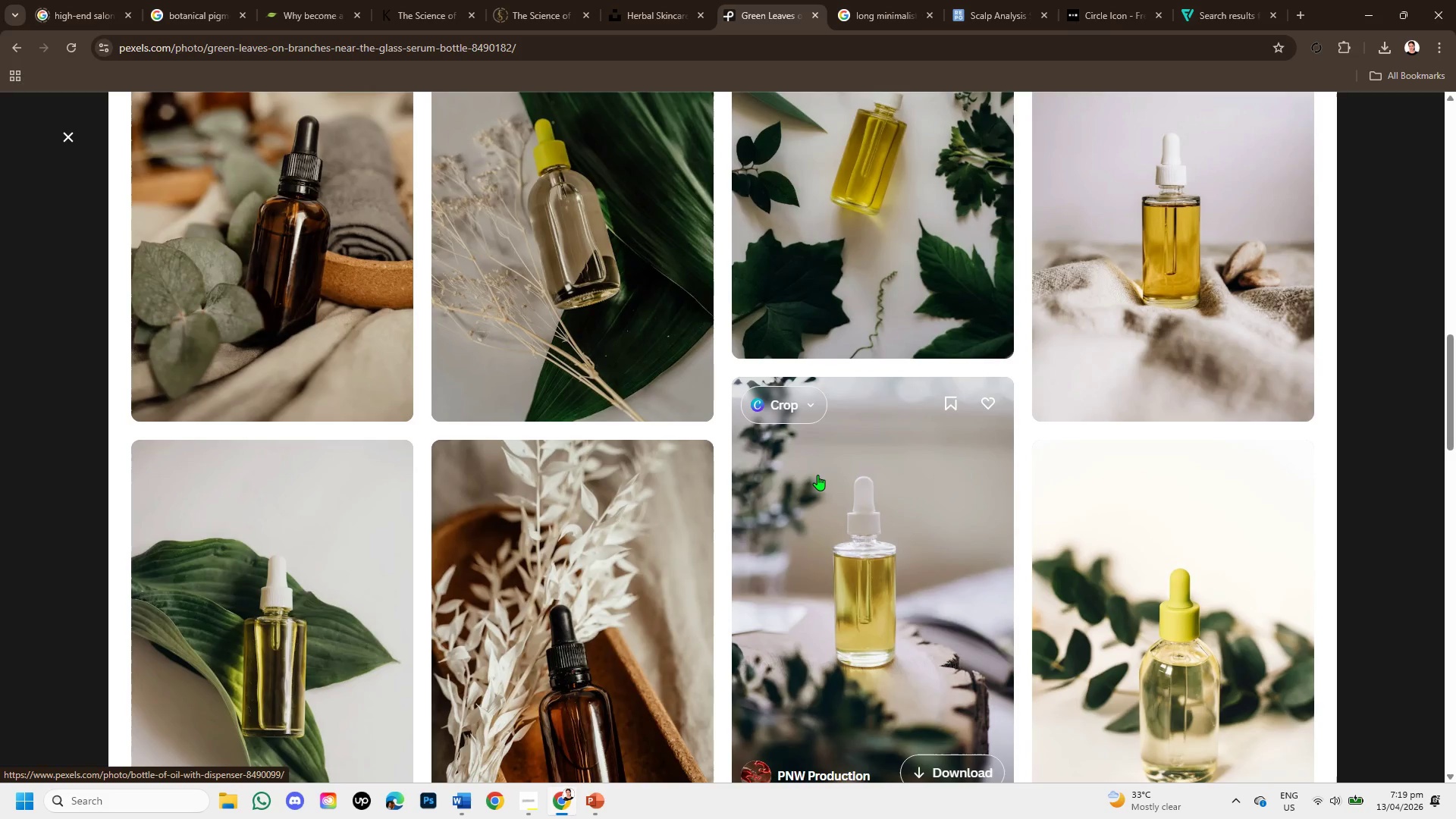 
scroll: coordinate [816, 498], scroll_direction: down, amount: 7.0
 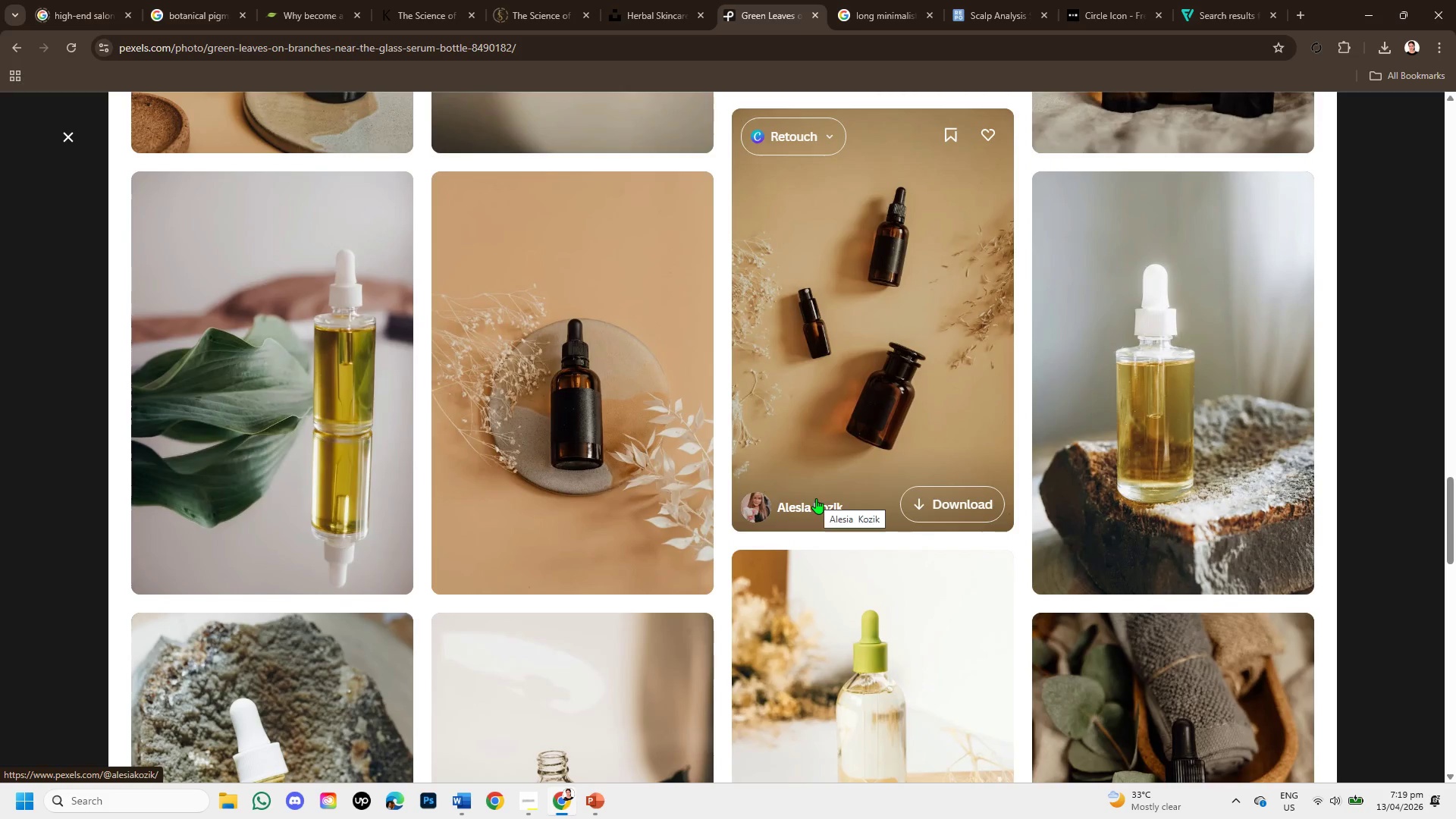 
scroll: coordinate [816, 492], scroll_direction: down, amount: 7.0
 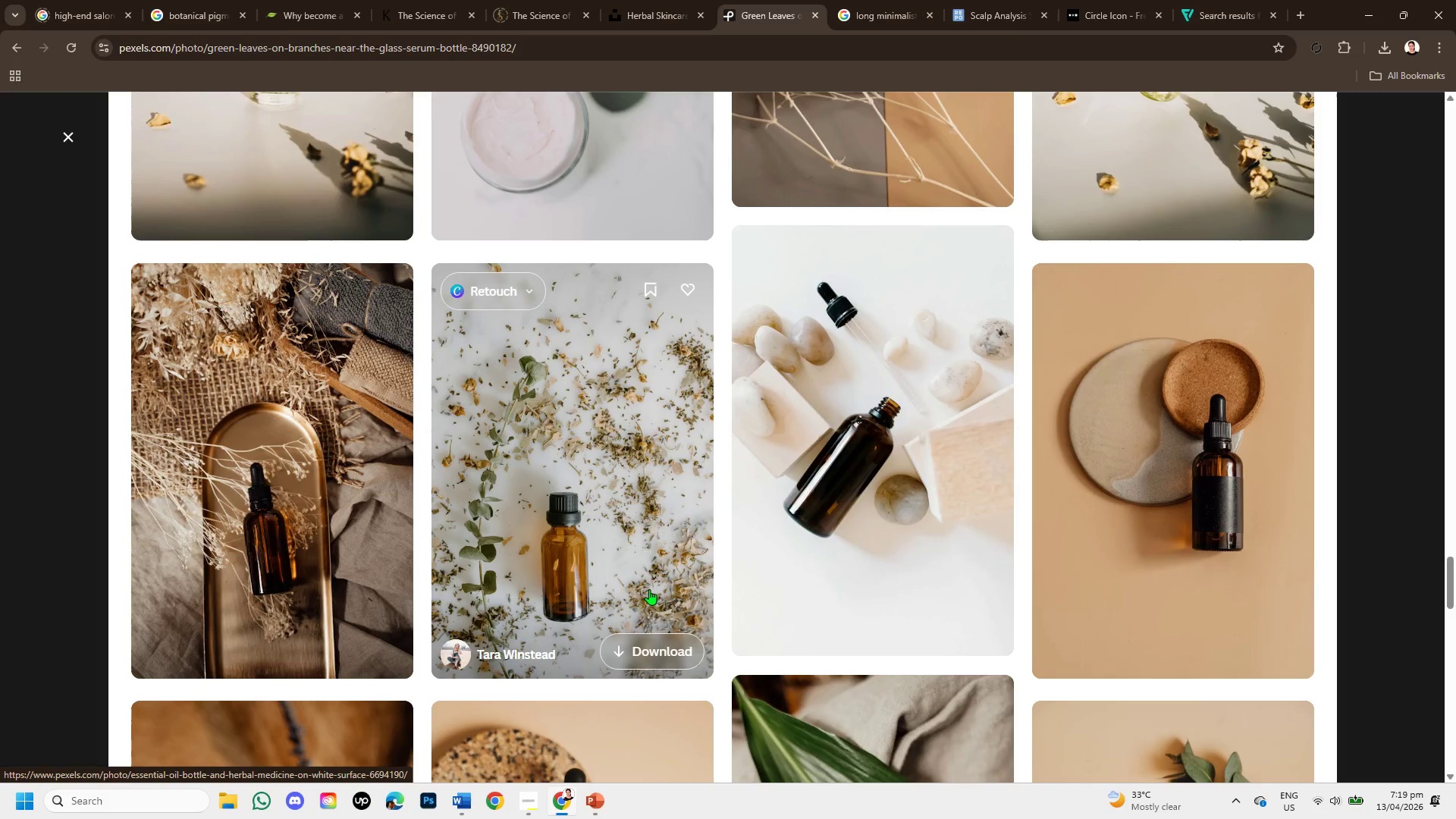 
scroll: coordinate [649, 589], scroll_direction: down, amount: 1.0
 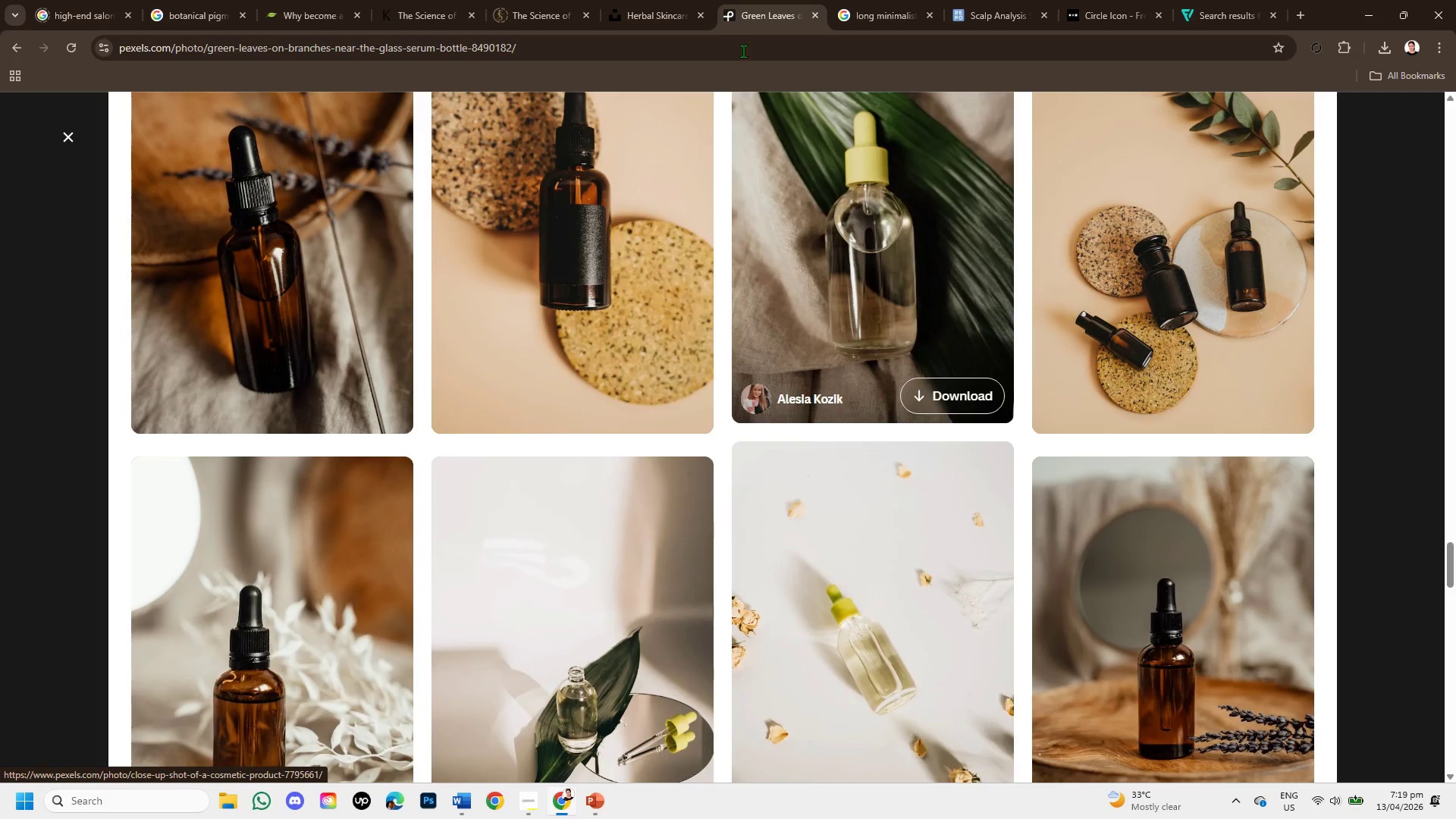 
left_click([619, 5])
 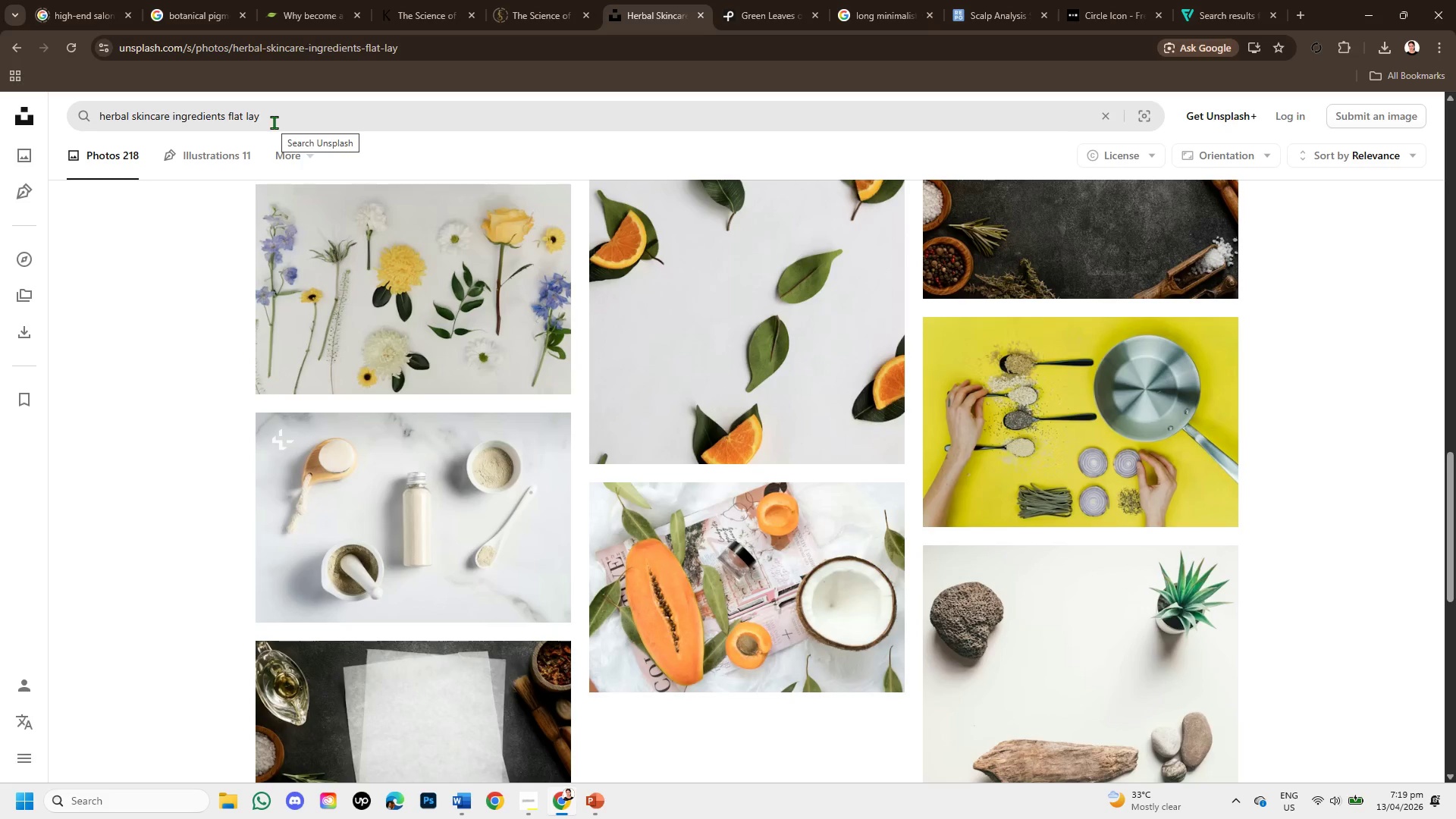 
mouse_move([631, 435])
 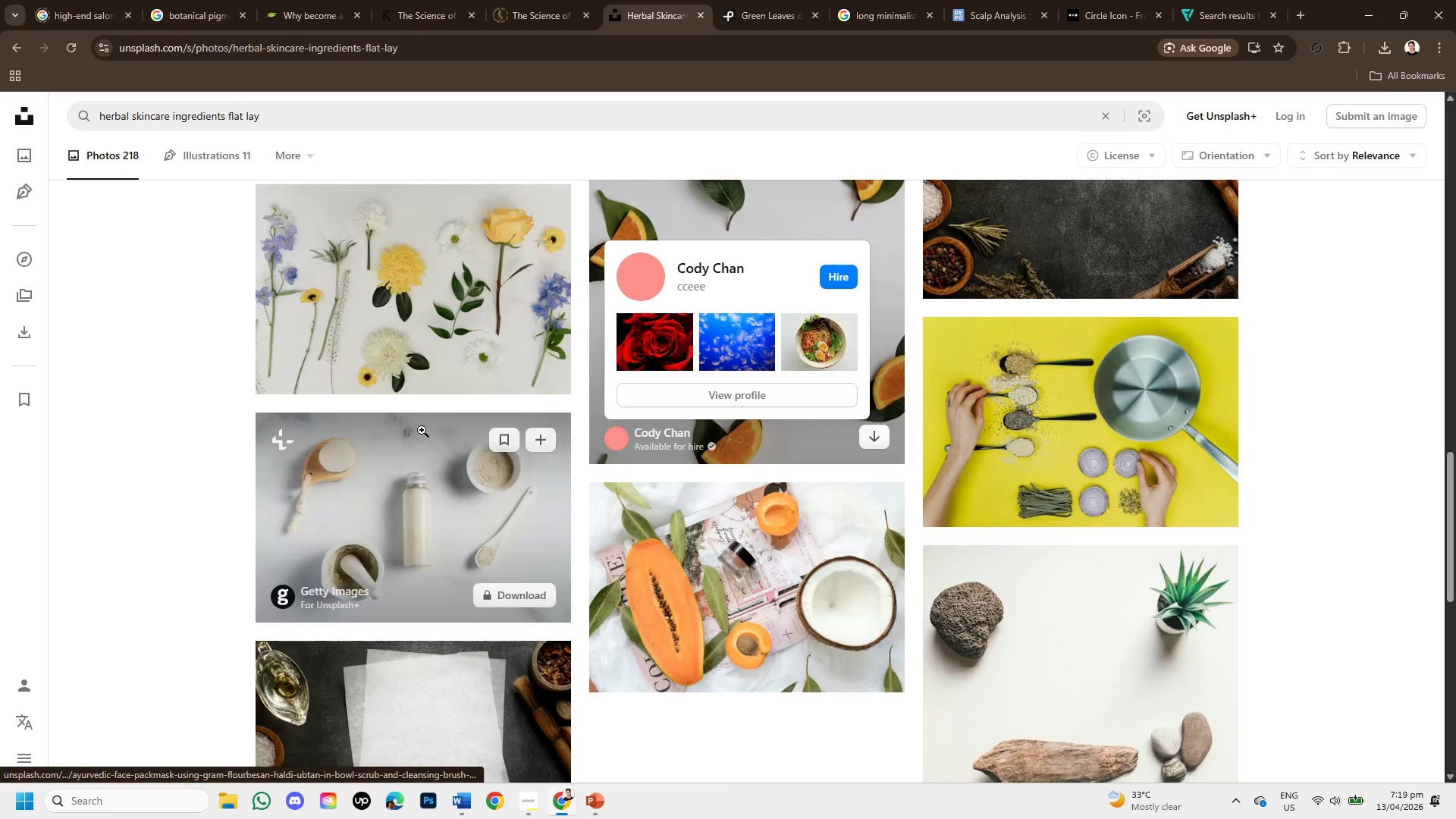 
mouse_move([416, 446])
 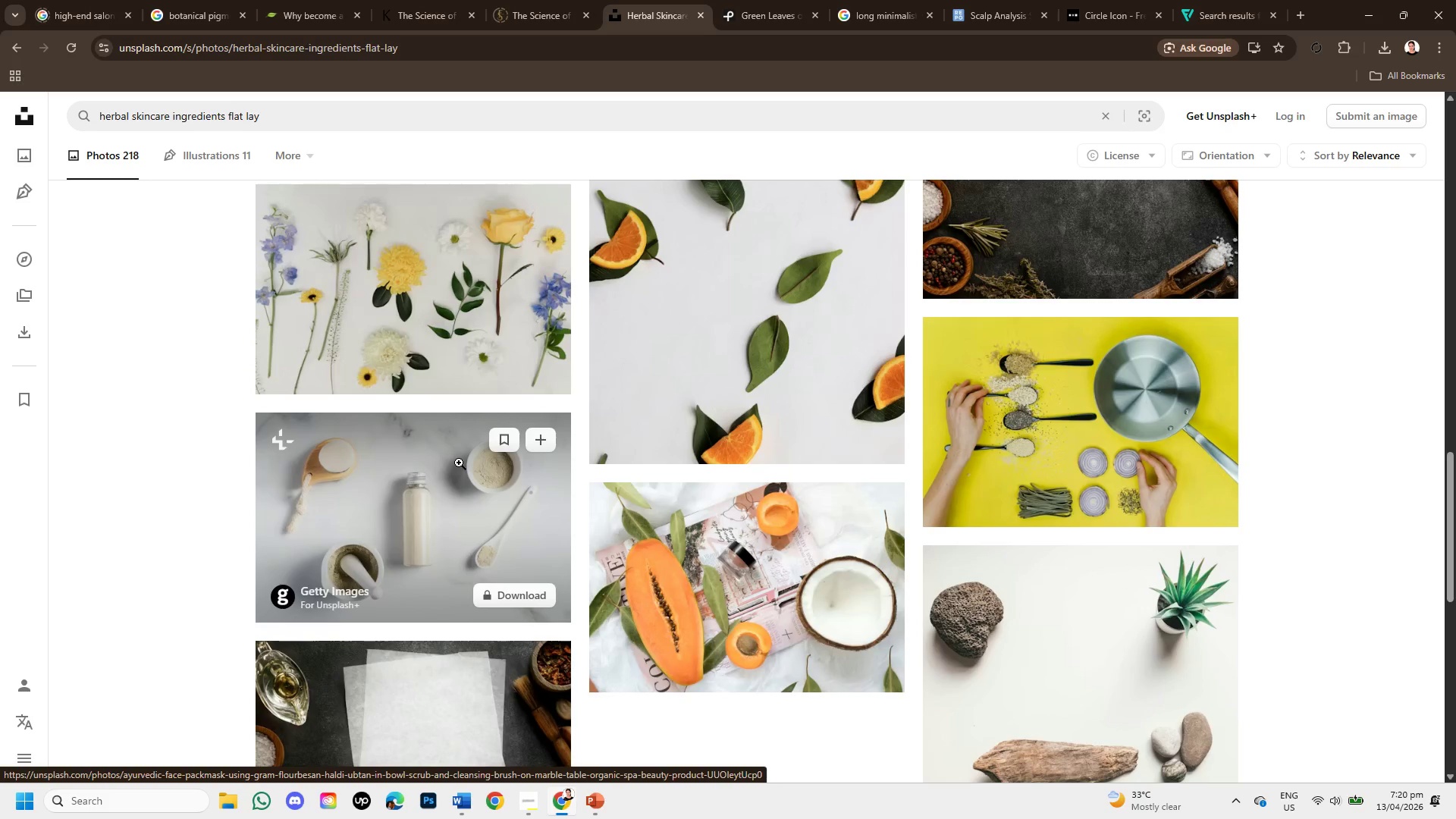 
scroll: coordinate [570, 455], scroll_direction: up, amount: 7.0
 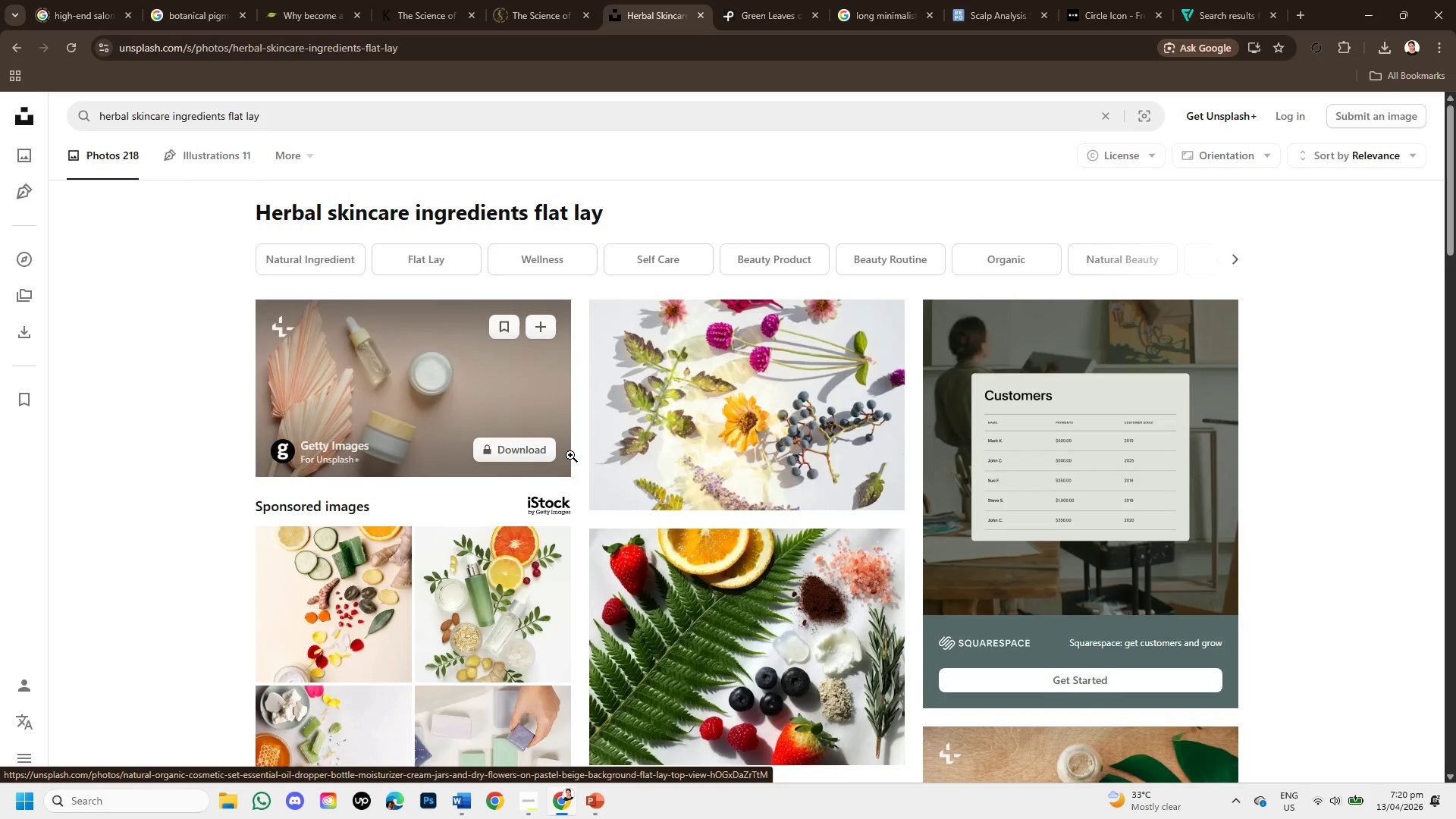 
scroll: coordinate [573, 453], scroll_direction: down, amount: 7.0
 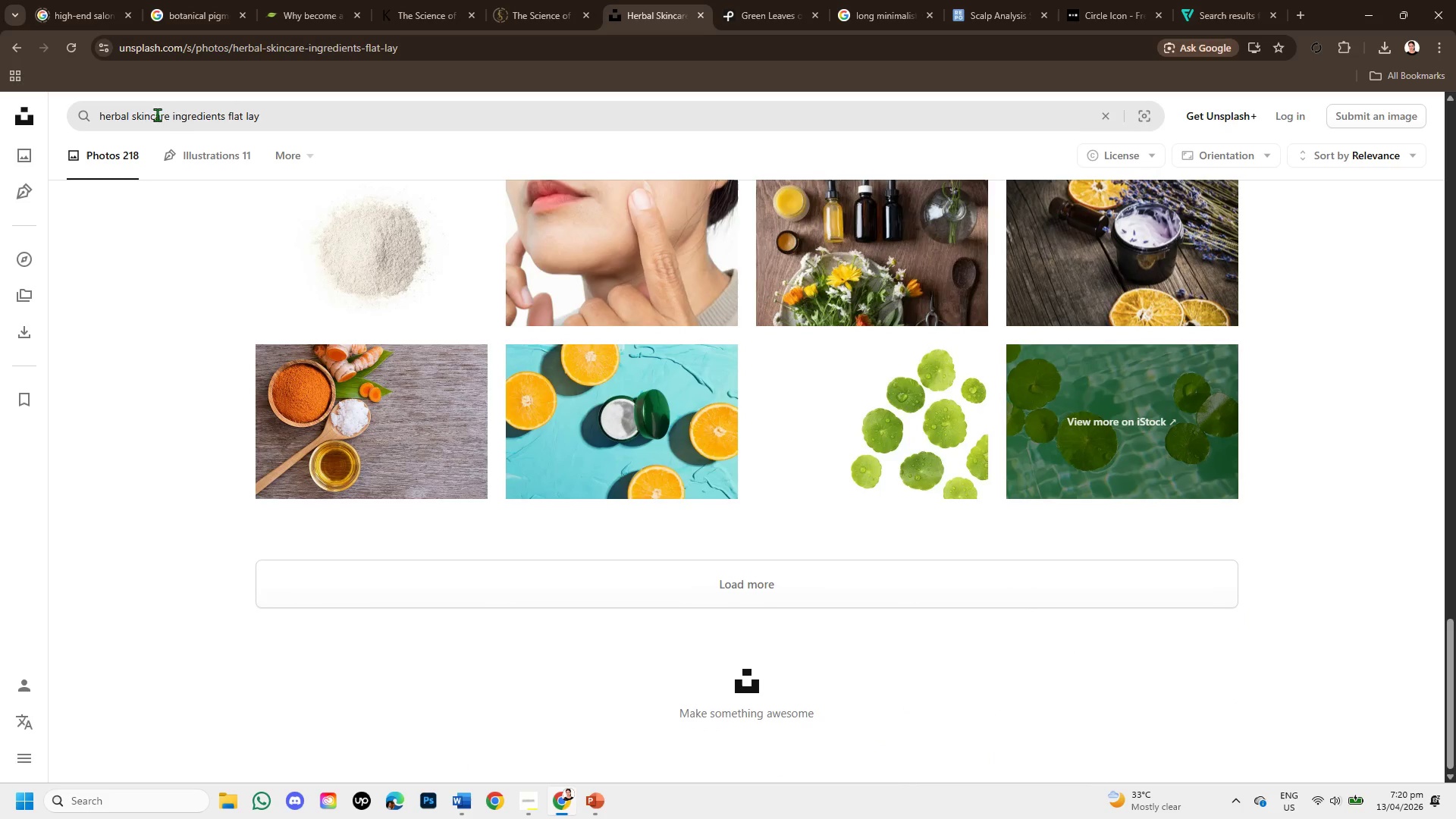 
wait(6.78)
 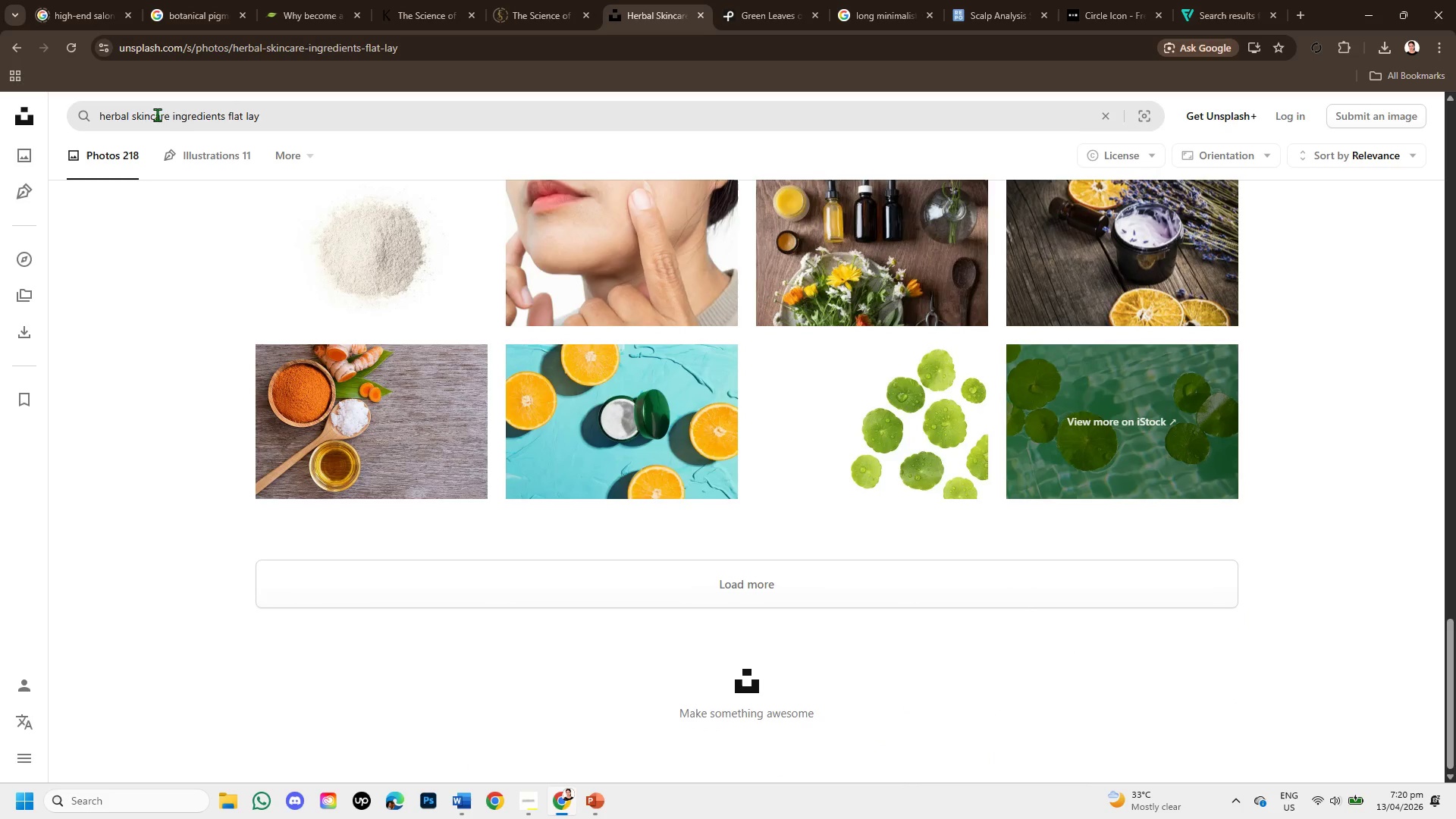 
left_click([173, 117])
 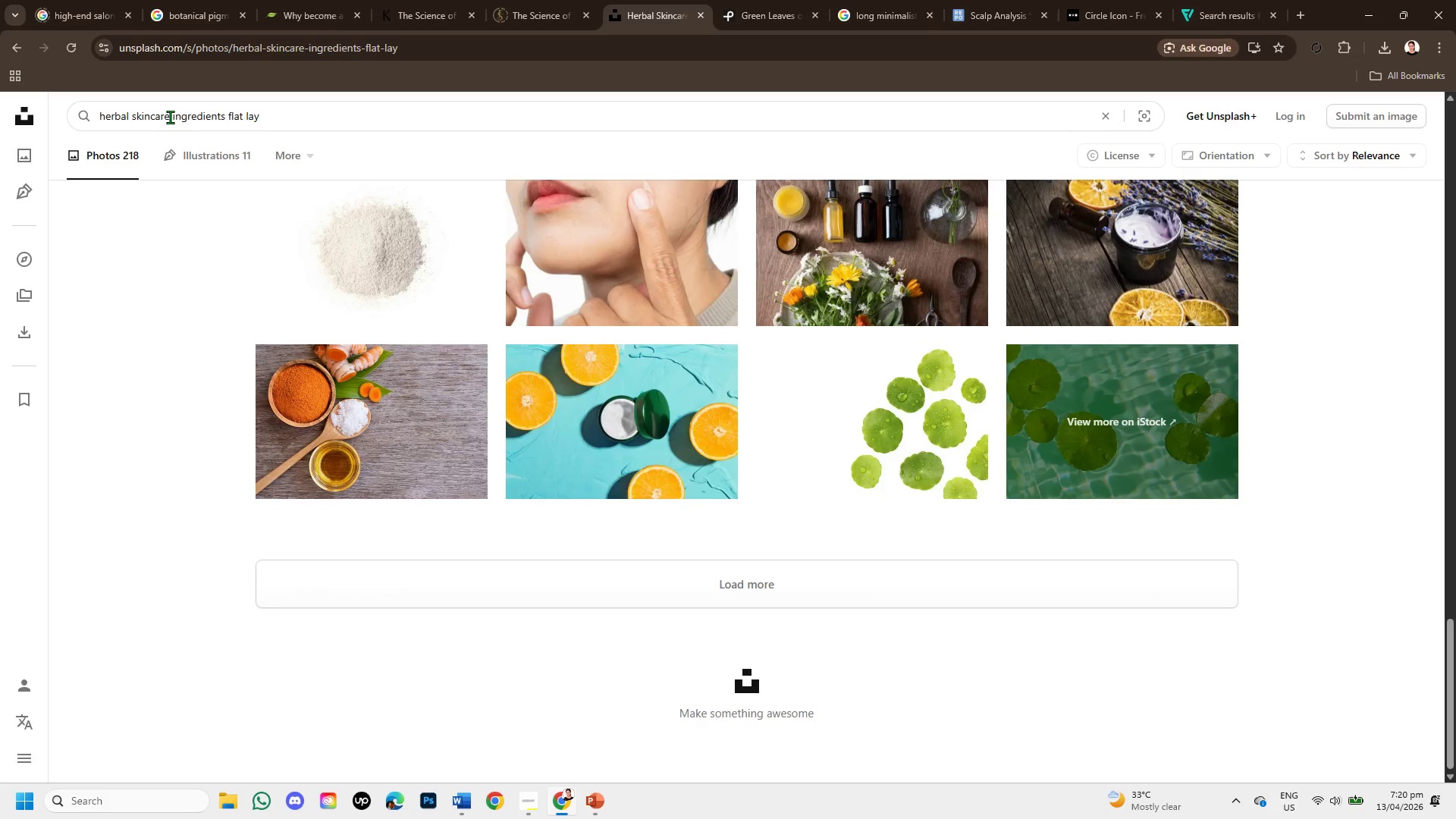 
left_click_drag(start_coordinate=[170, 117], to_coordinate=[130, 118])
 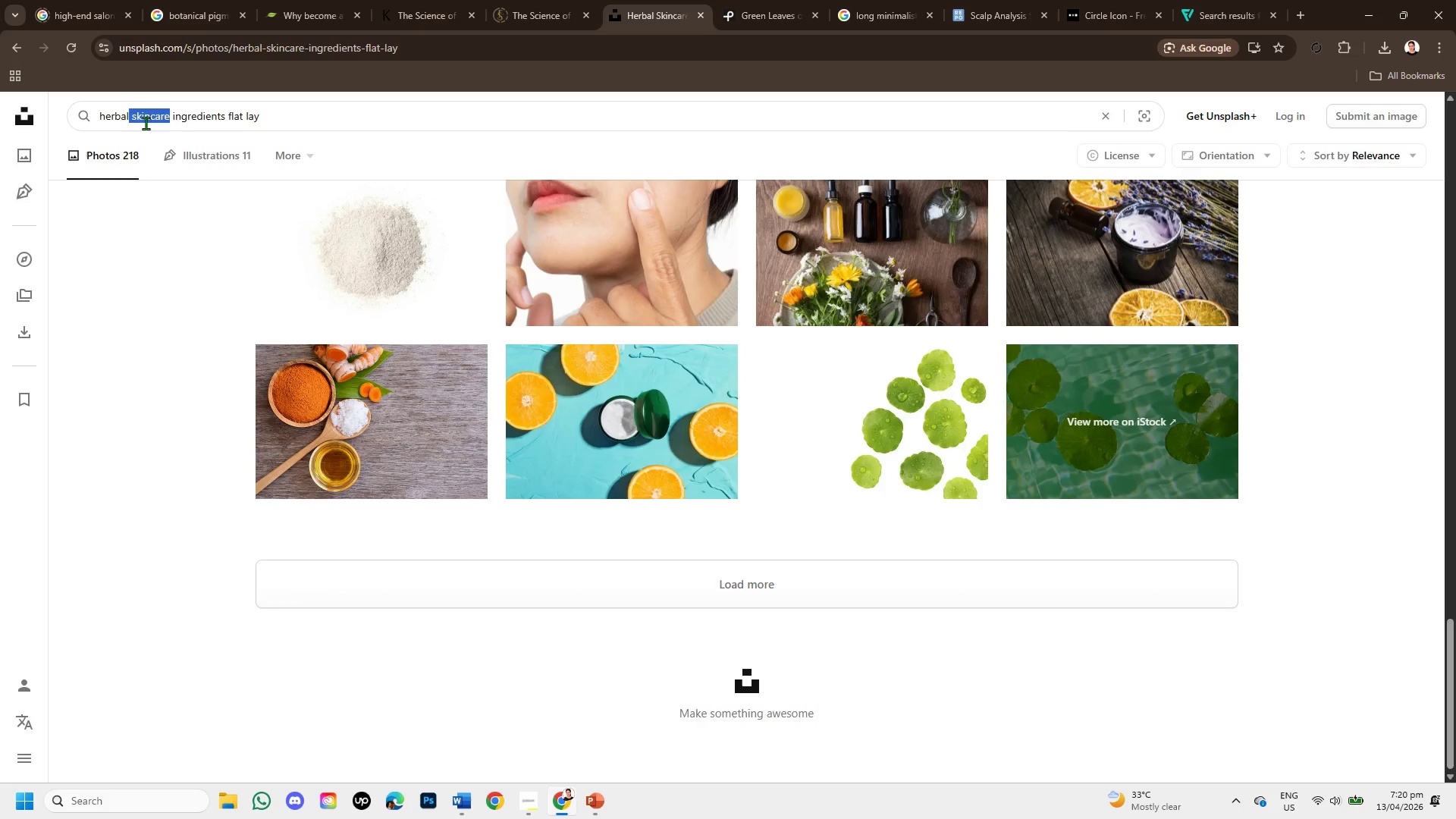 
key(Backspace)
type( hair)
 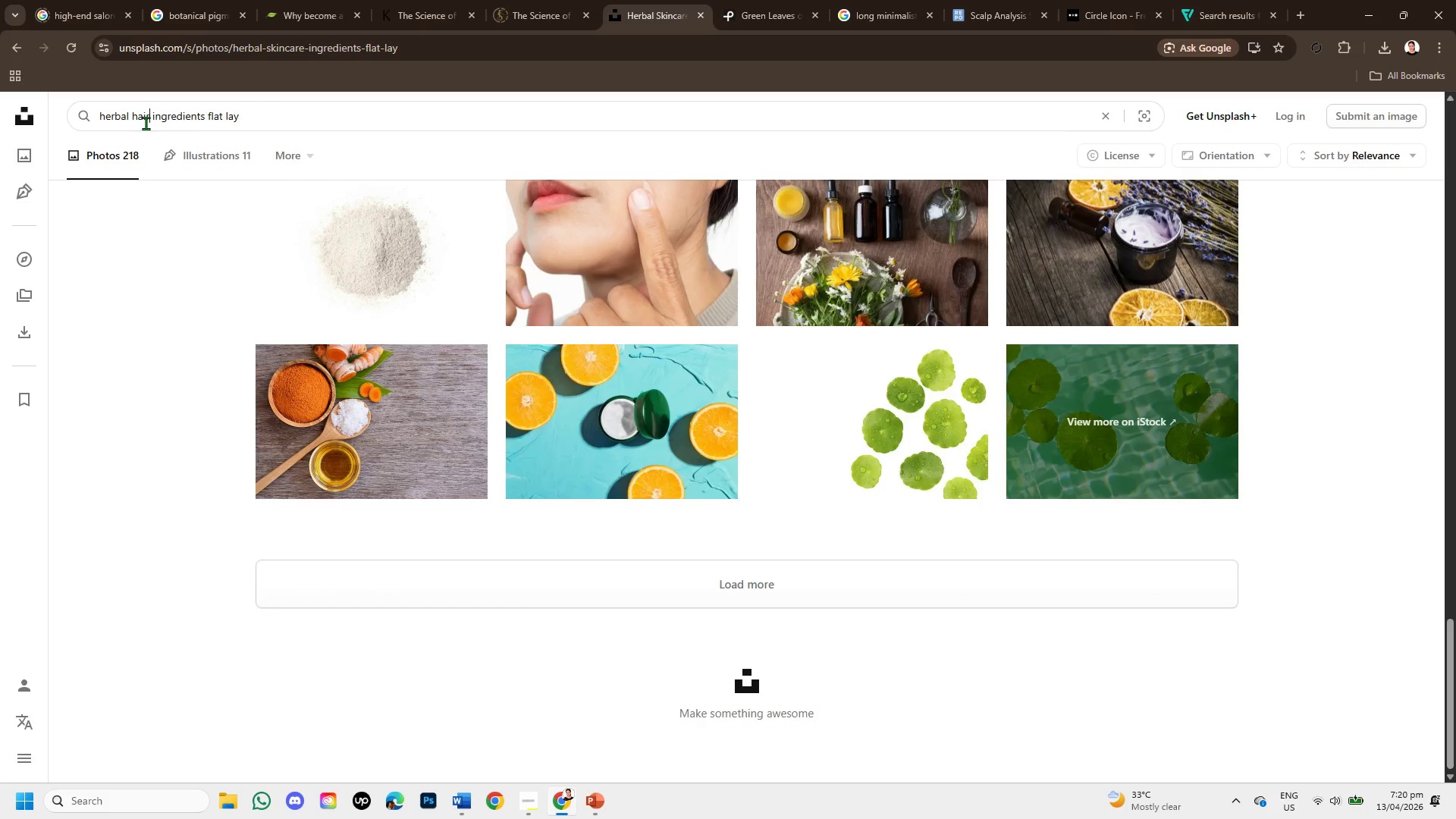 
key(Enter)
 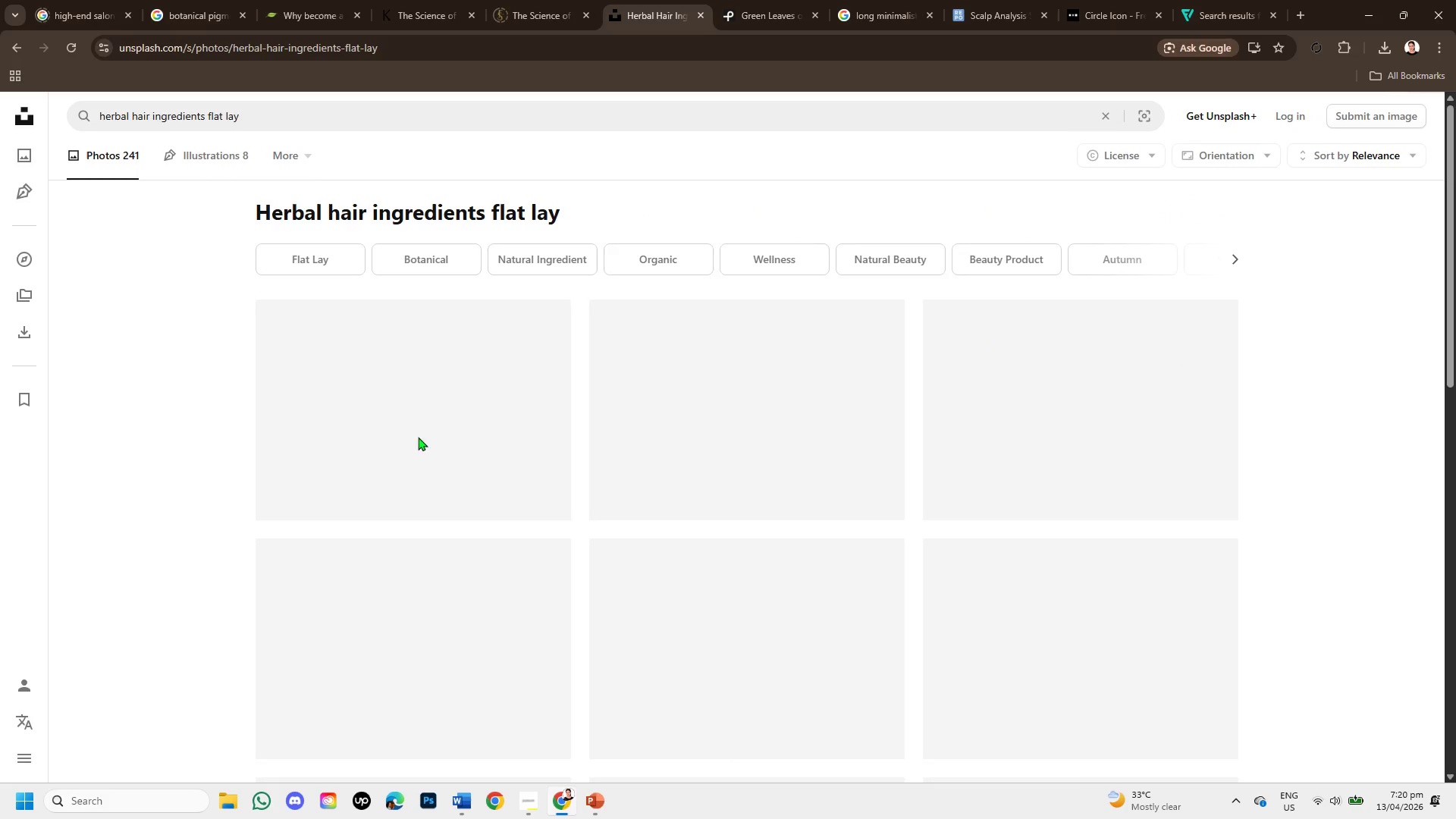 
mouse_move([791, 577])
 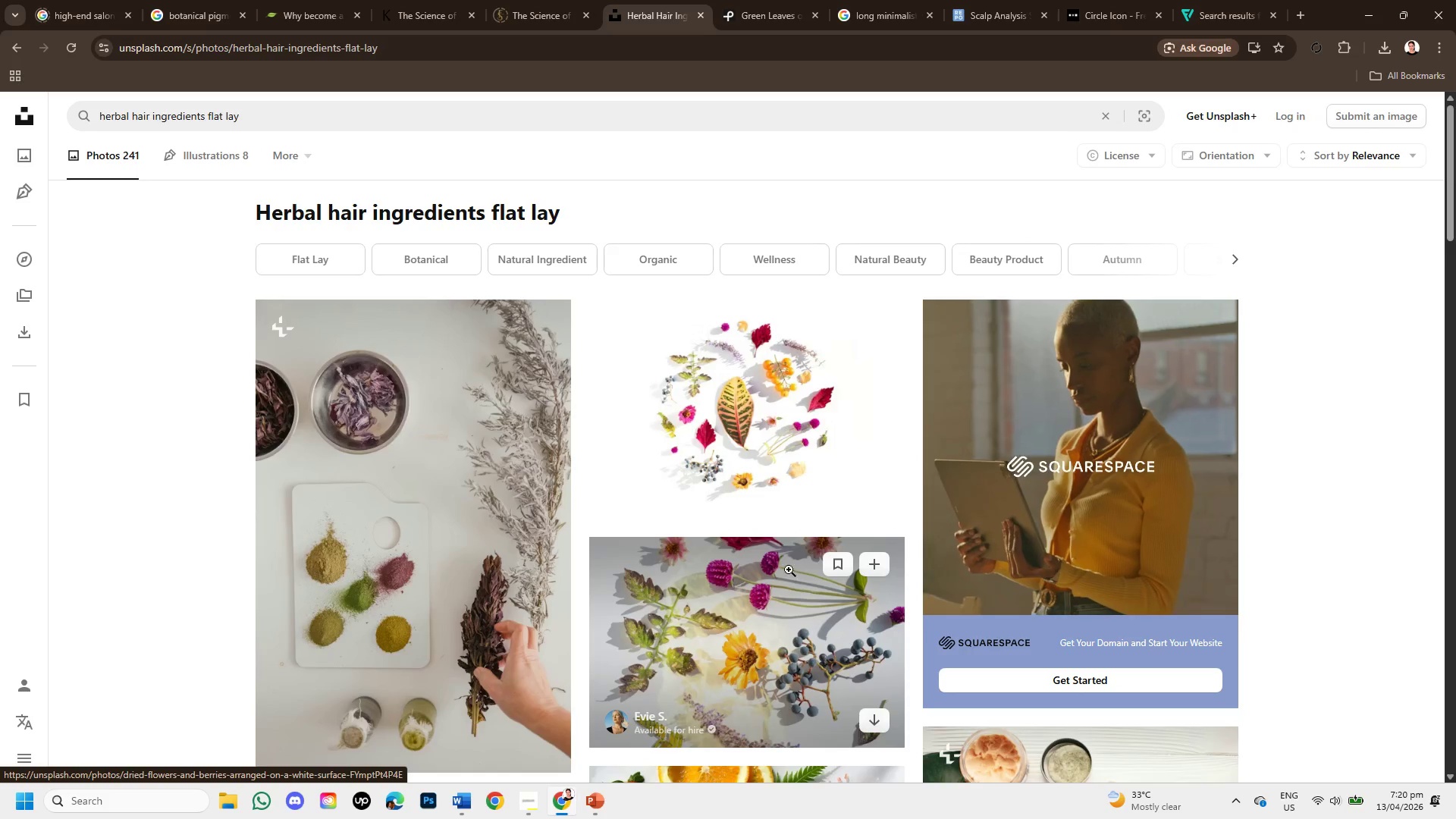 
scroll: coordinate [787, 568], scroll_direction: down, amount: 3.0
 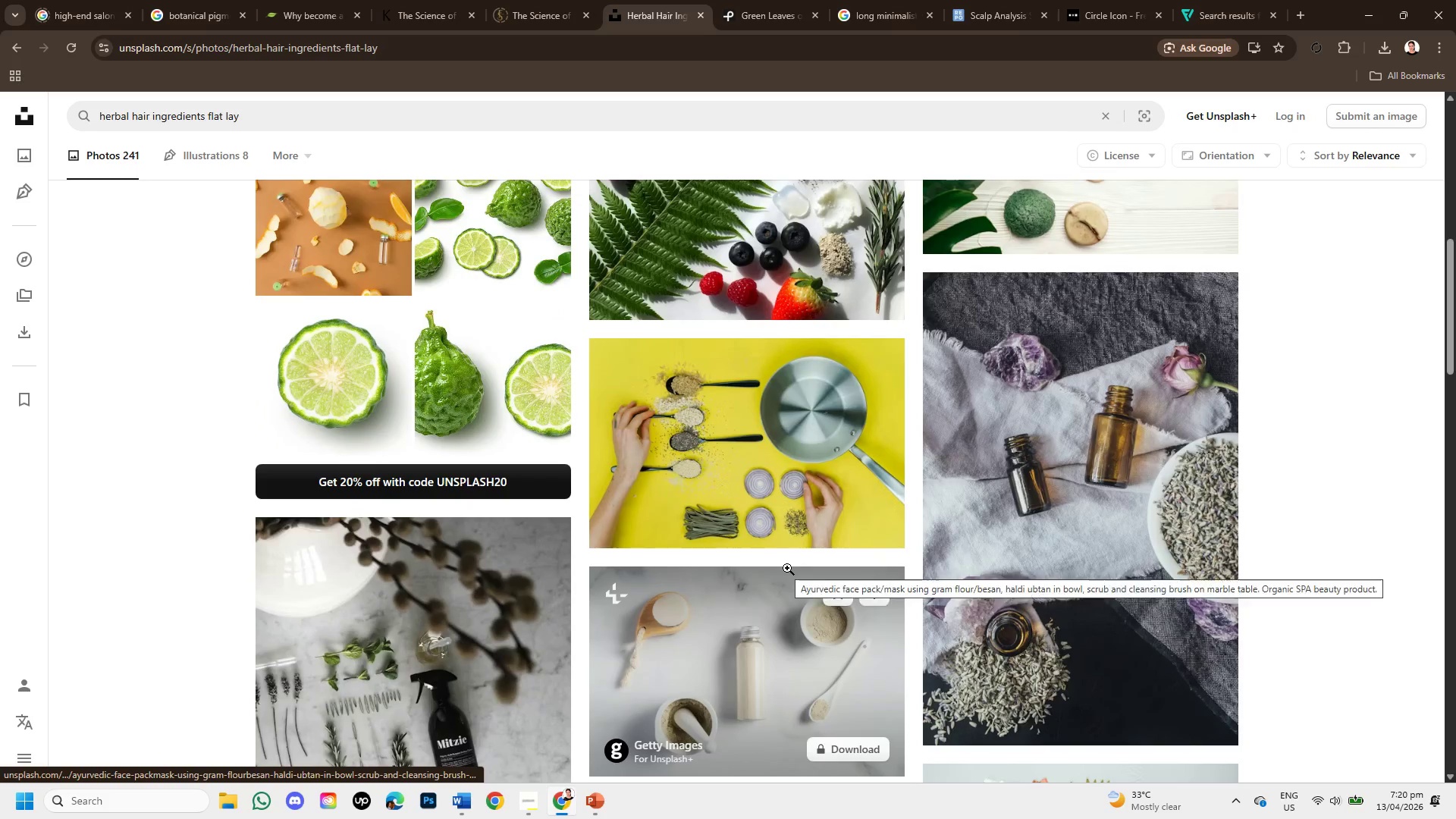 
scroll: coordinate [787, 568], scroll_direction: up, amount: 1.0
 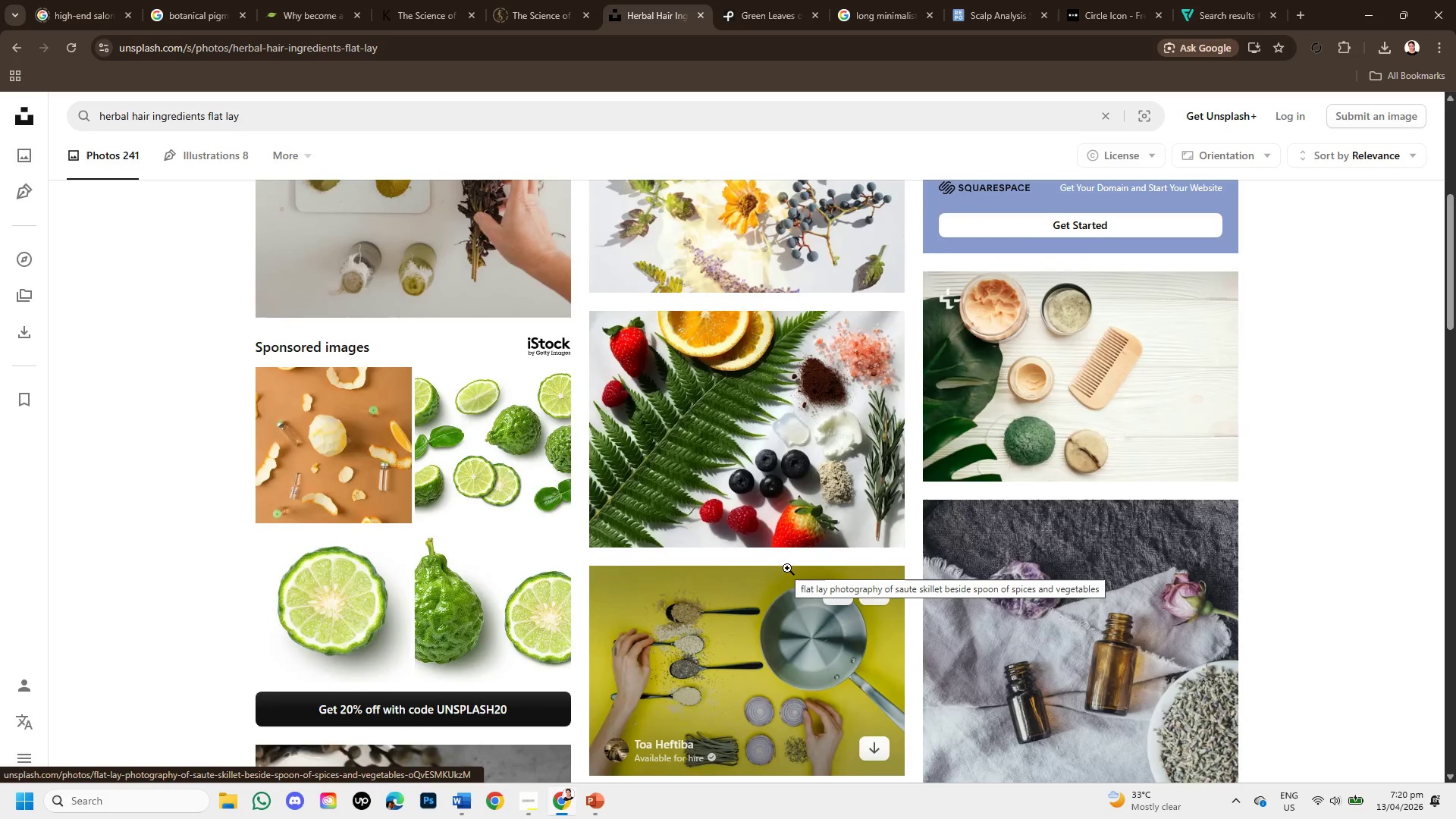 
scroll: coordinate [152, 445], scroll_direction: down, amount: 5.0
 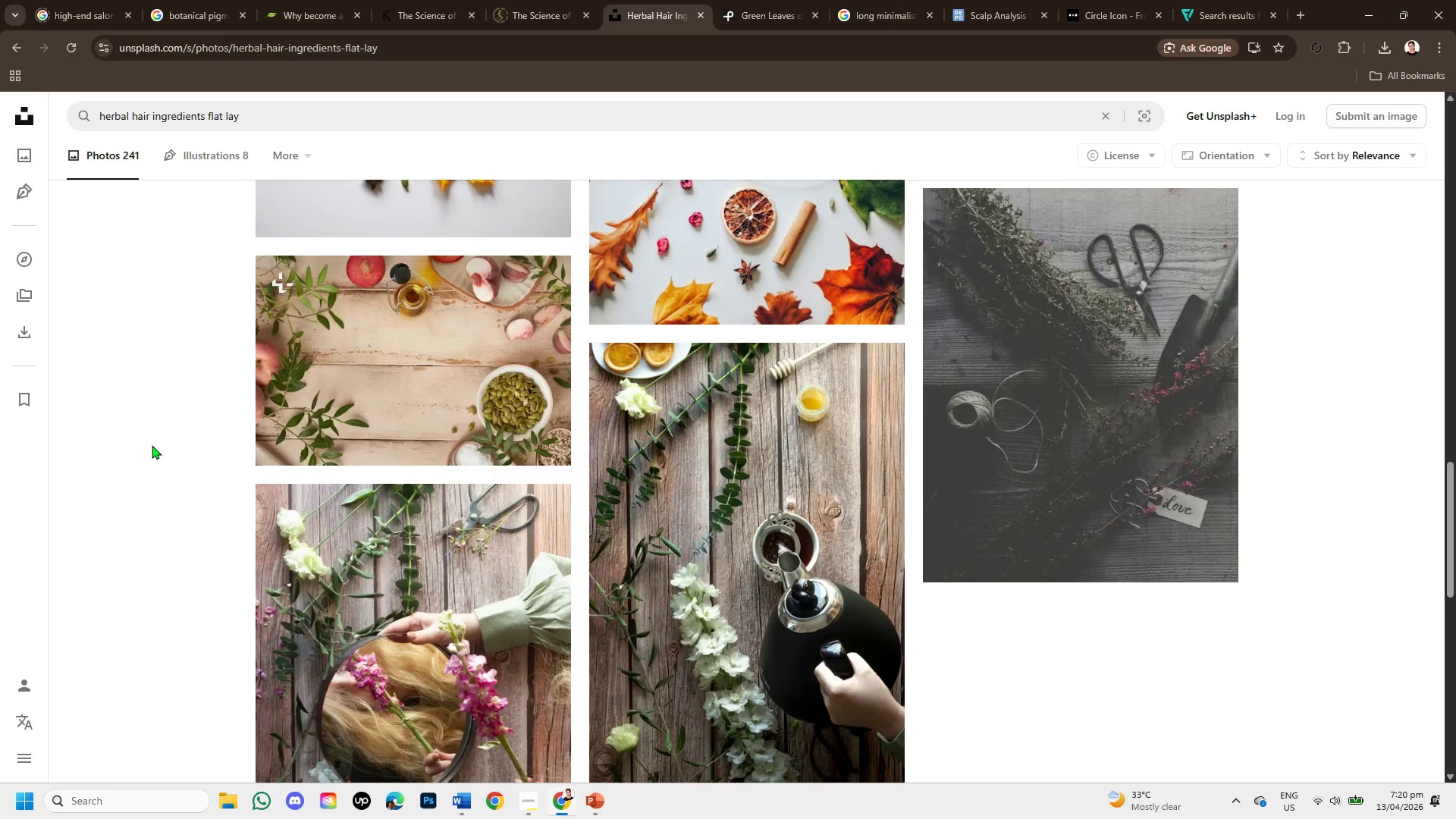 
scroll: coordinate [153, 445], scroll_direction: down, amount: 2.0
 